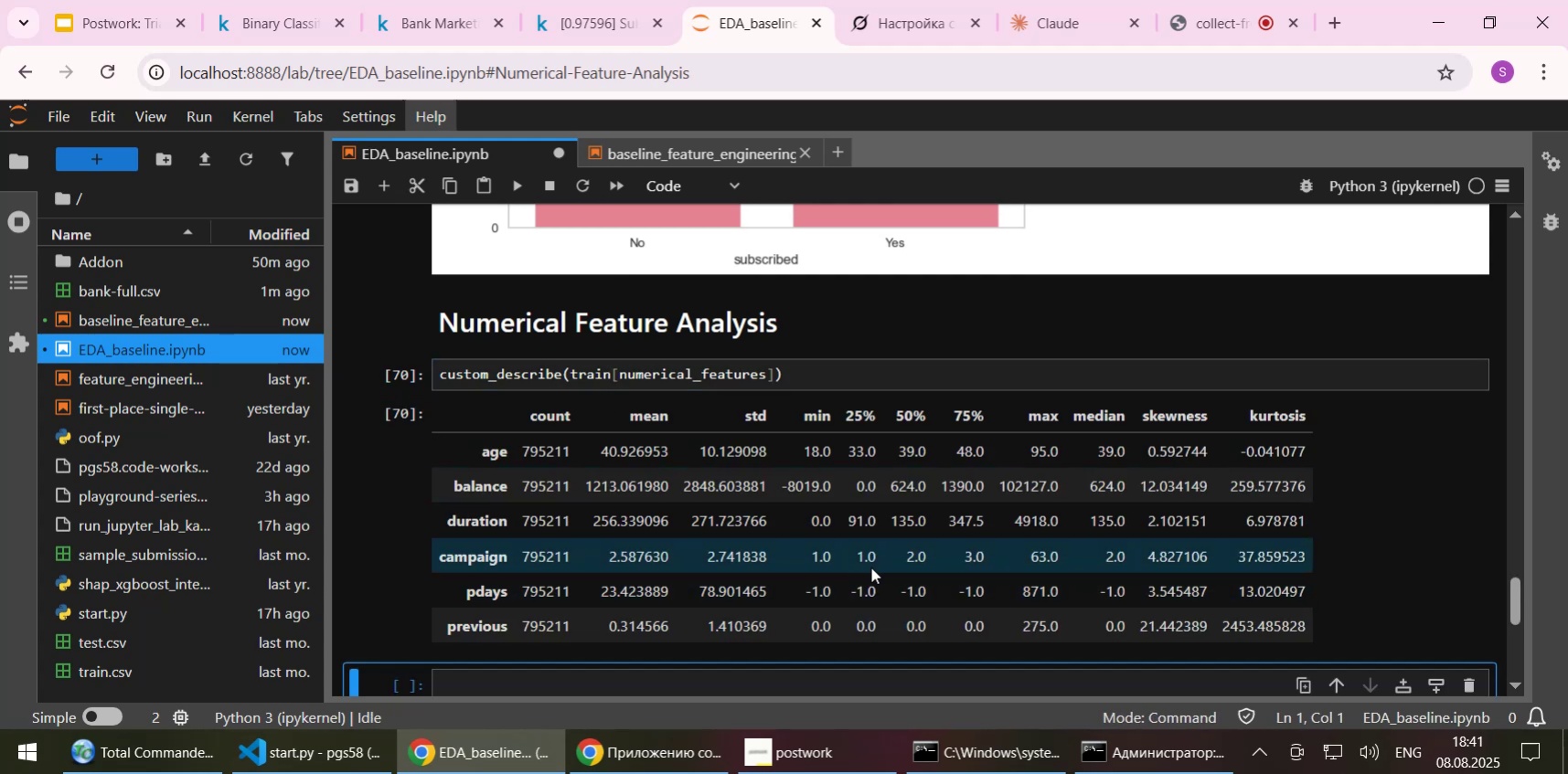 
left_click([613, 492])
 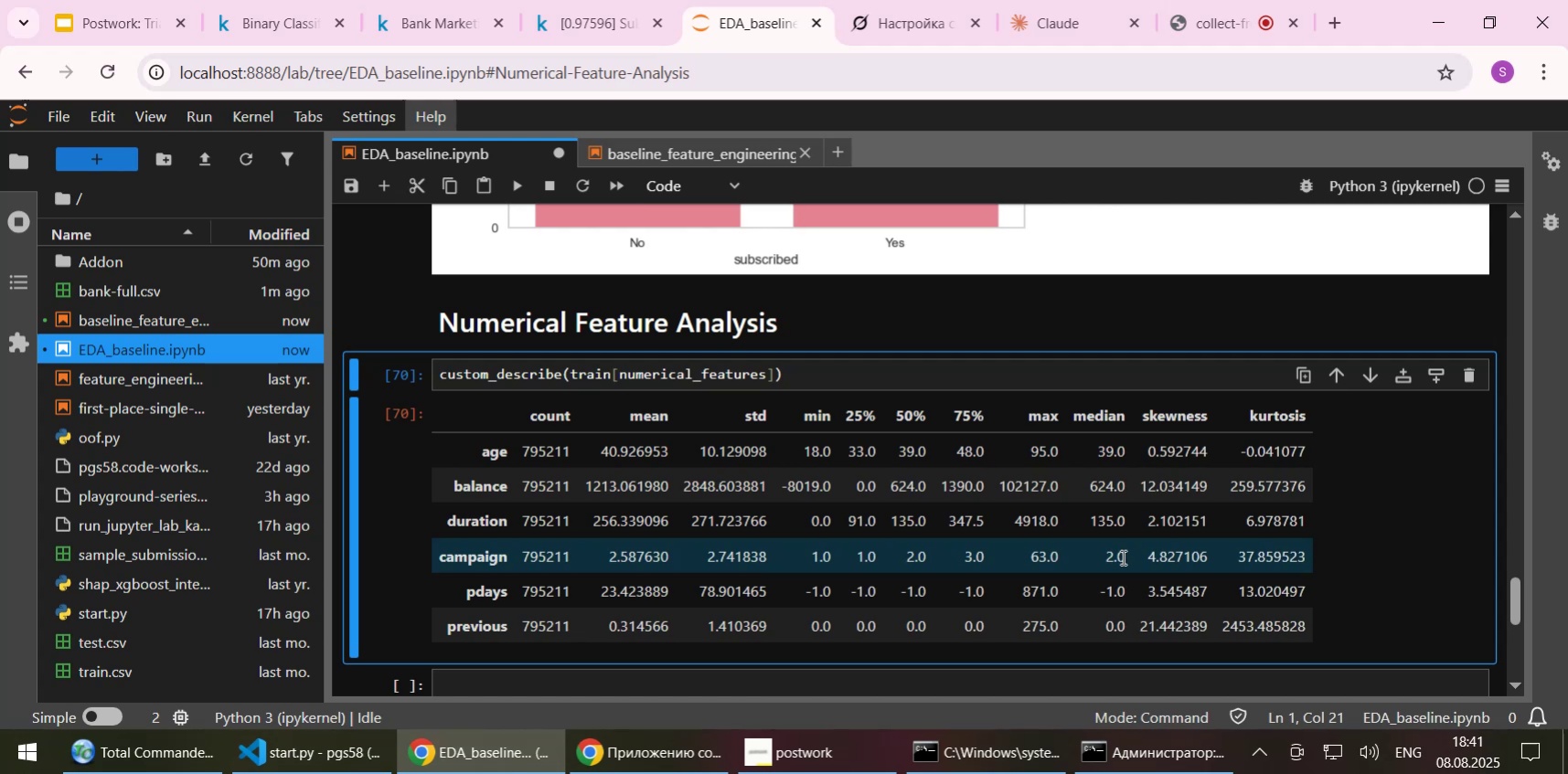 
wait(41.1)
 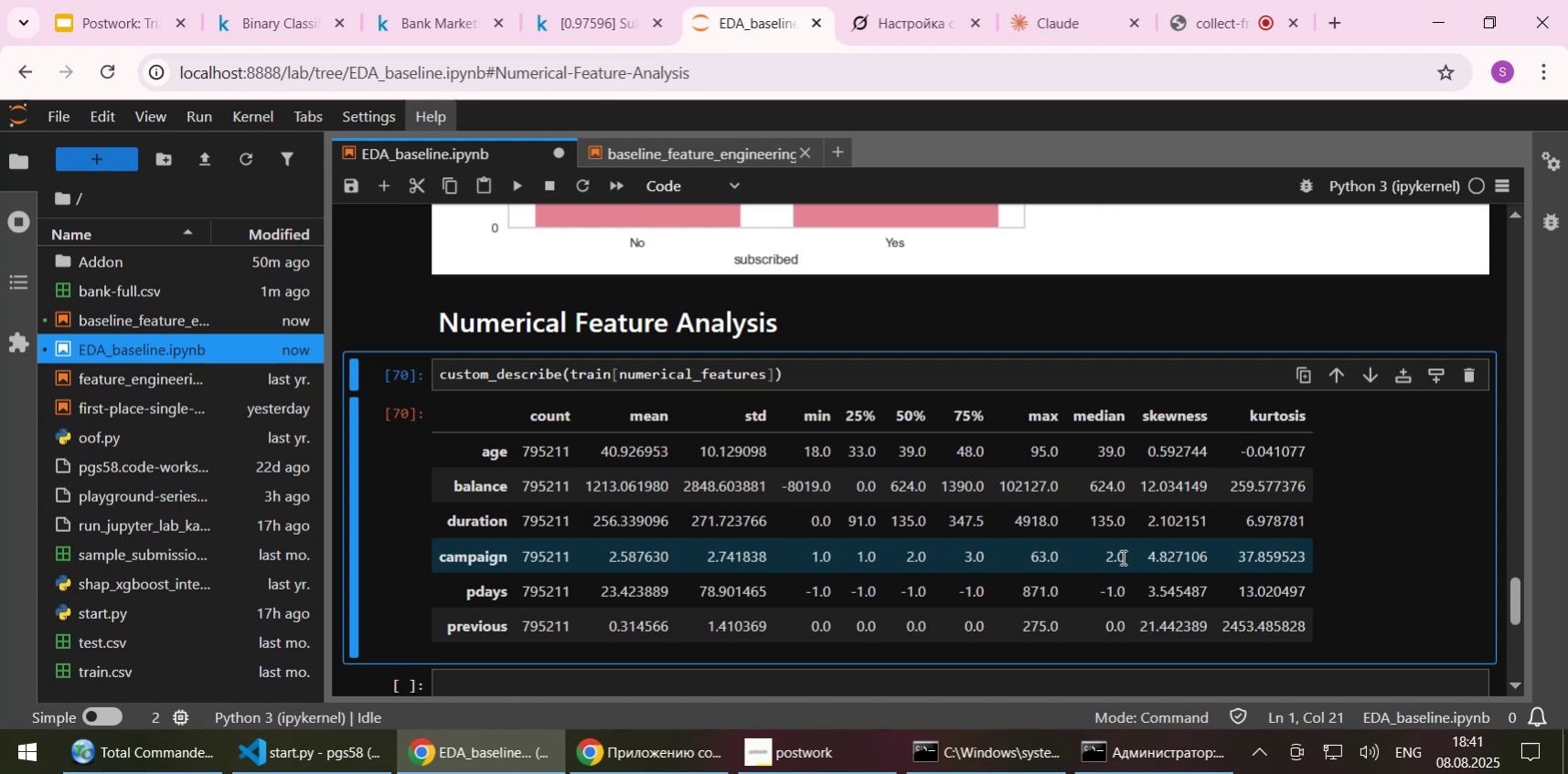 
scroll: coordinate [1058, 597], scroll_direction: down, amount: 1.0
 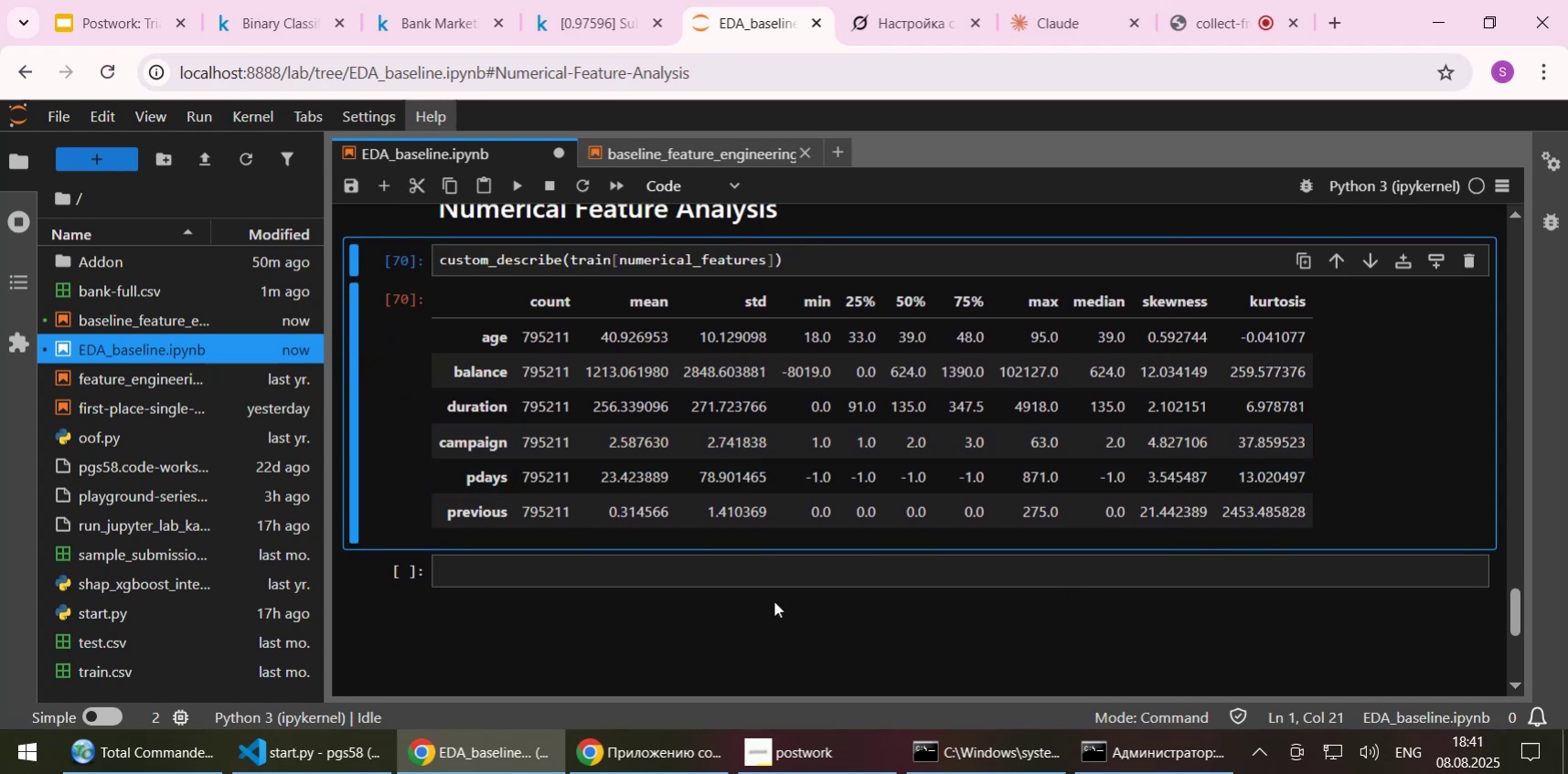 
left_click([751, 572])
 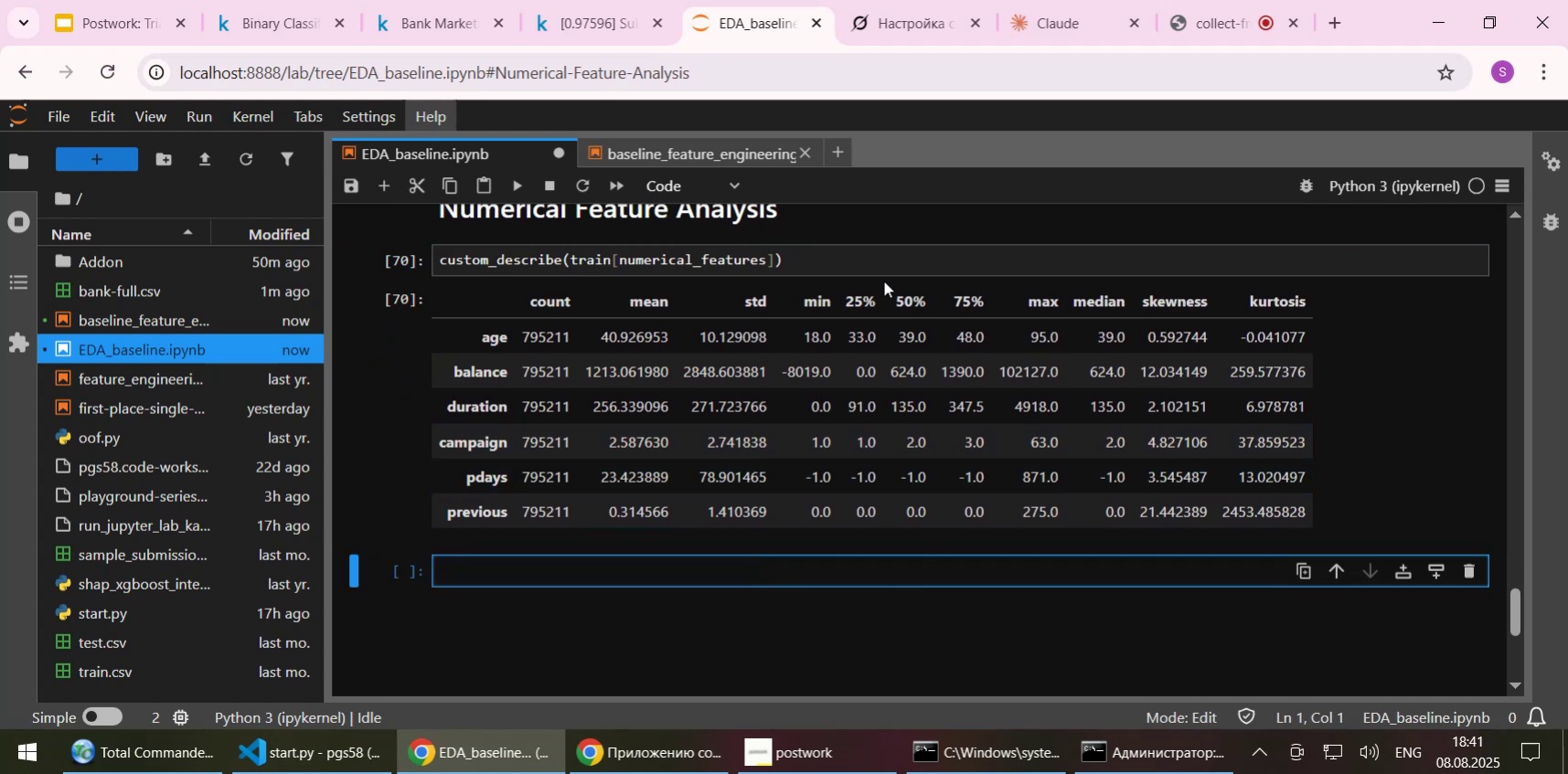 
wait(5.85)
 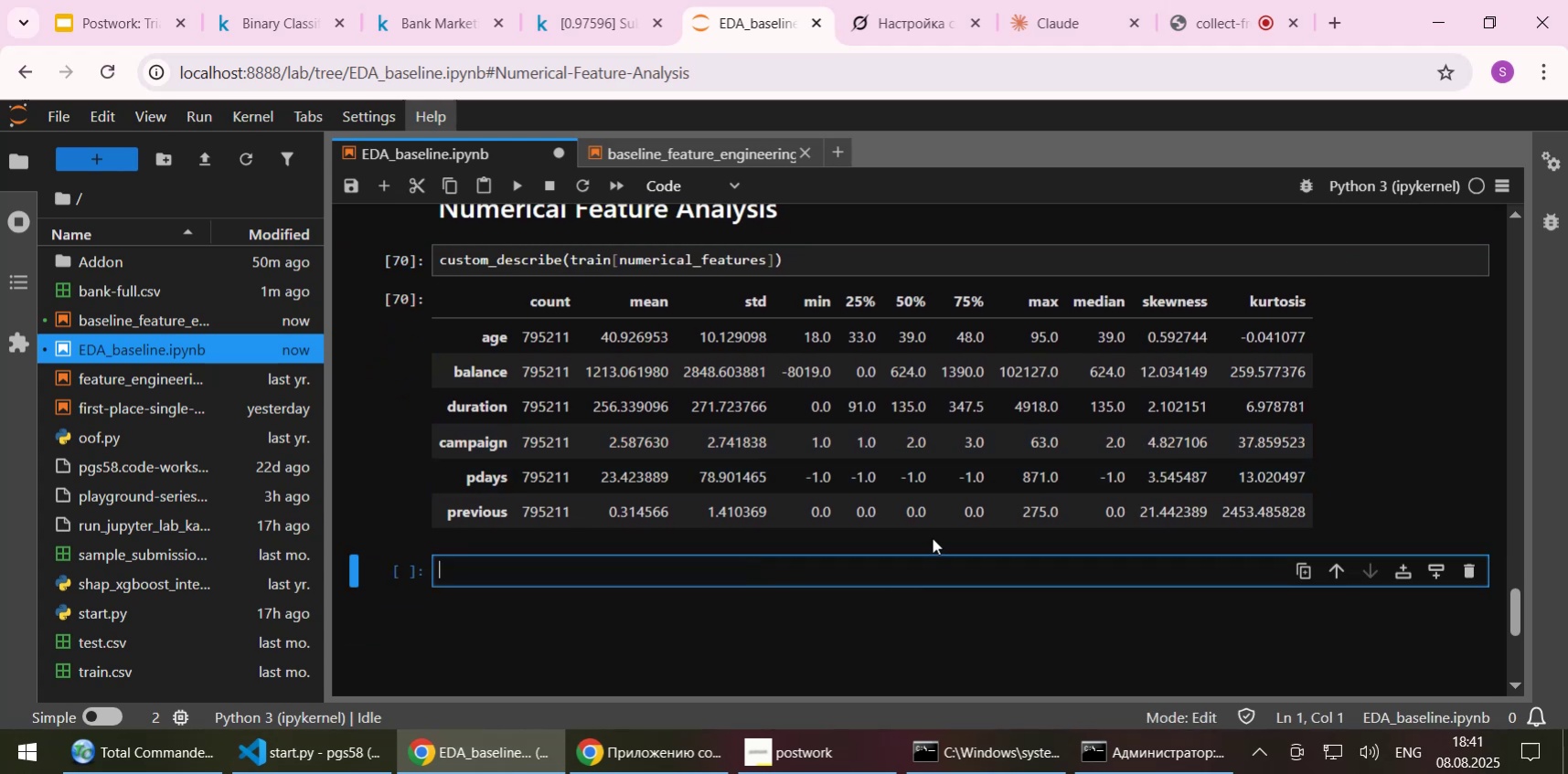 
left_click([588, 30])
 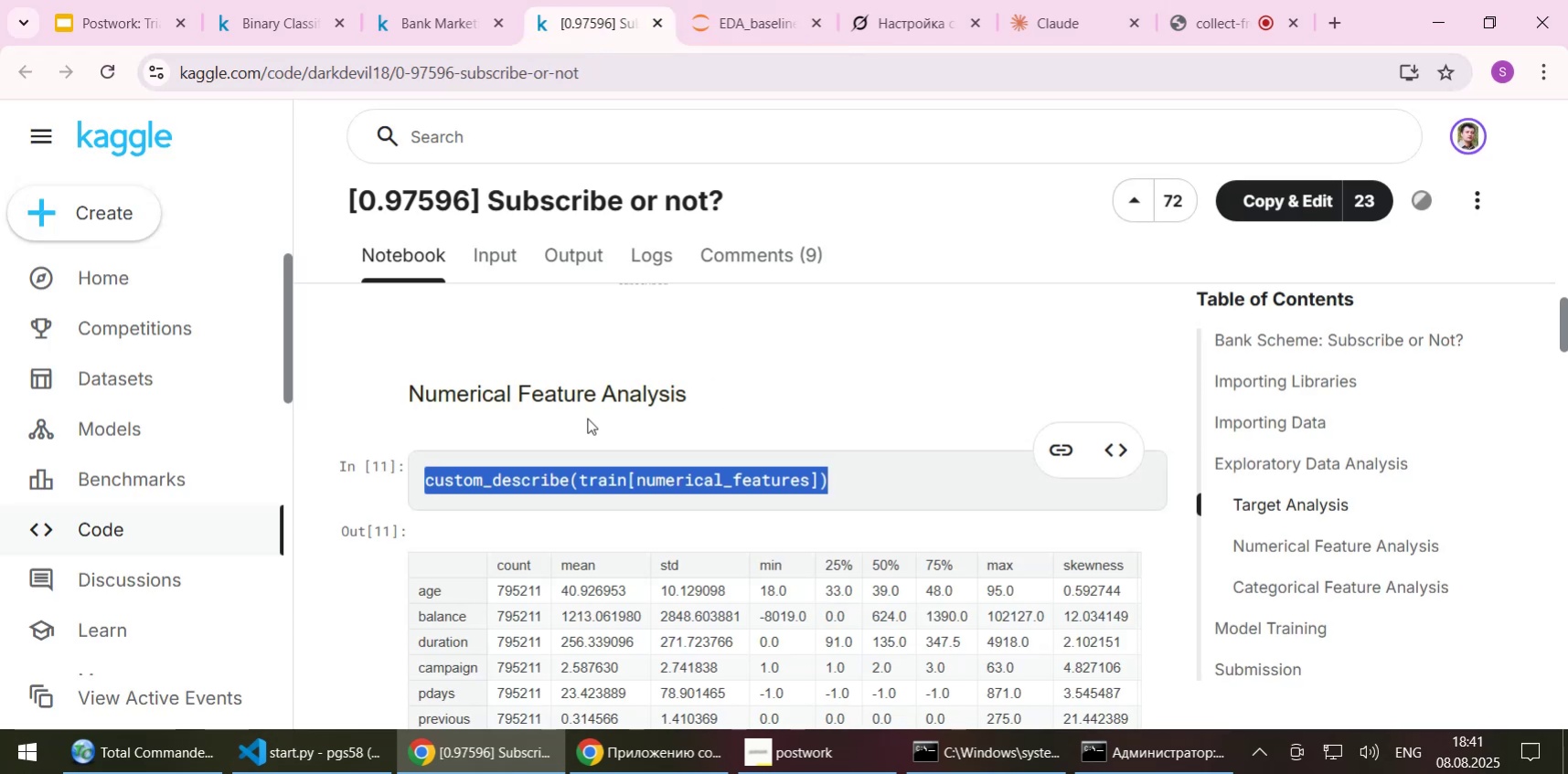 
scroll: coordinate [521, 498], scroll_direction: down, amount: 8.0
 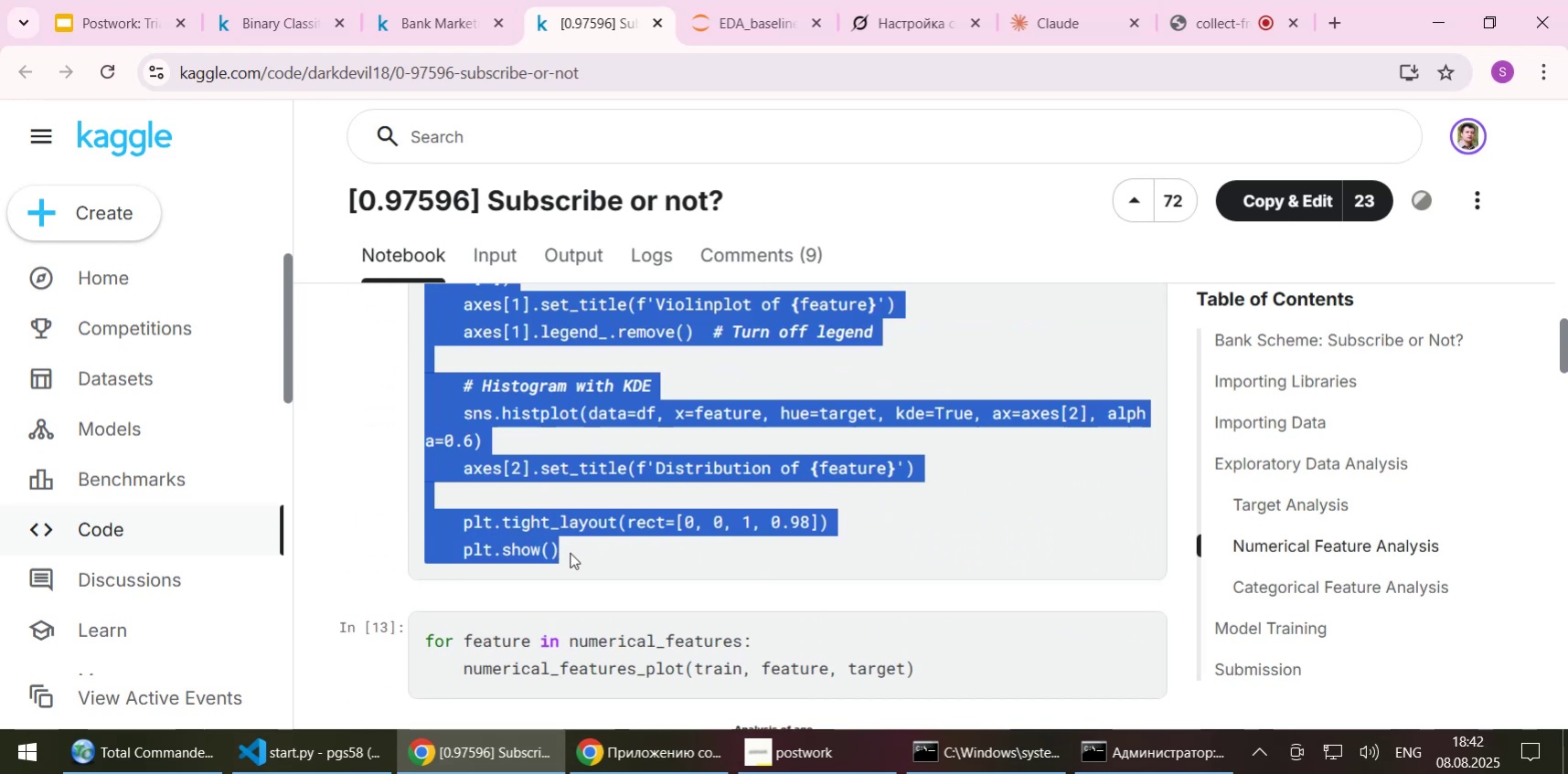 
key(Control+C)
 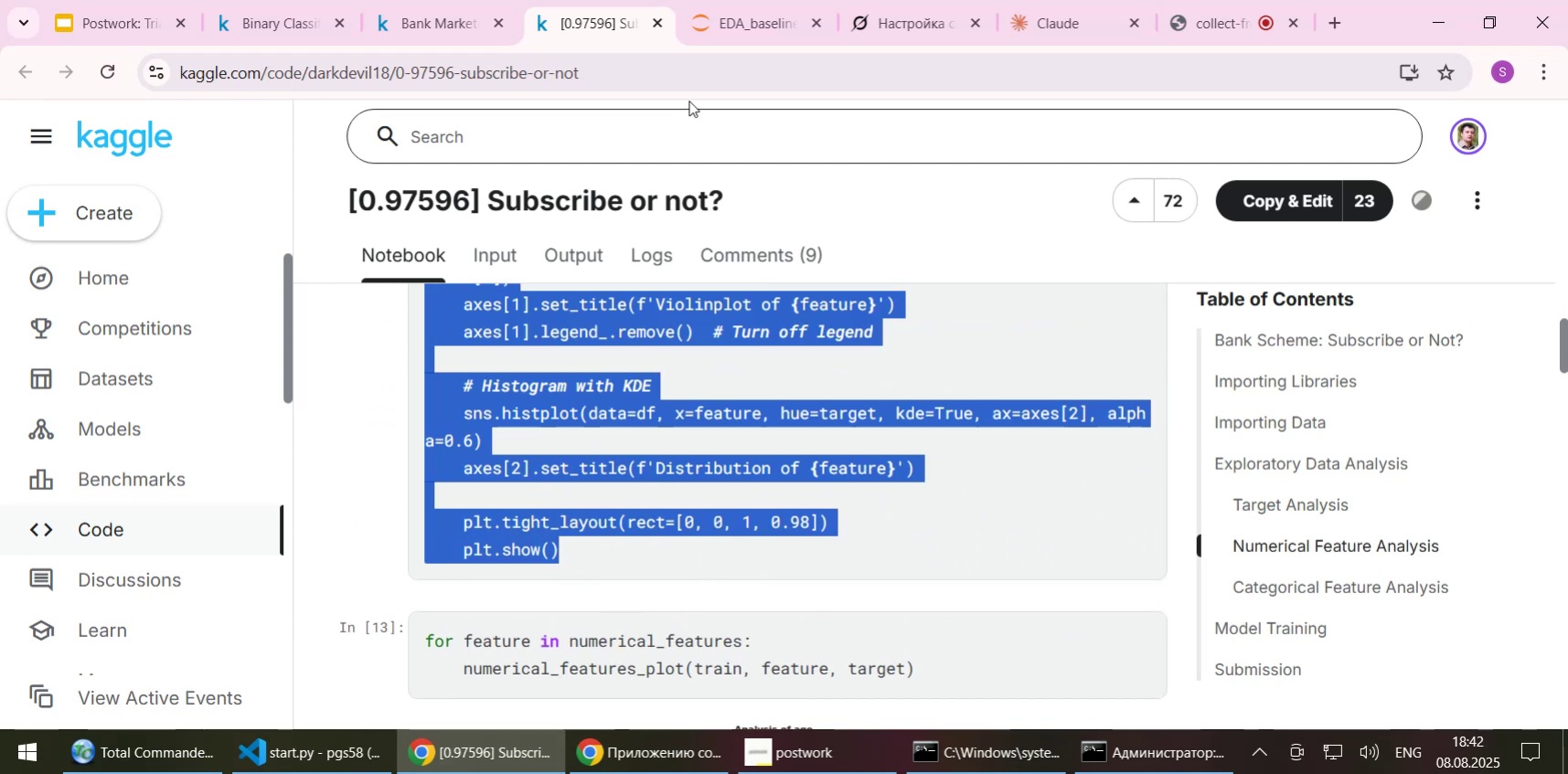 
left_click([731, 32])
 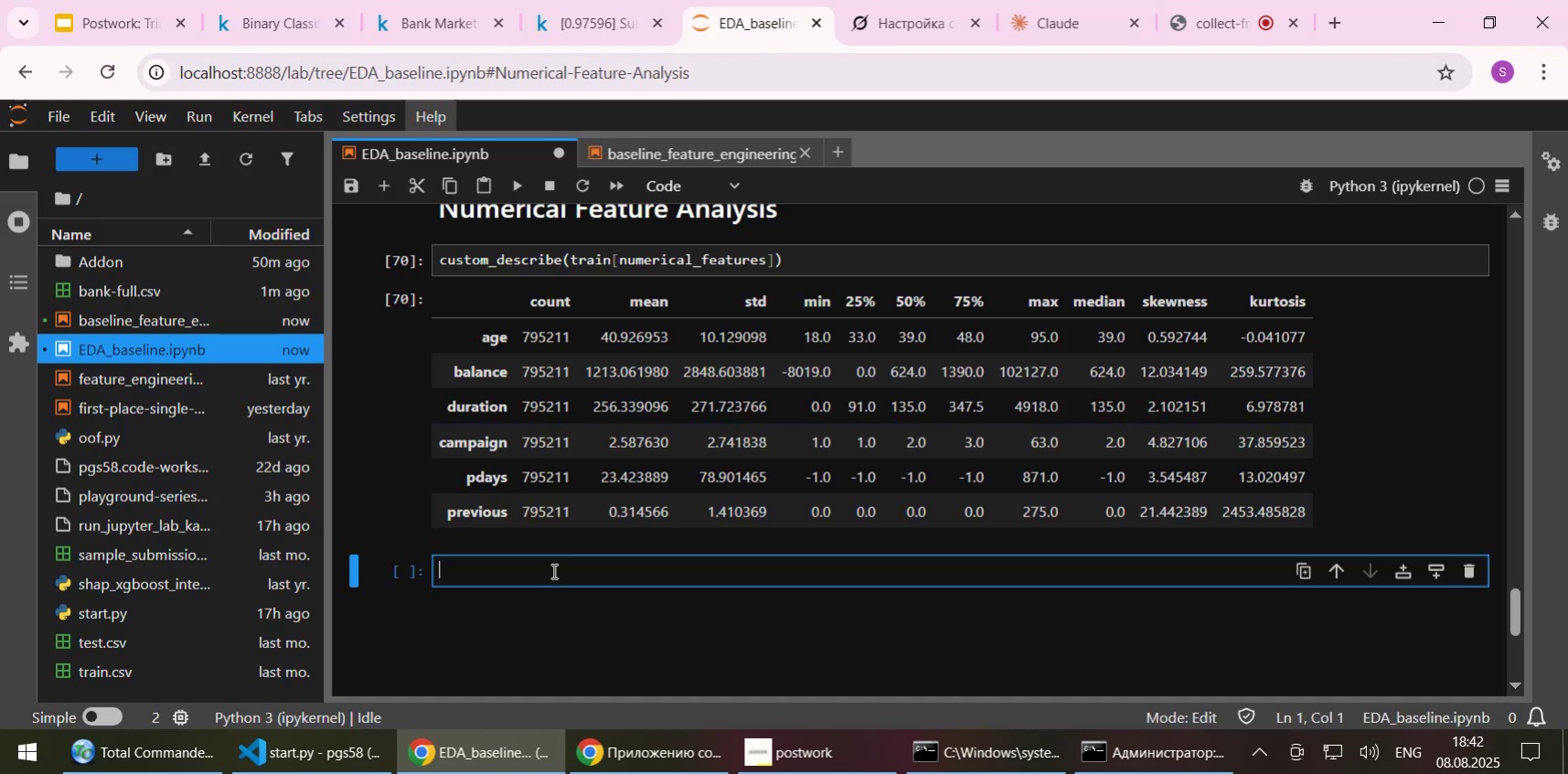 
key(Control+V)
 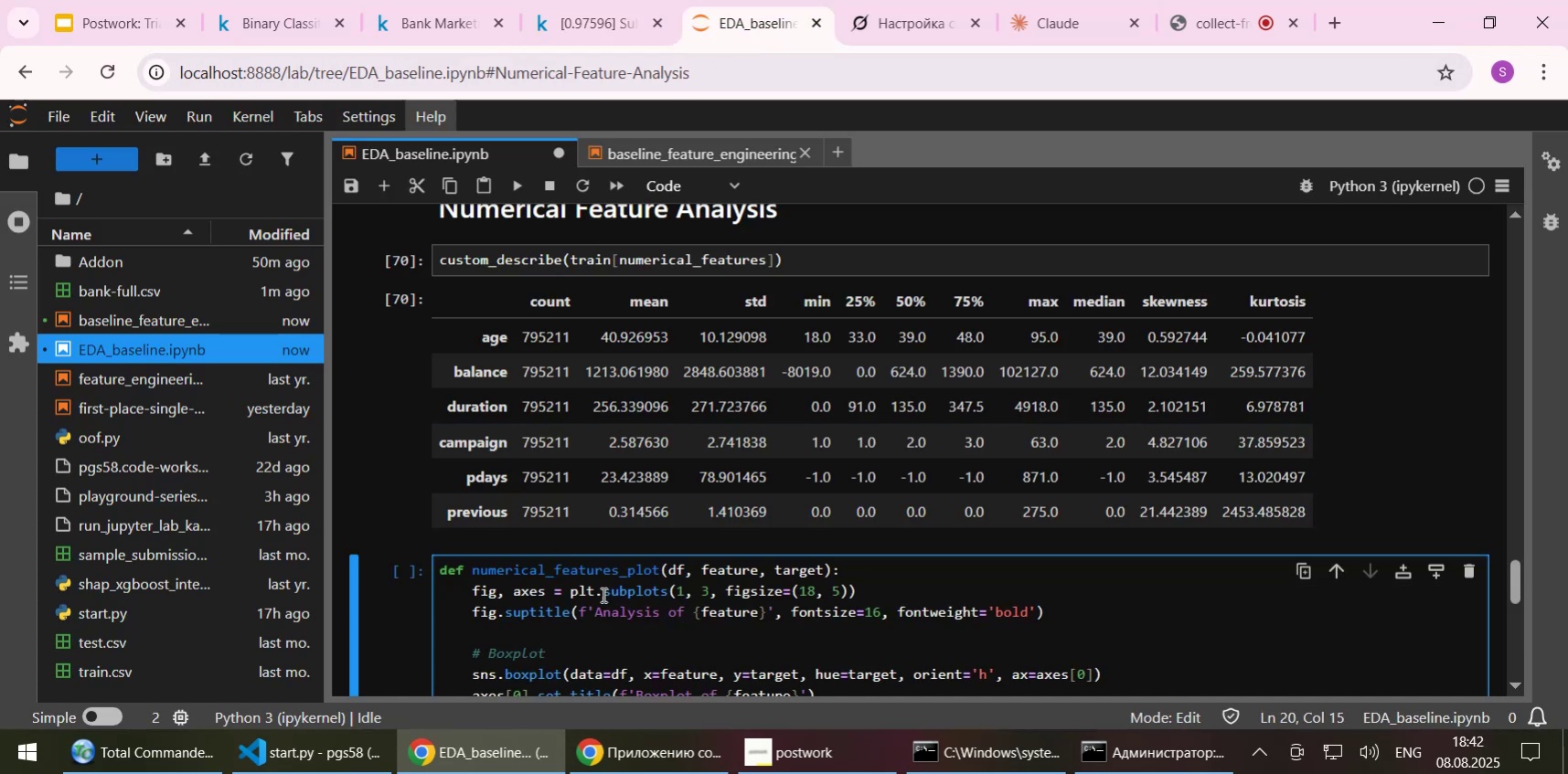 
scroll: coordinate [608, 603], scroll_direction: down, amount: 2.0
 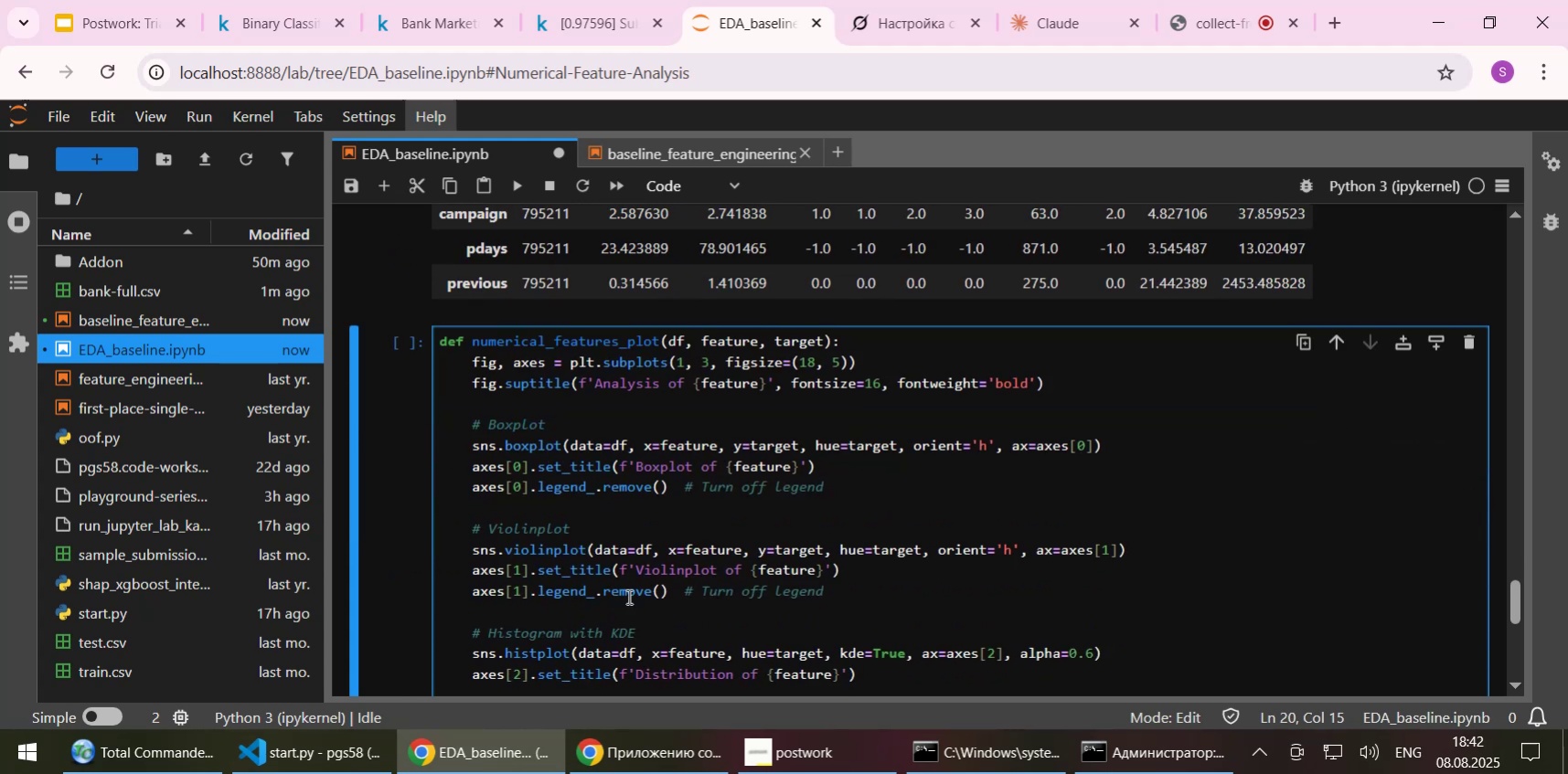 
key(Control+S)
 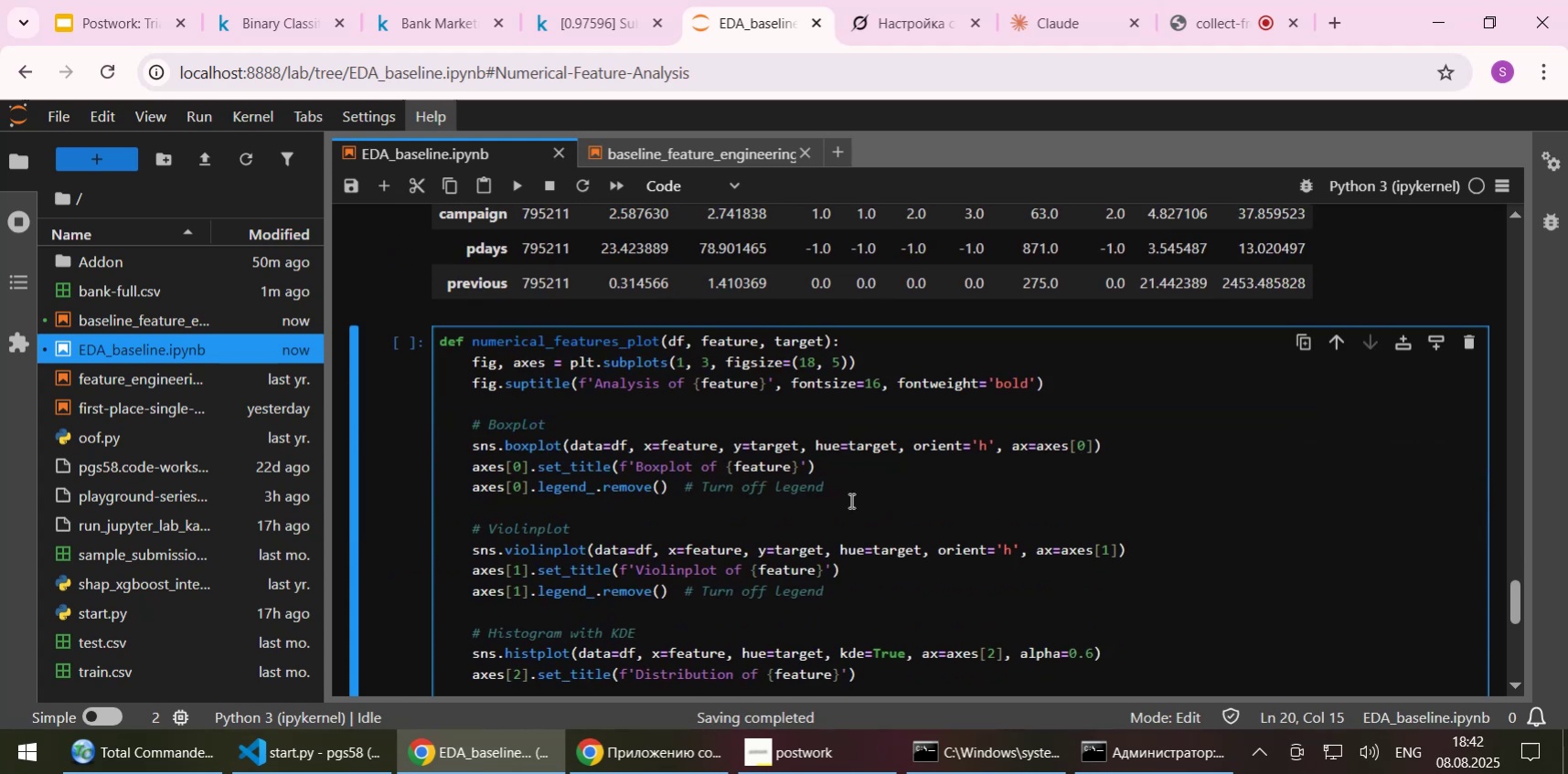 
left_click([849, 500])
 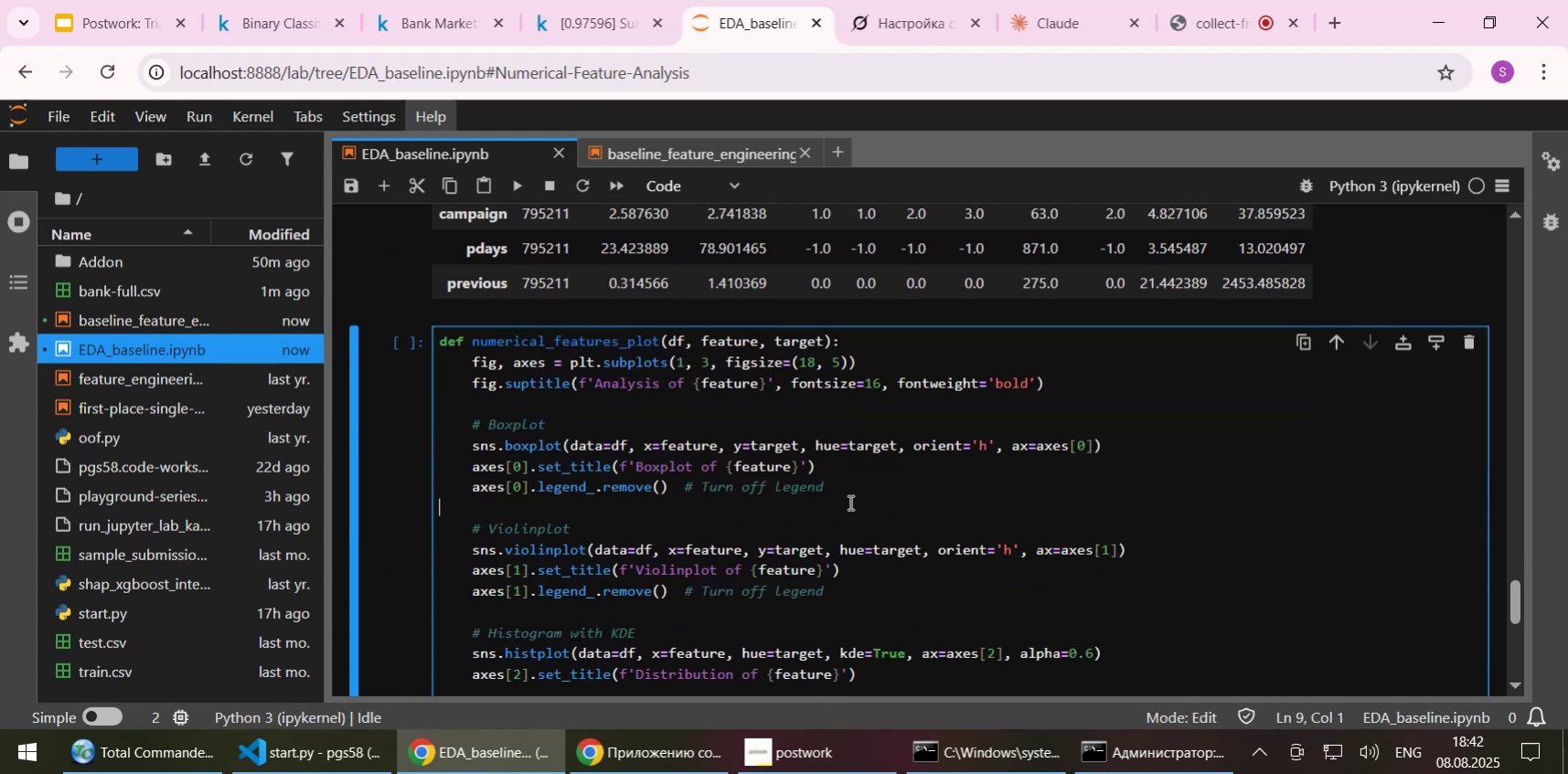 
wait(9.17)
 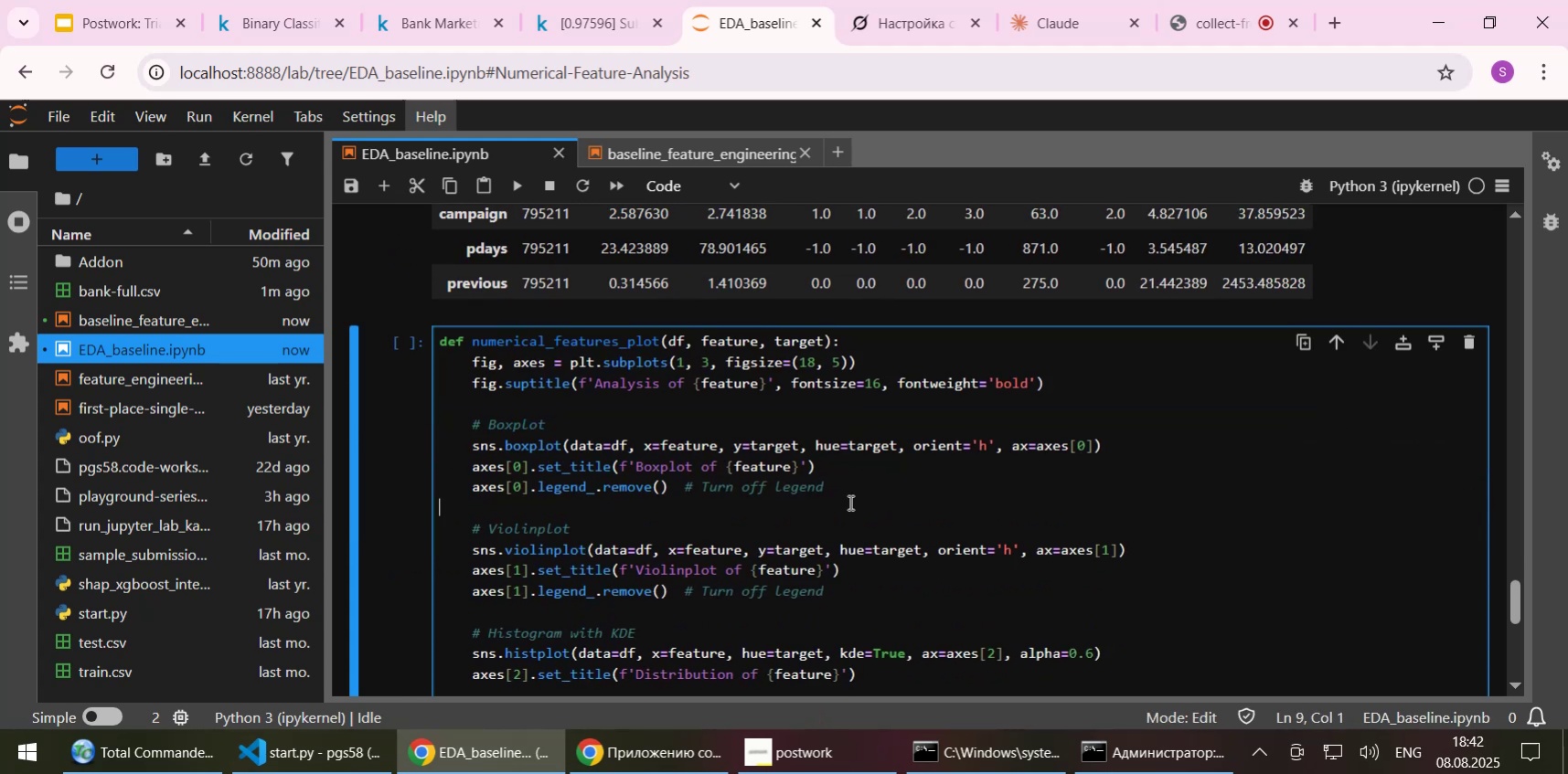 
left_click([907, 348])
 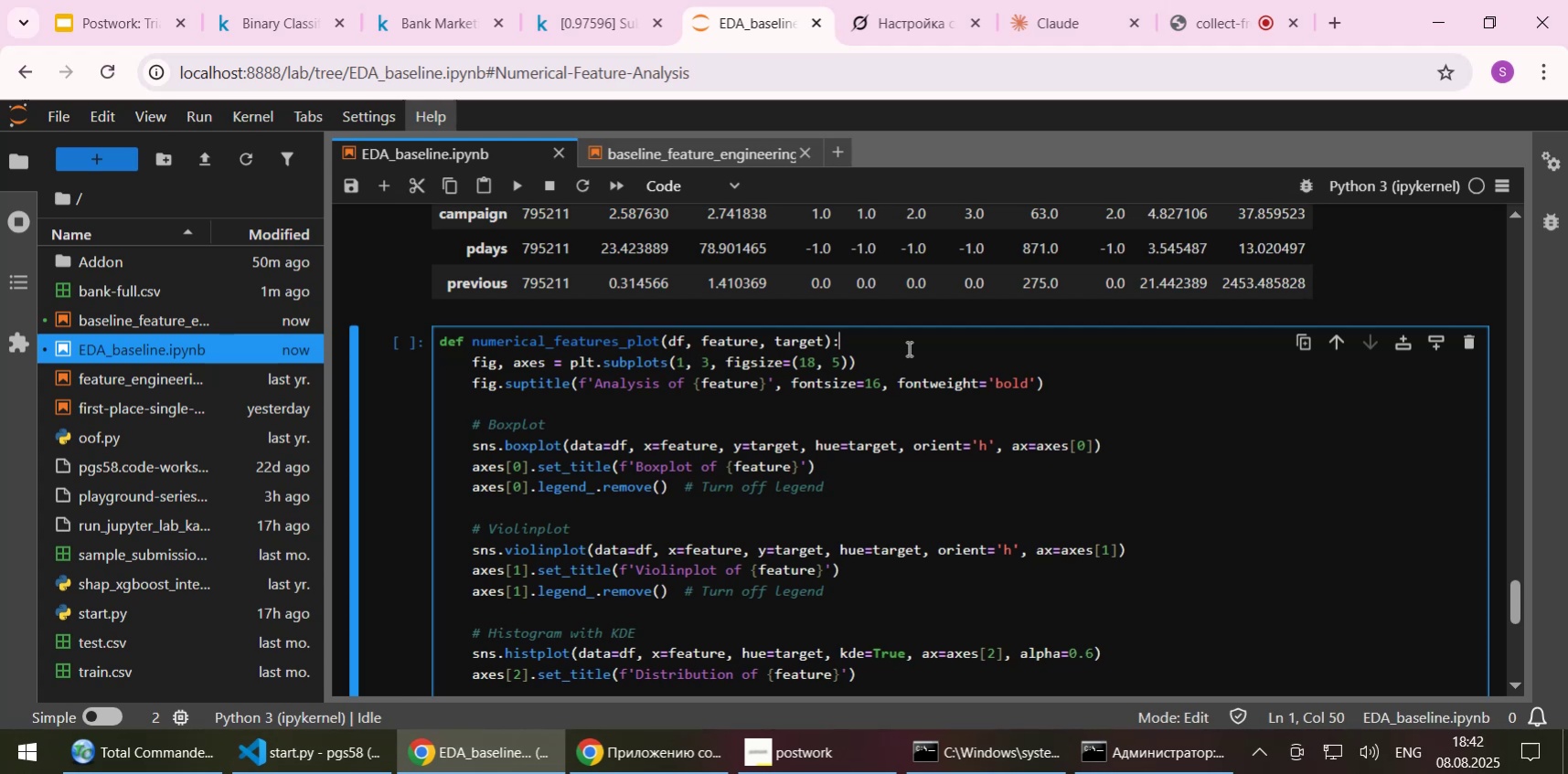 
wait(35.34)
 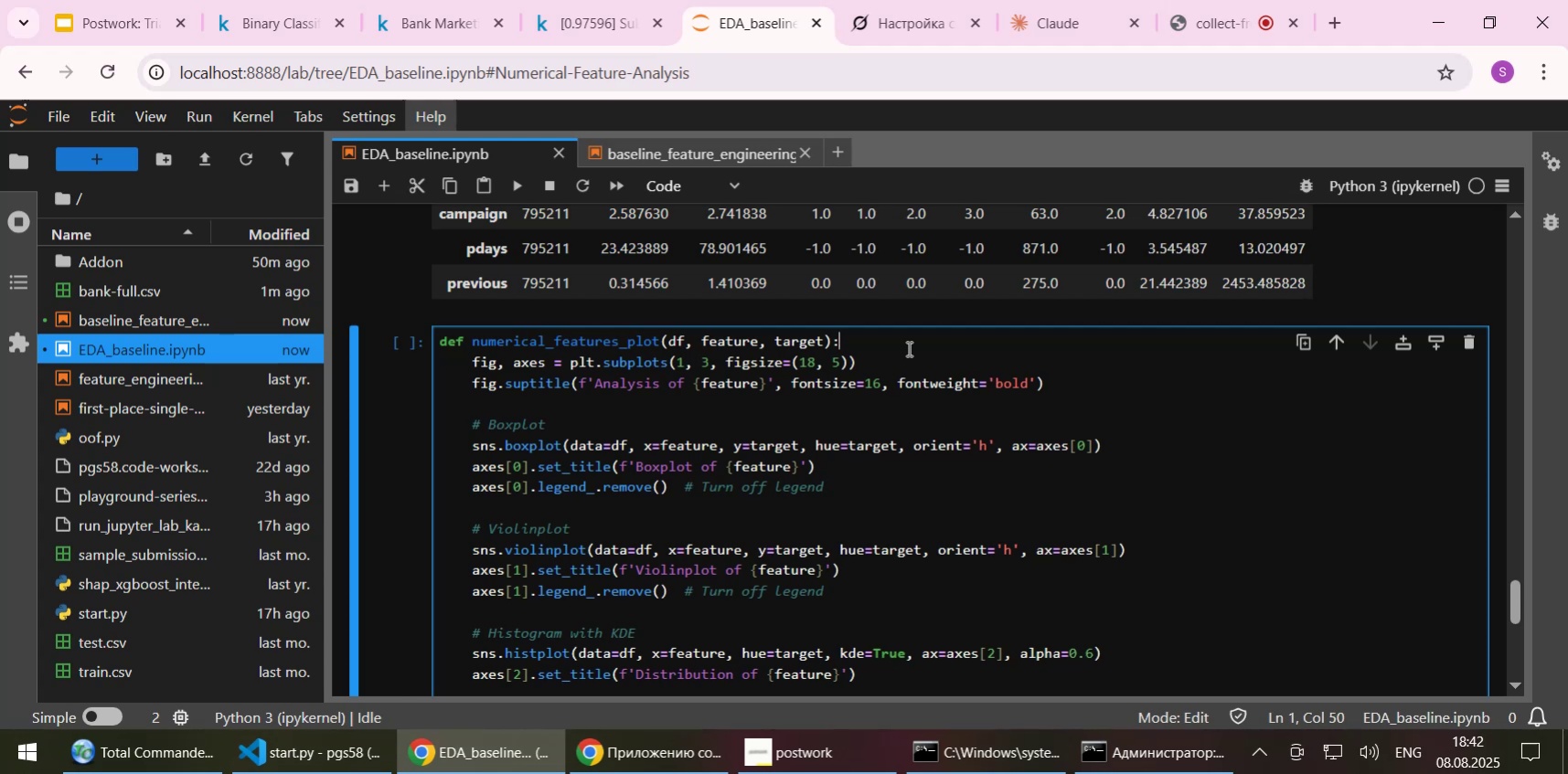 
scroll: coordinate [830, 425], scroll_direction: down, amount: 3.0
 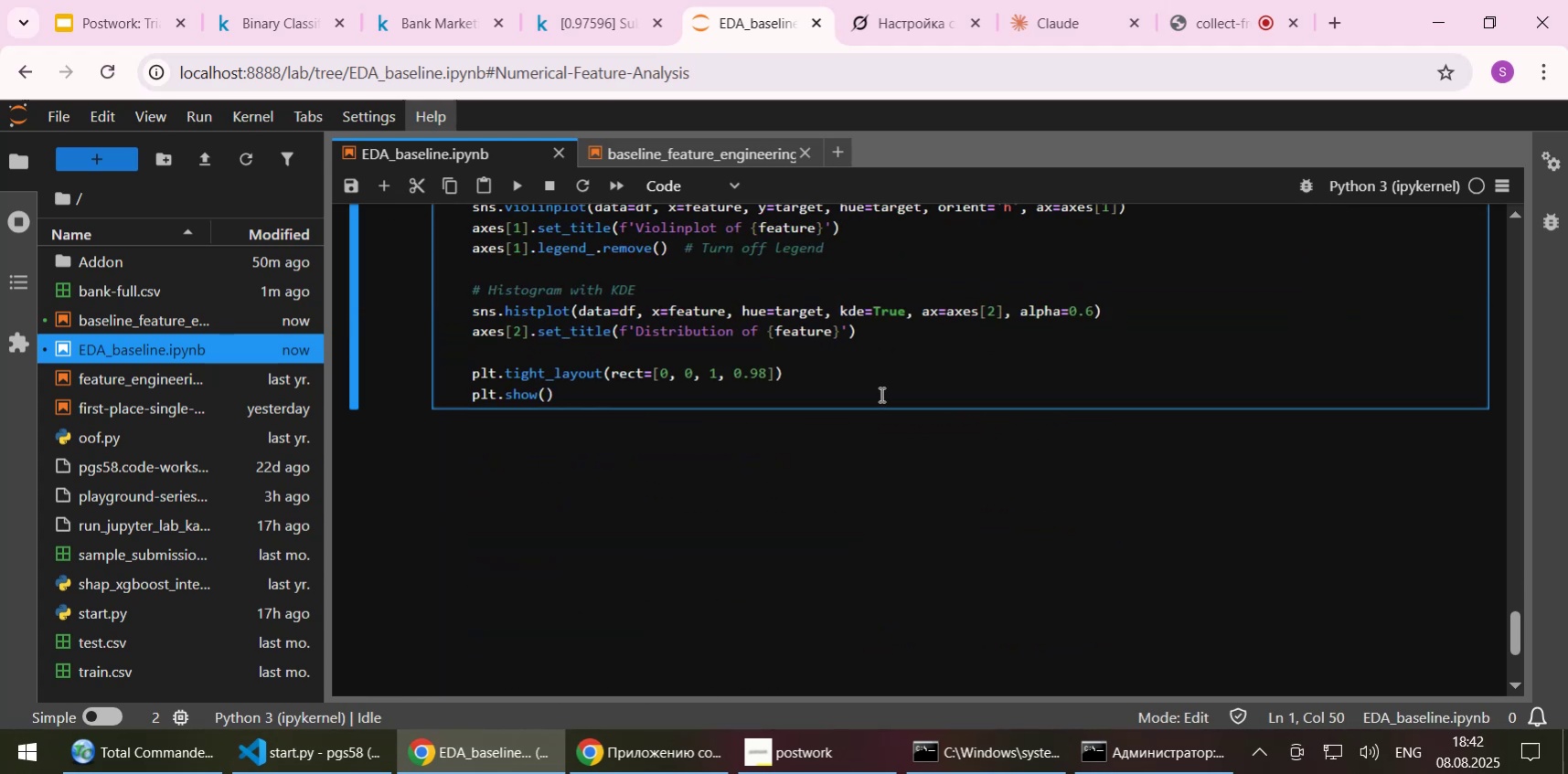 
scroll: coordinate [880, 394], scroll_direction: up, amount: 1.0
 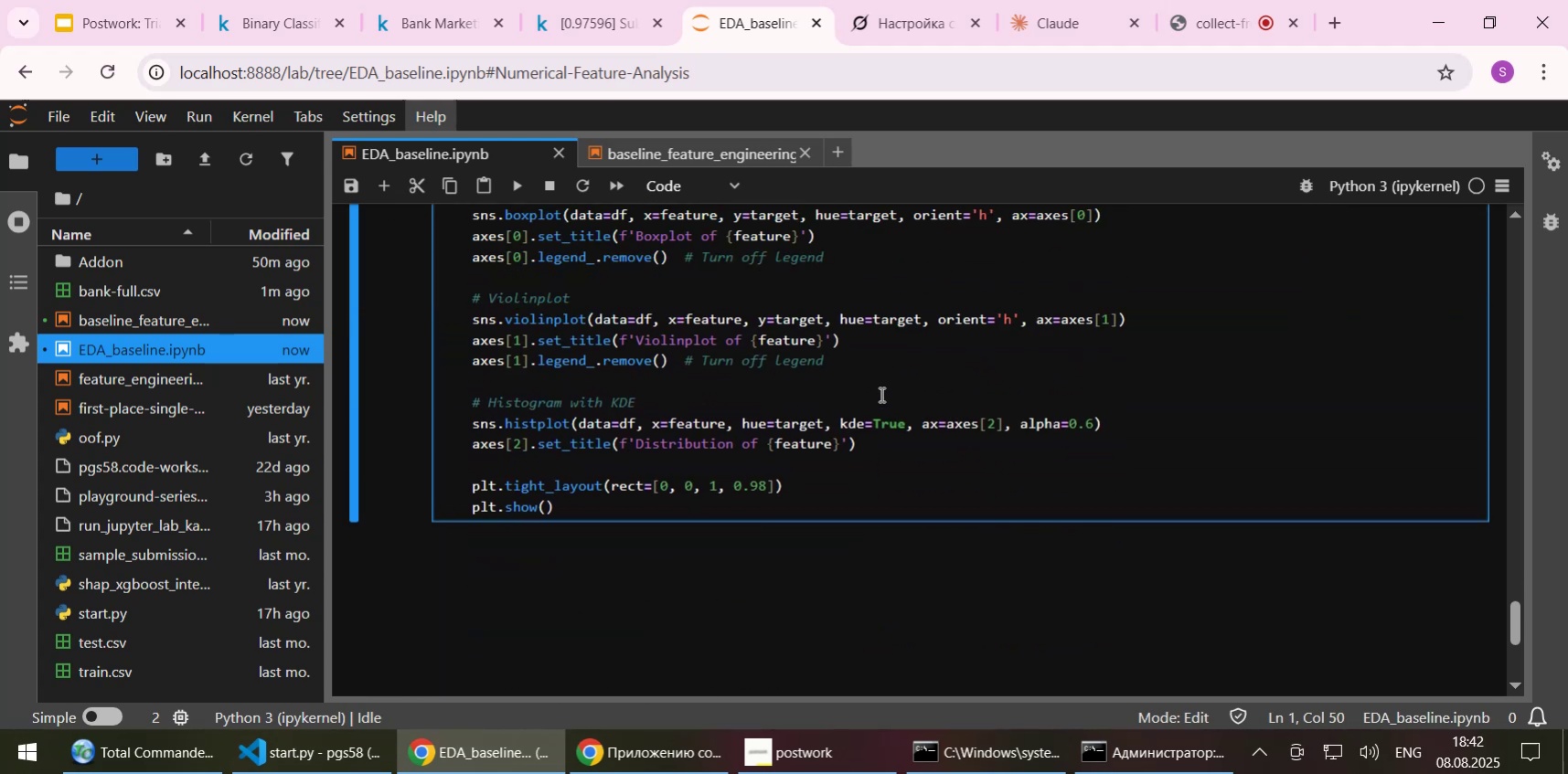 
key(Shift+Enter)
 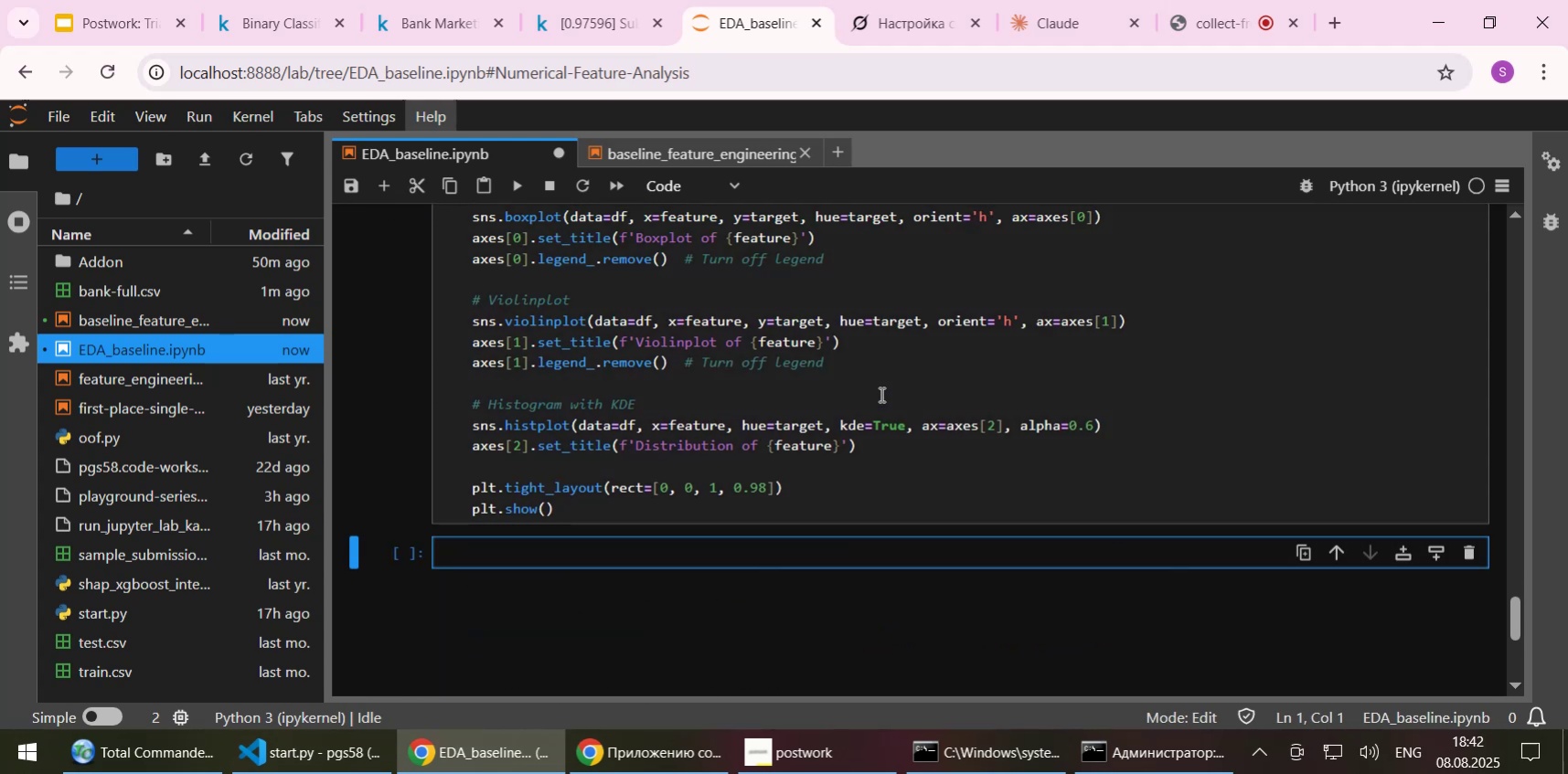 
key(Control+S)
 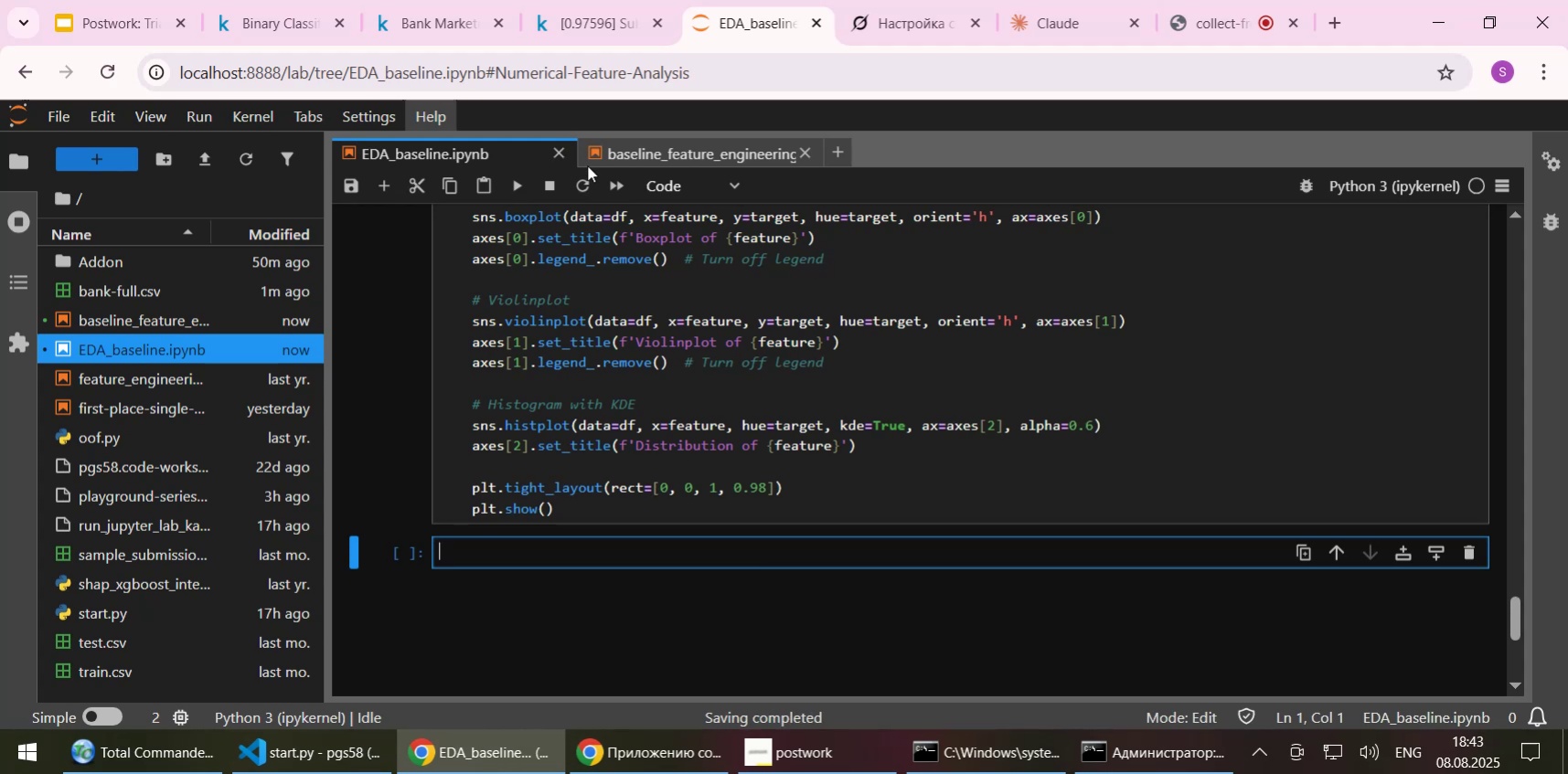 
left_click([606, 17])
 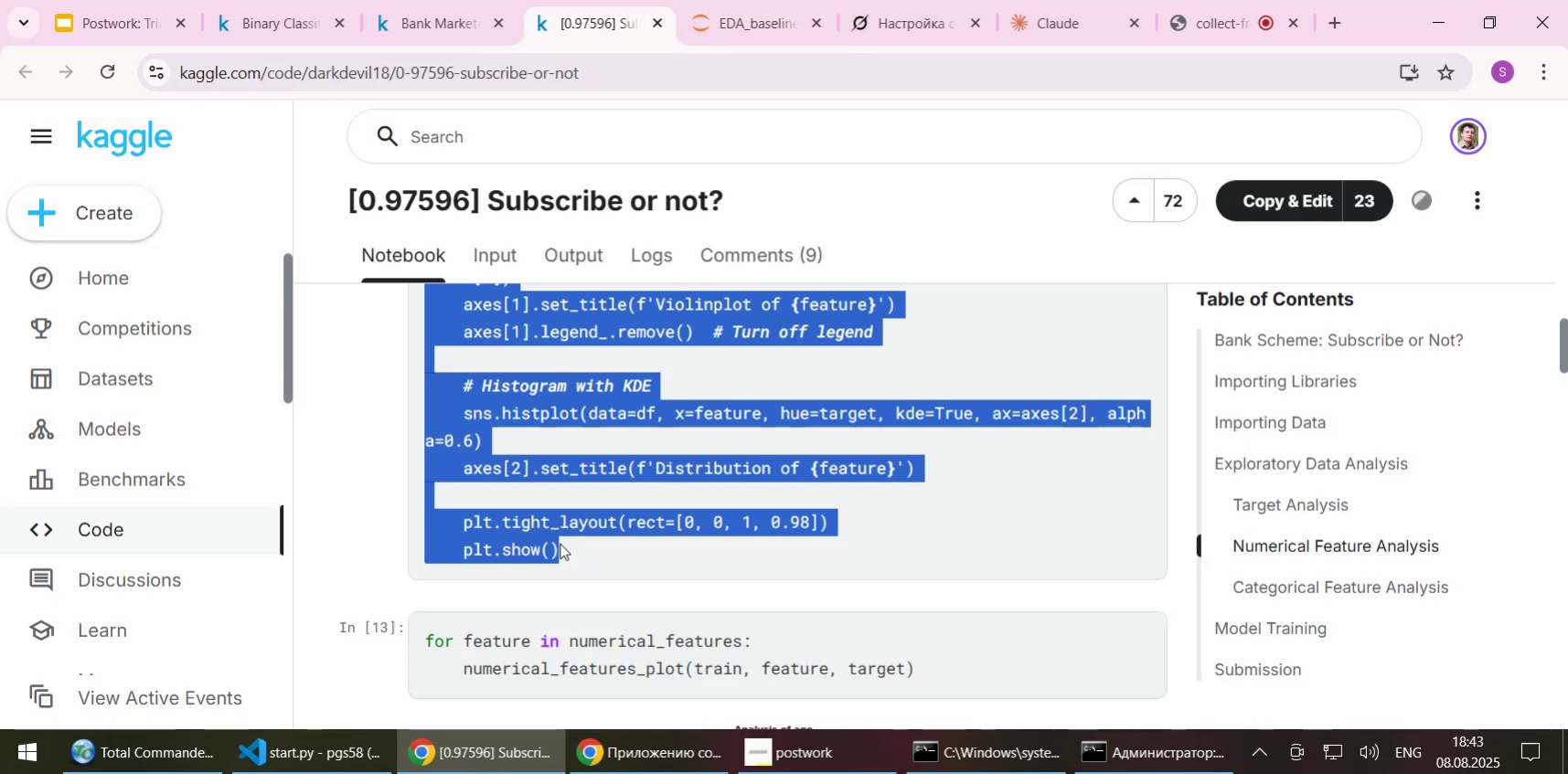 
scroll: coordinate [721, 609], scroll_direction: down, amount: 1.0
 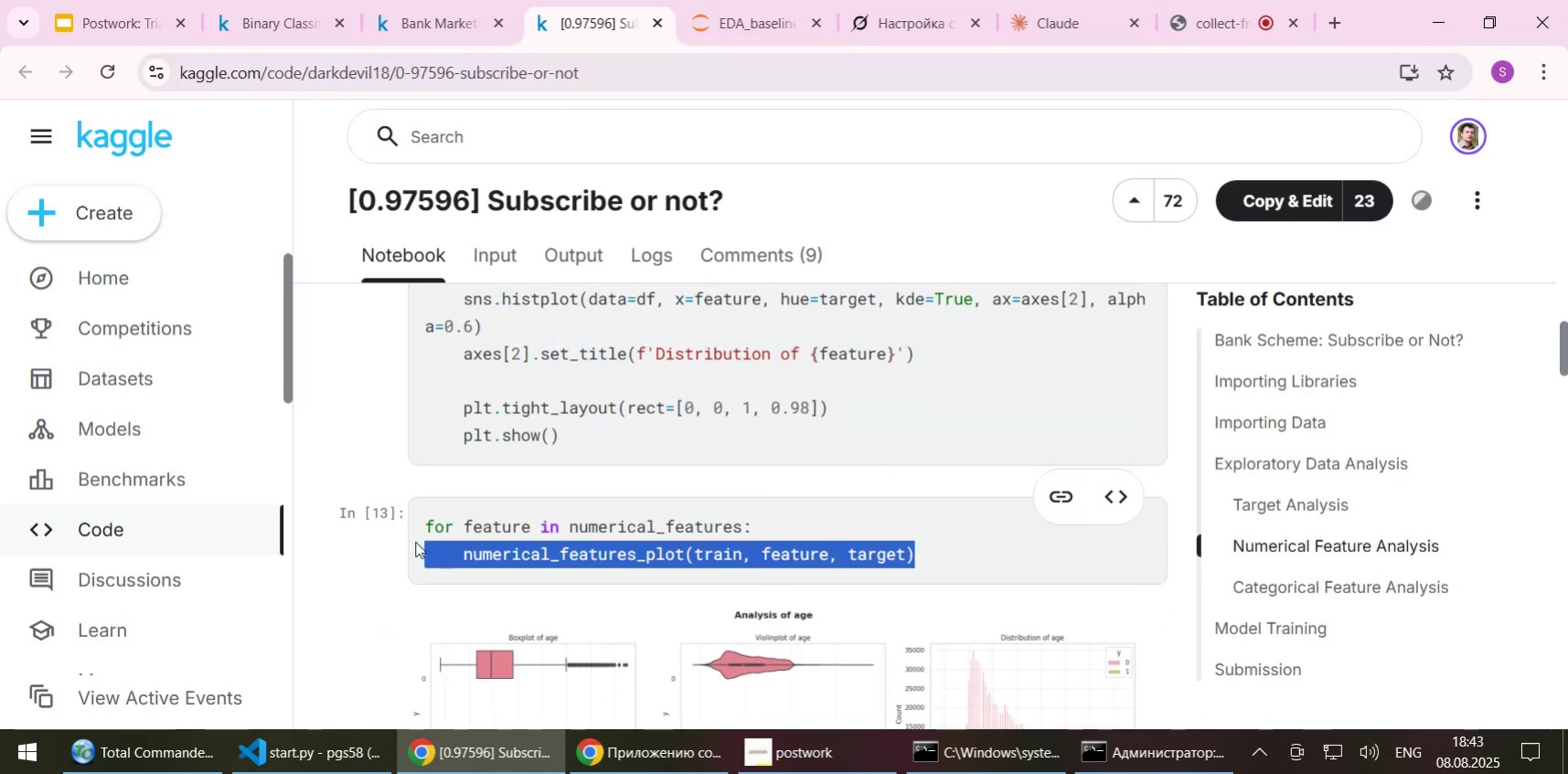 
key(Control+C)
 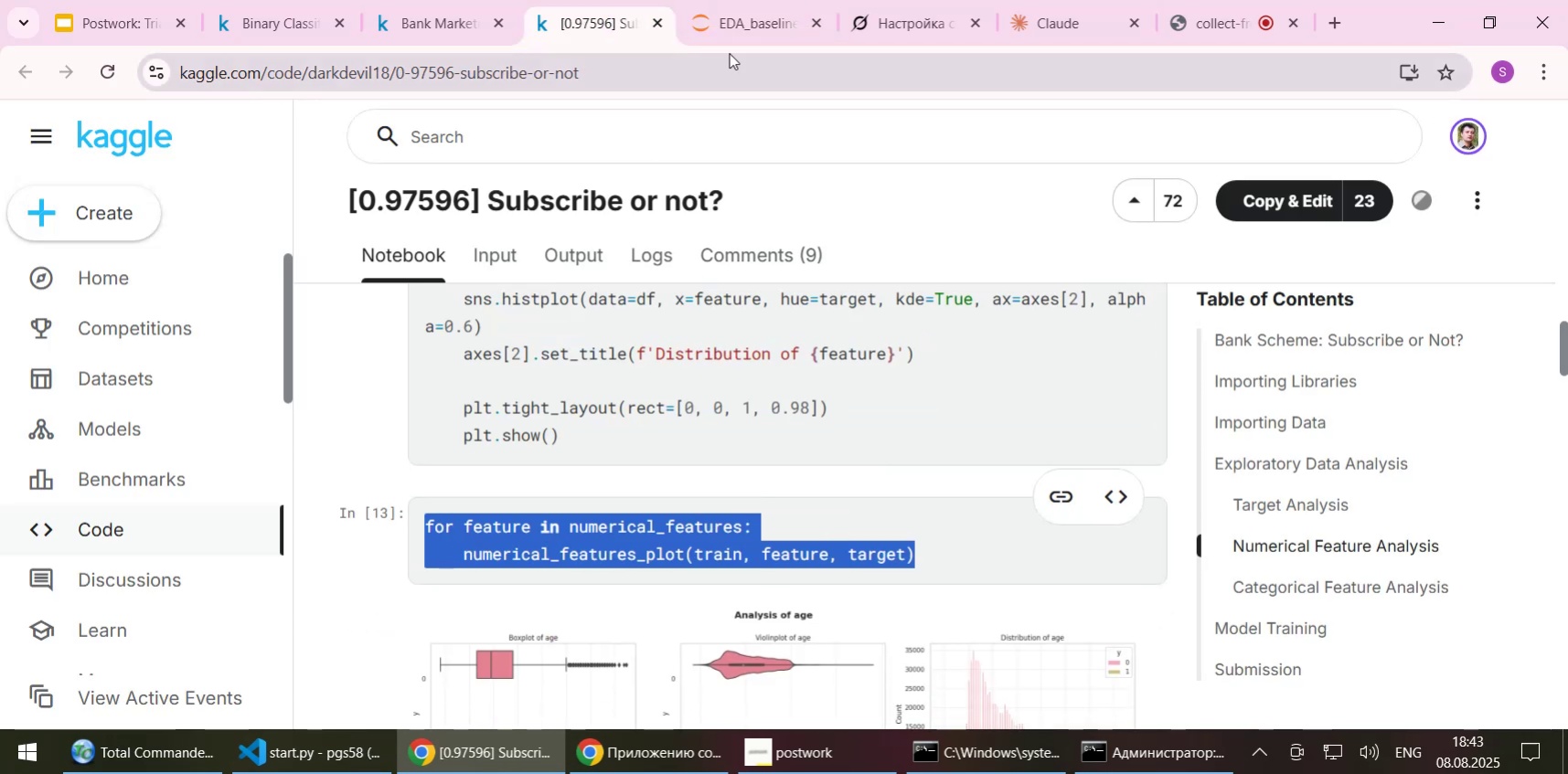 
left_click([737, 30])
 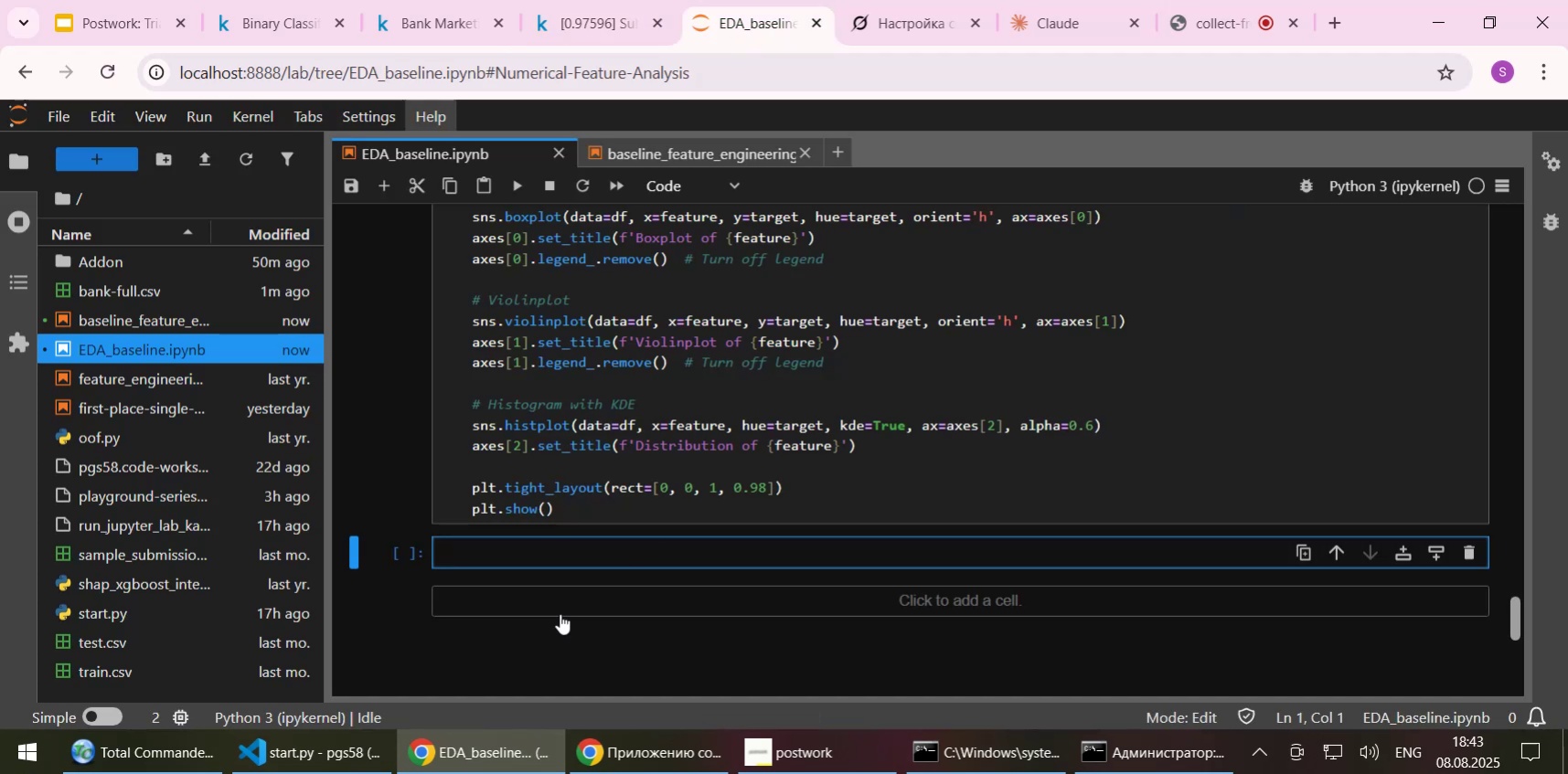 
key(Control+V)
 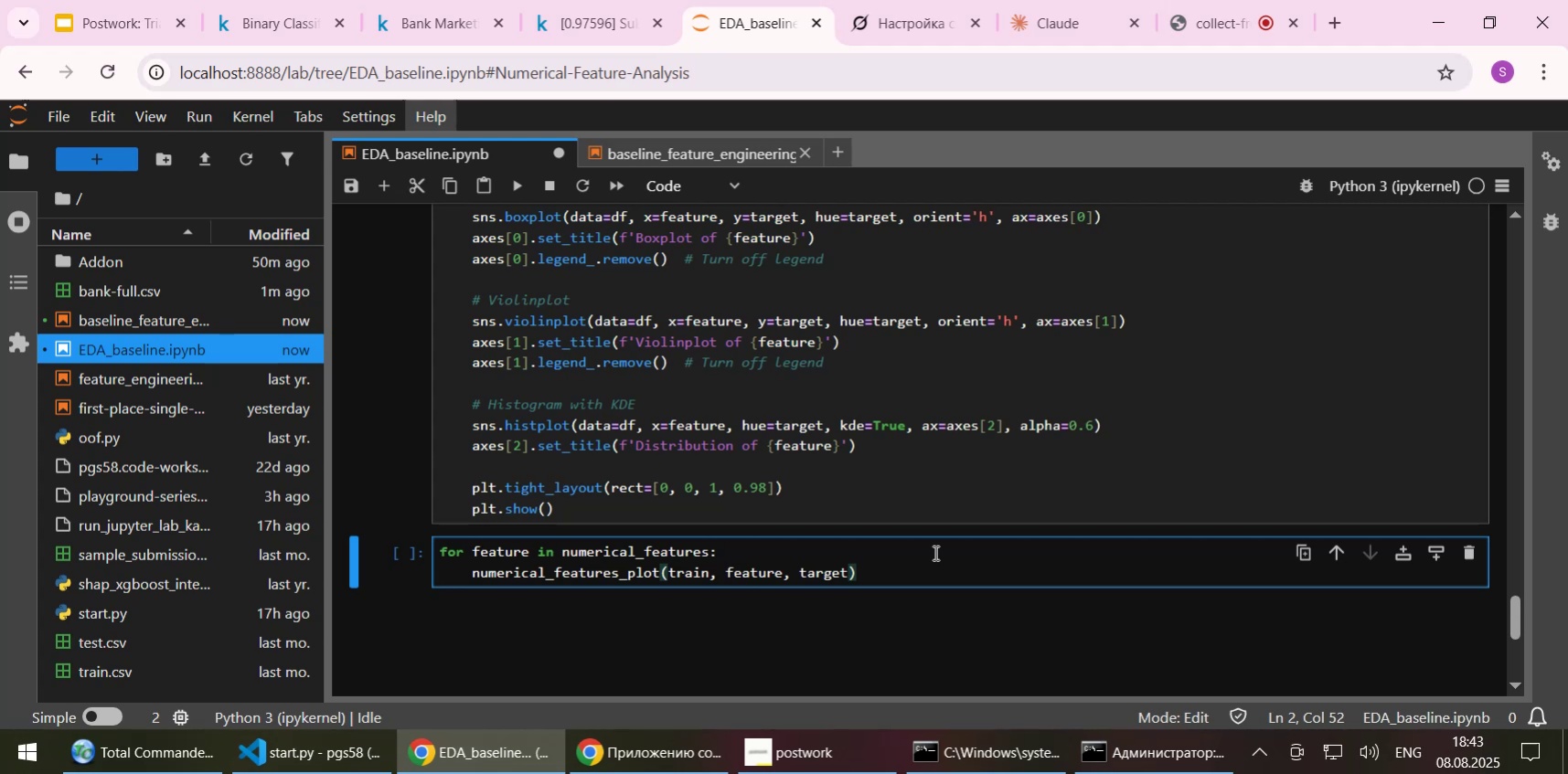 
wait(33.2)
 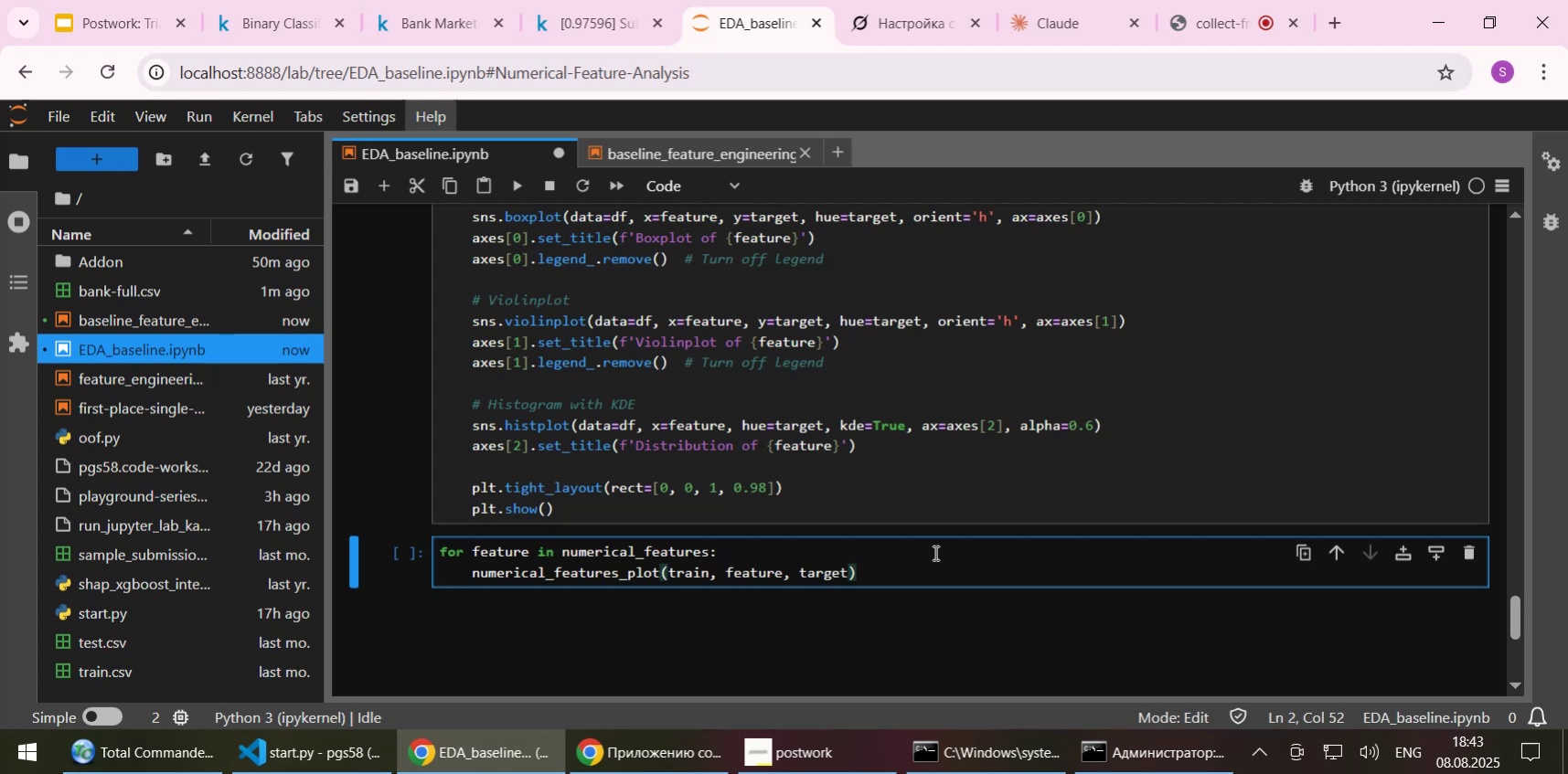 
scroll: coordinate [878, 557], scroll_direction: up, amount: 1.0
 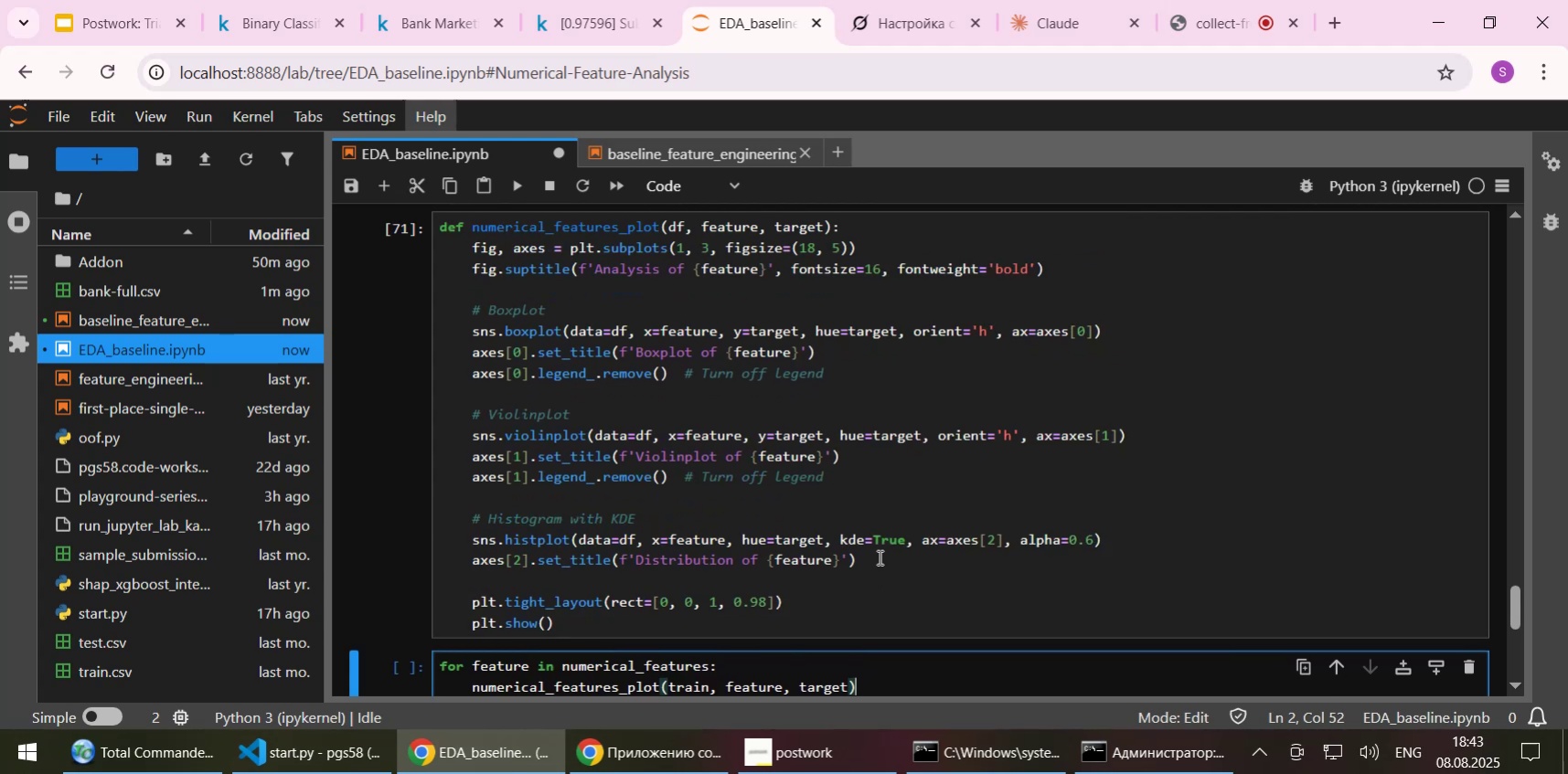 
scroll: coordinate [878, 557], scroll_direction: down, amount: 1.0
 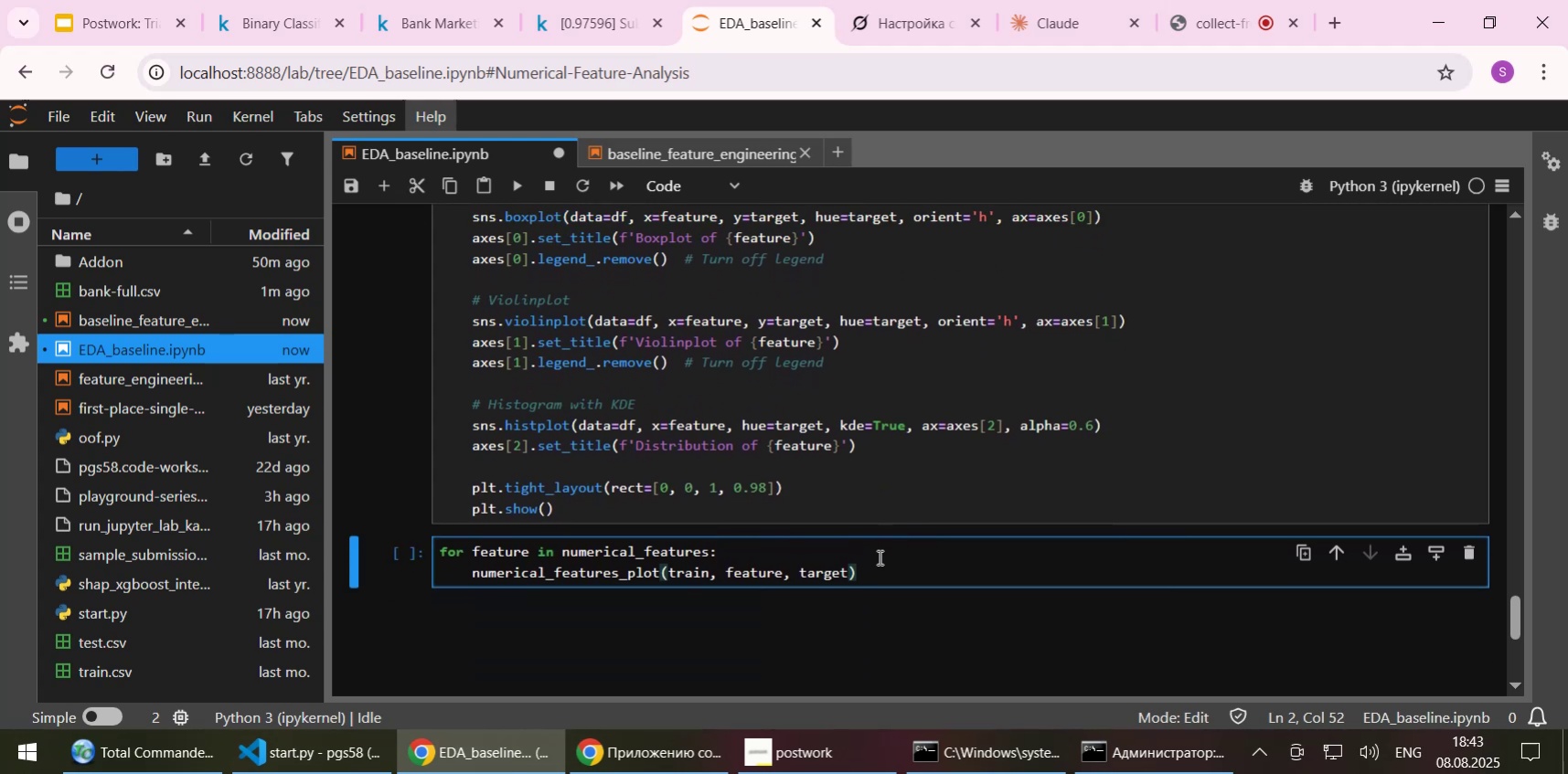 
key(Shift+Enter)
 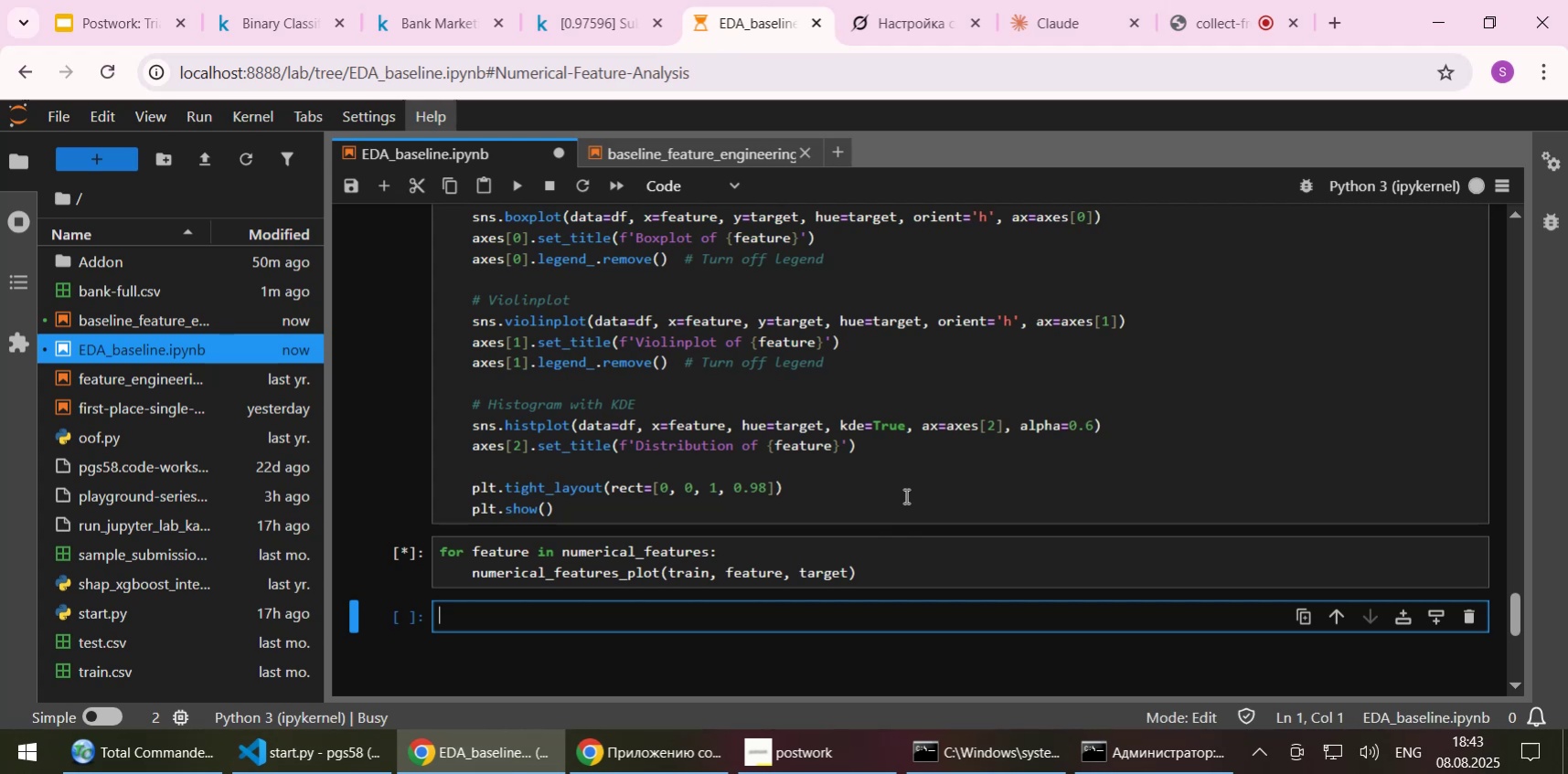 
wait(6.7)
 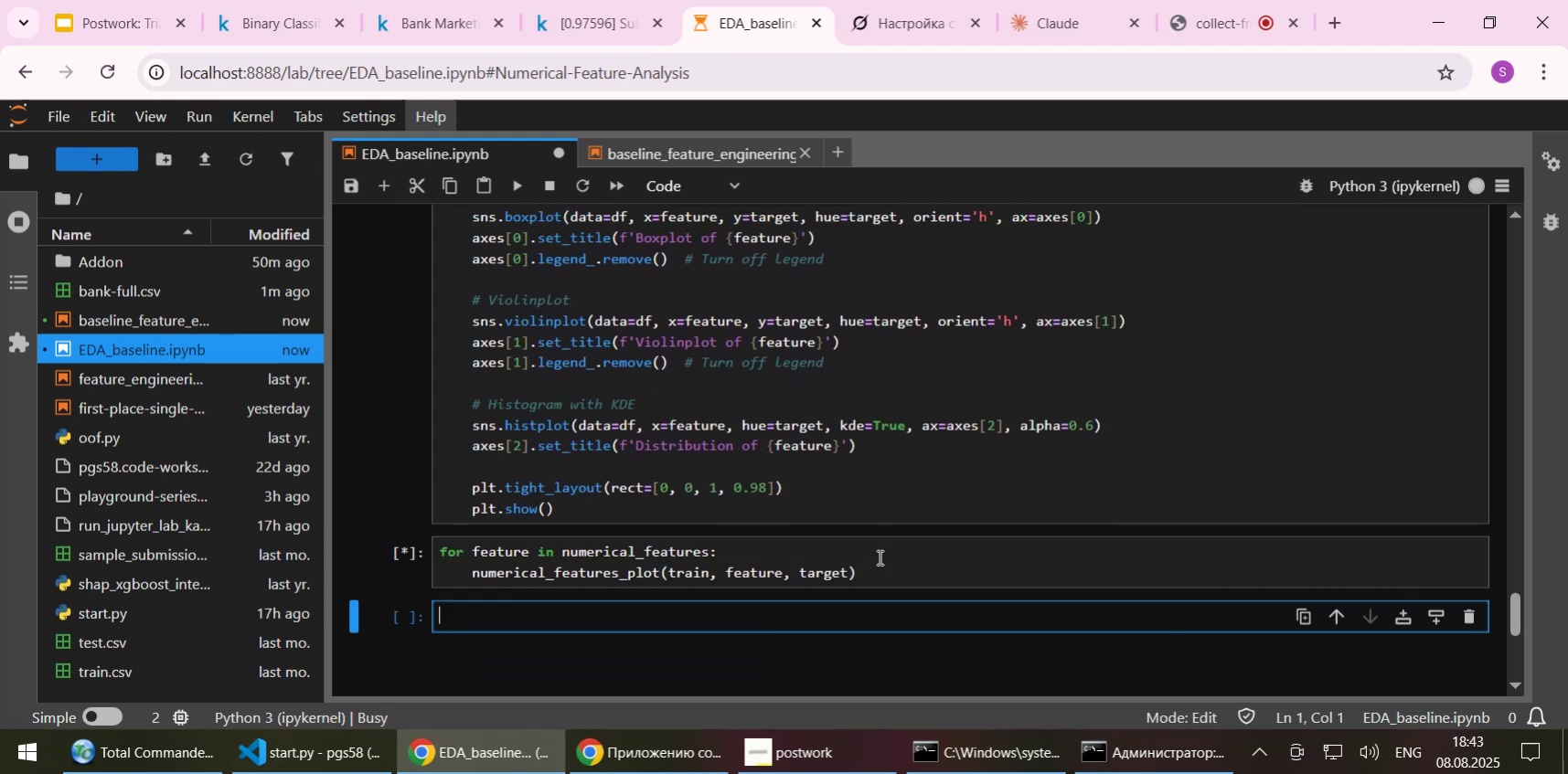 
scroll: coordinate [903, 495], scroll_direction: up, amount: 2.0
 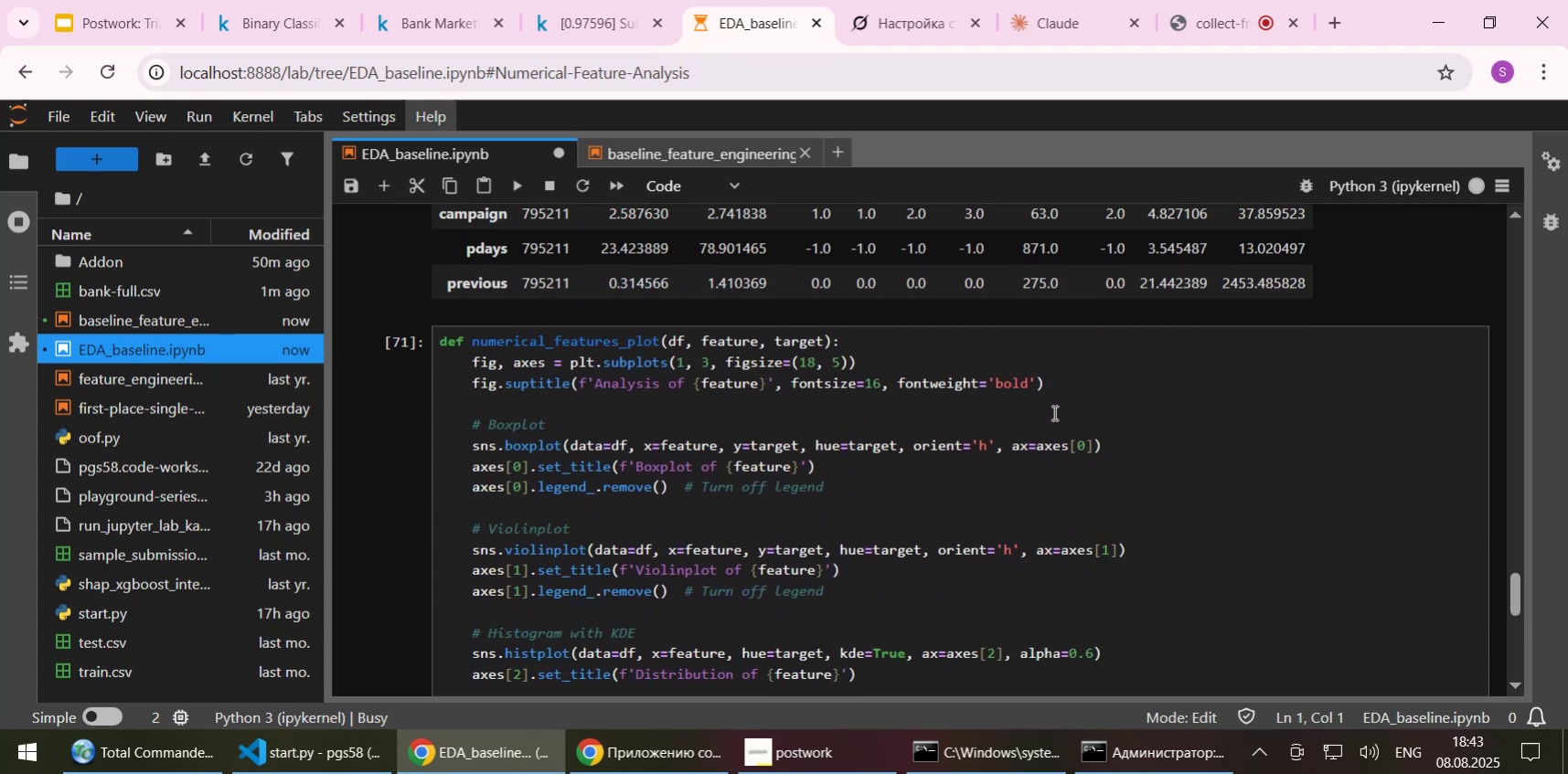 
wait(7.12)
 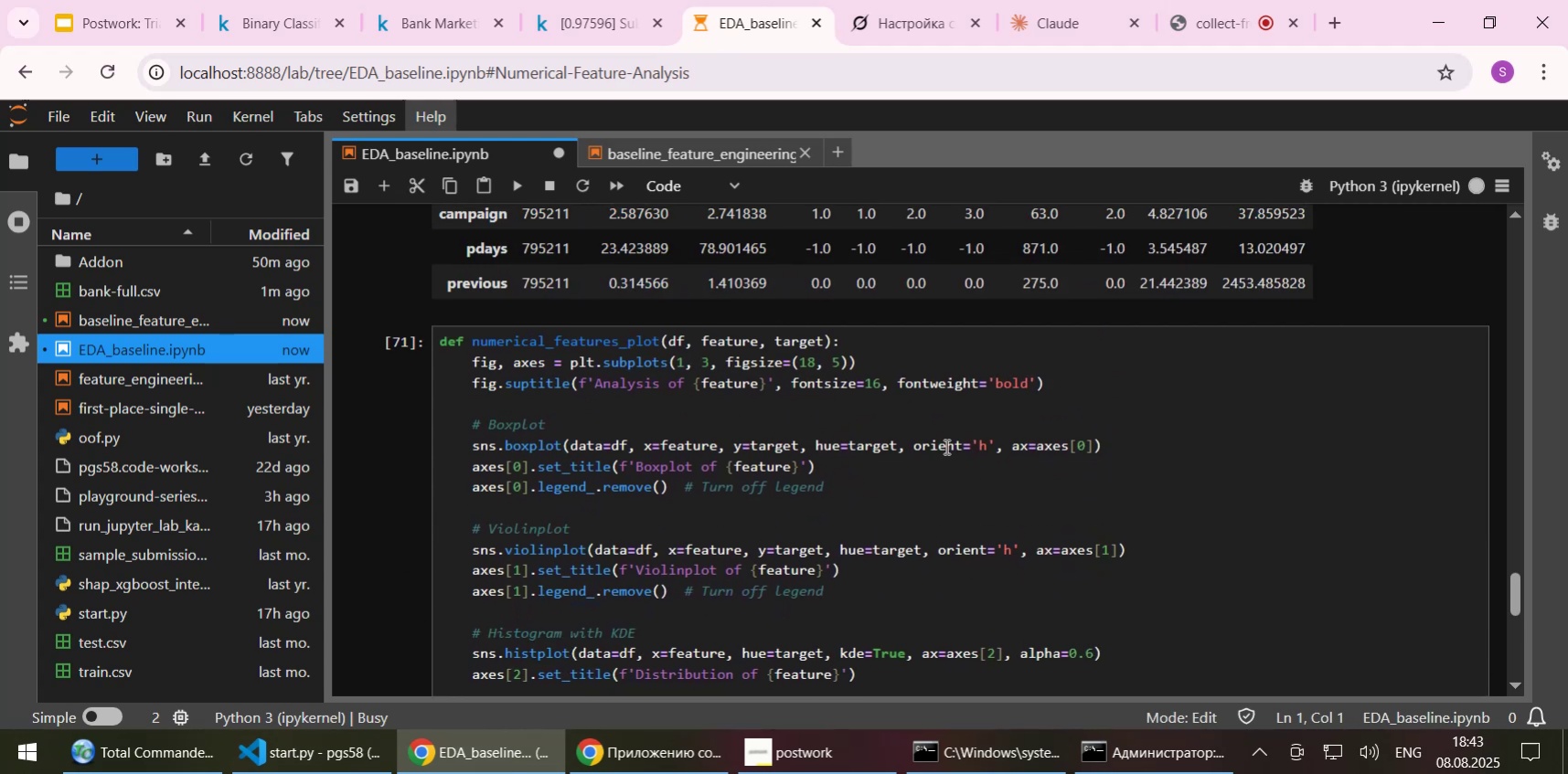 
scroll: coordinate [1125, 441], scroll_direction: down, amount: 3.0
 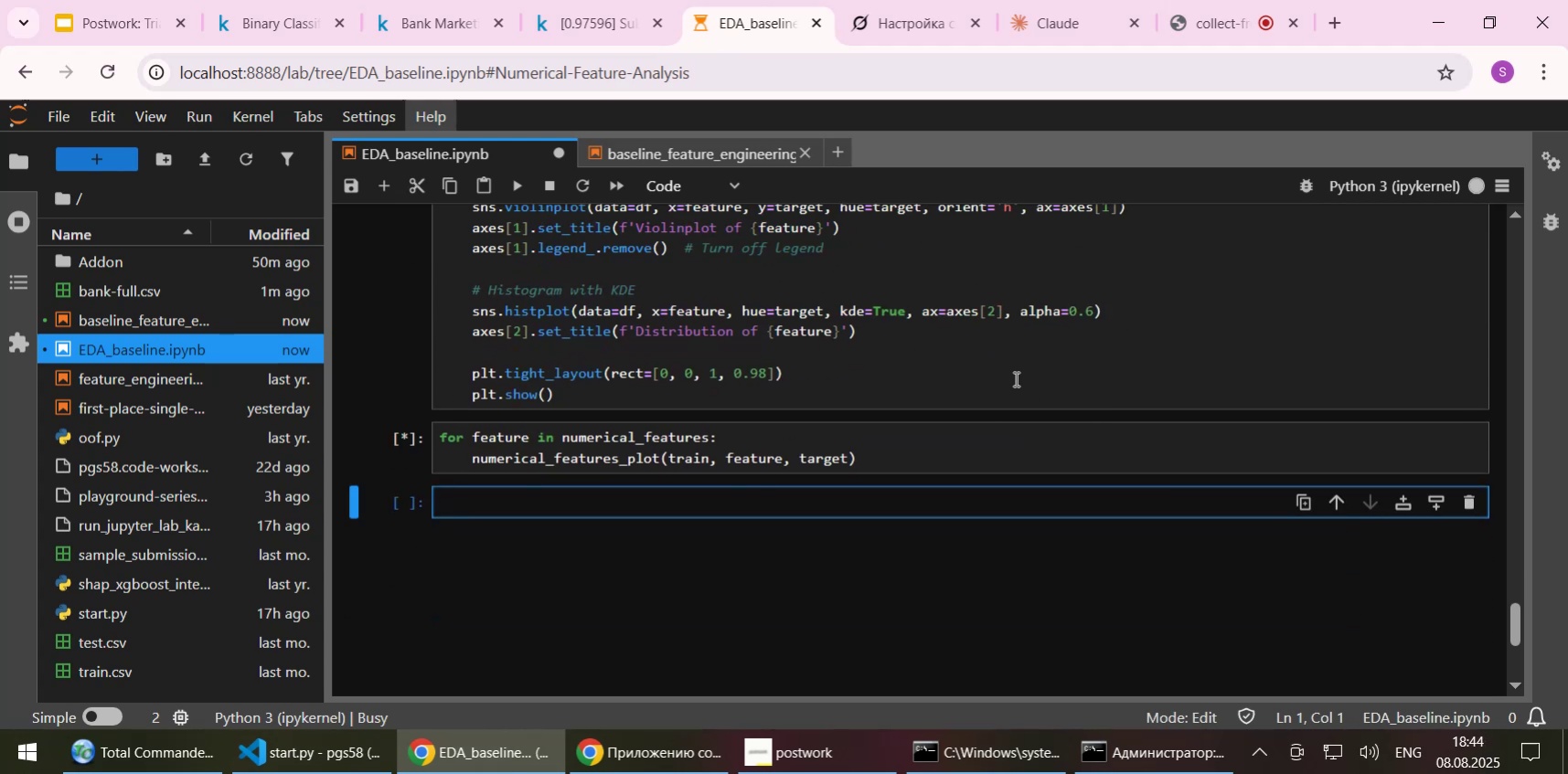 
scroll: coordinate [1030, 410], scroll_direction: up, amount: 2.0
 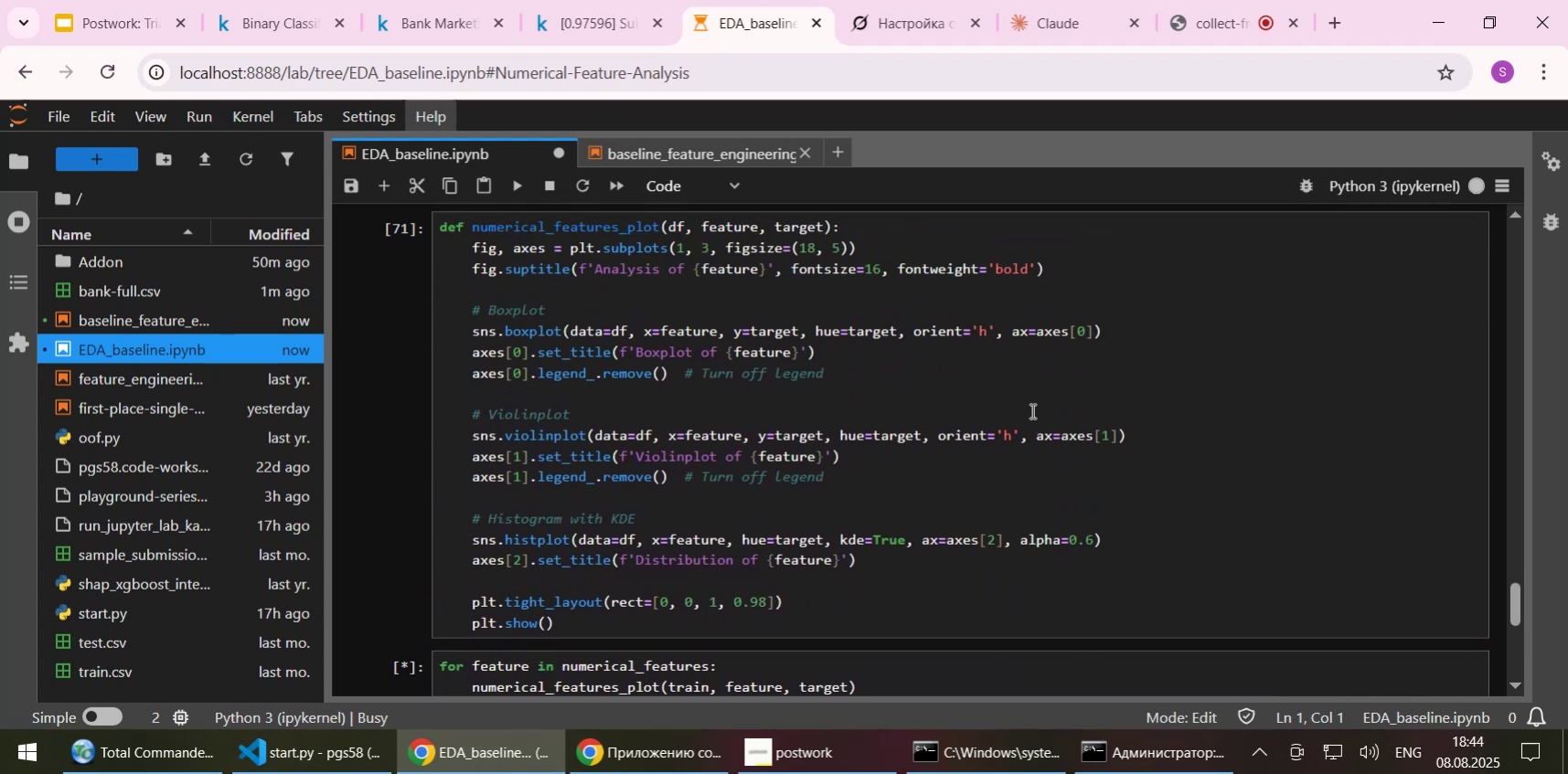 
scroll: coordinate [1030, 410], scroll_direction: down, amount: 1.0
 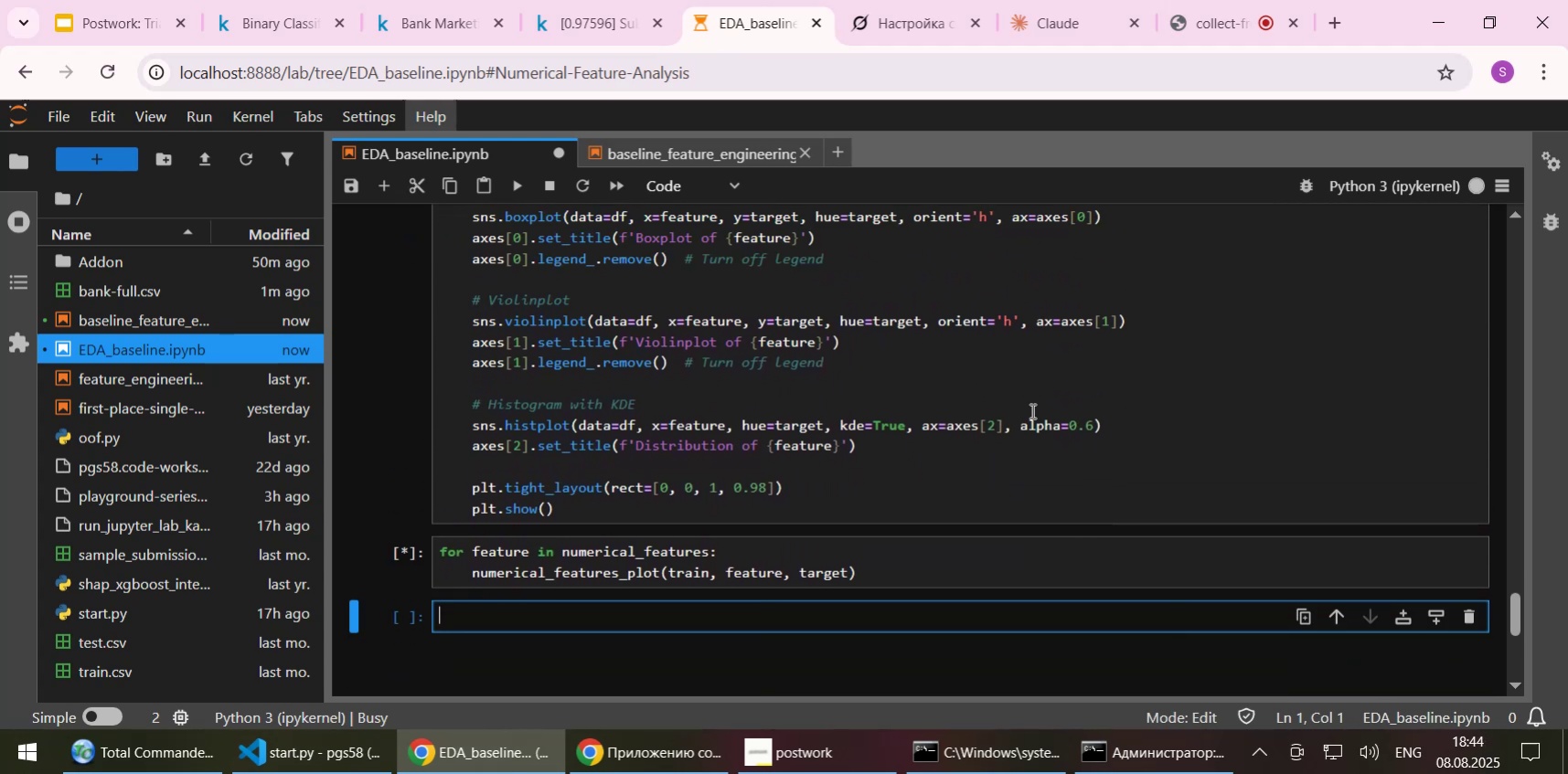 
scroll: coordinate [1030, 410], scroll_direction: up, amount: 1.0
 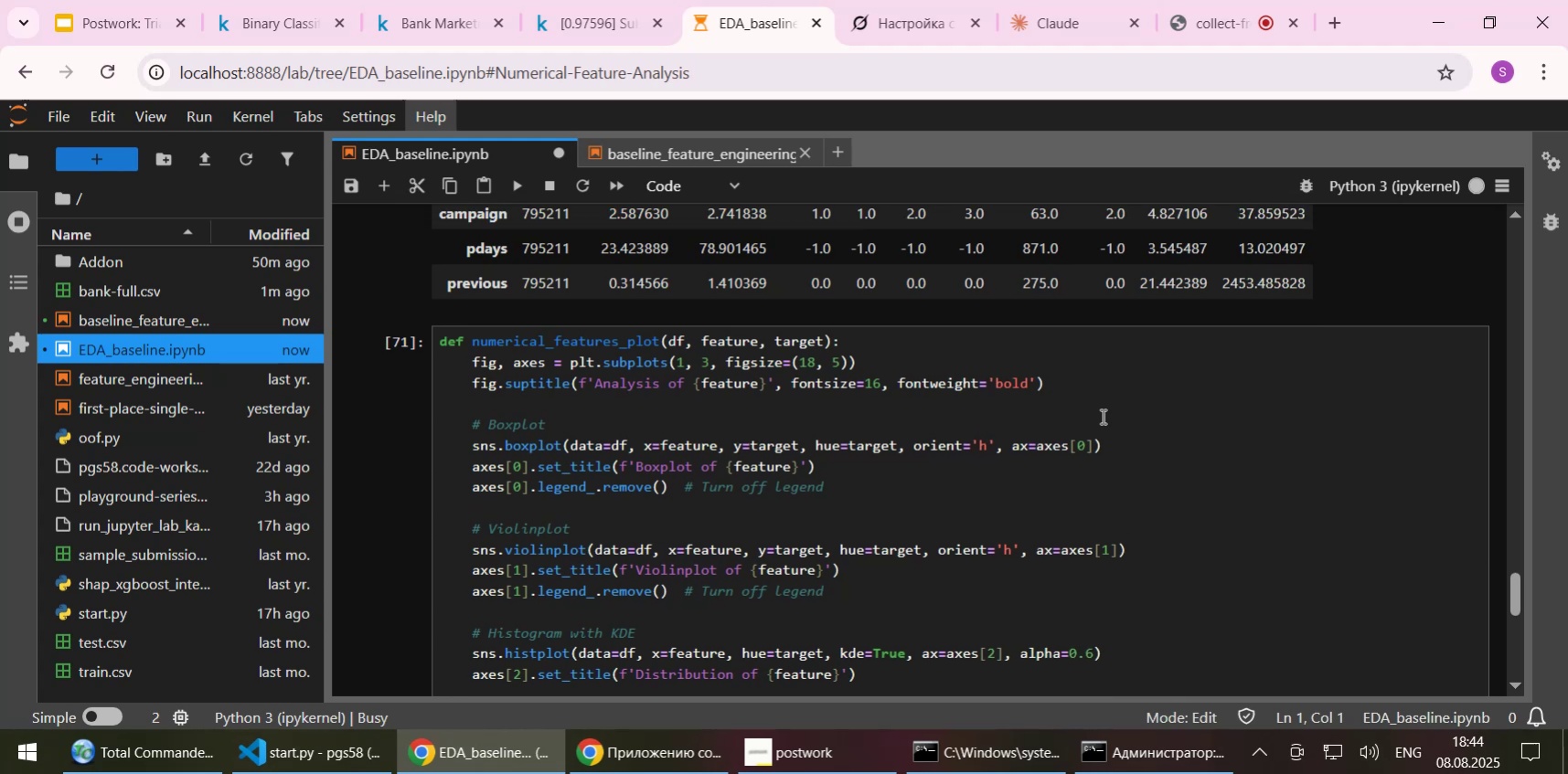 
scroll: coordinate [1102, 417], scroll_direction: down, amount: 1.0
 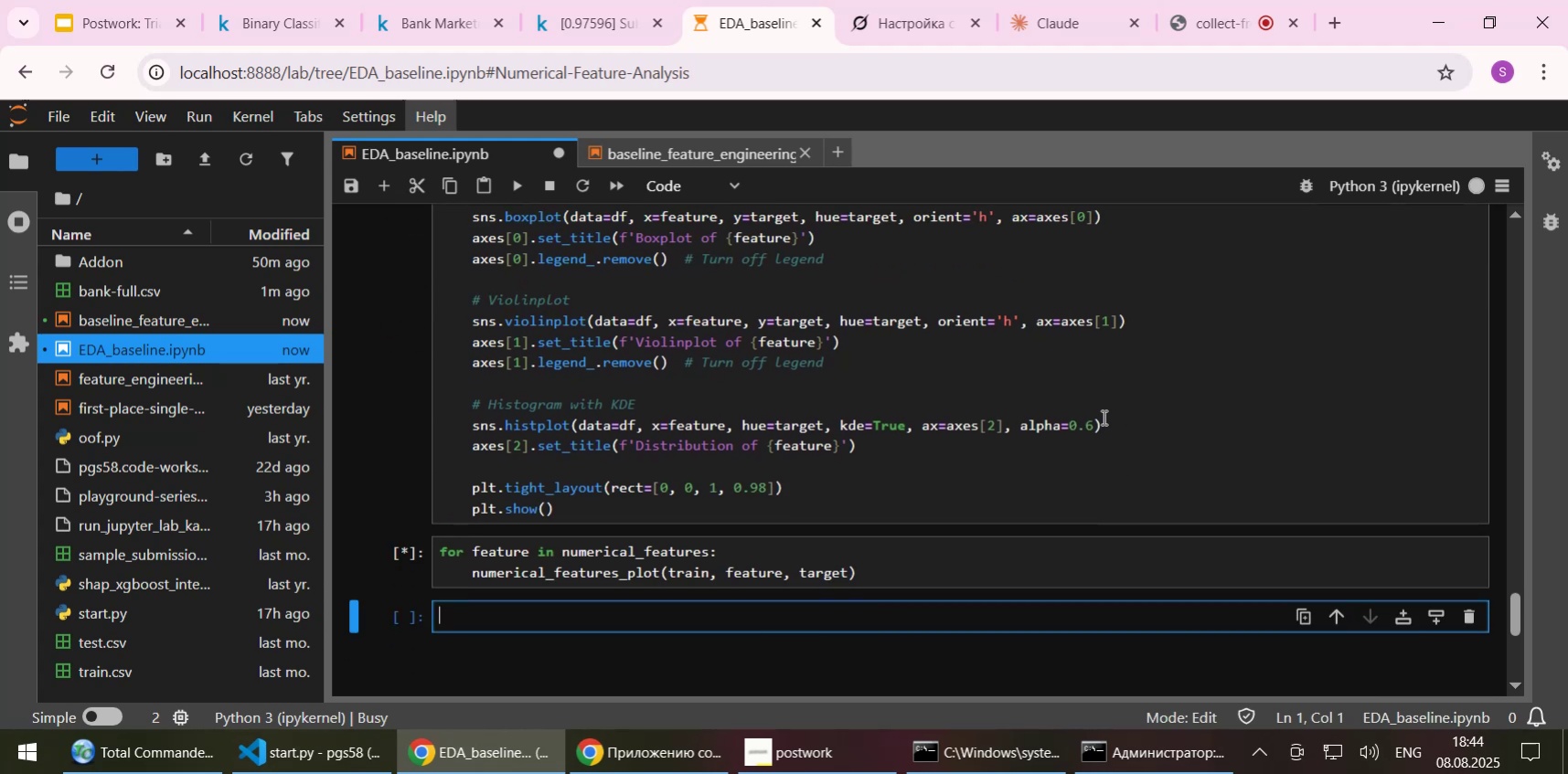 
scroll: coordinate [1102, 417], scroll_direction: up, amount: 1.0
 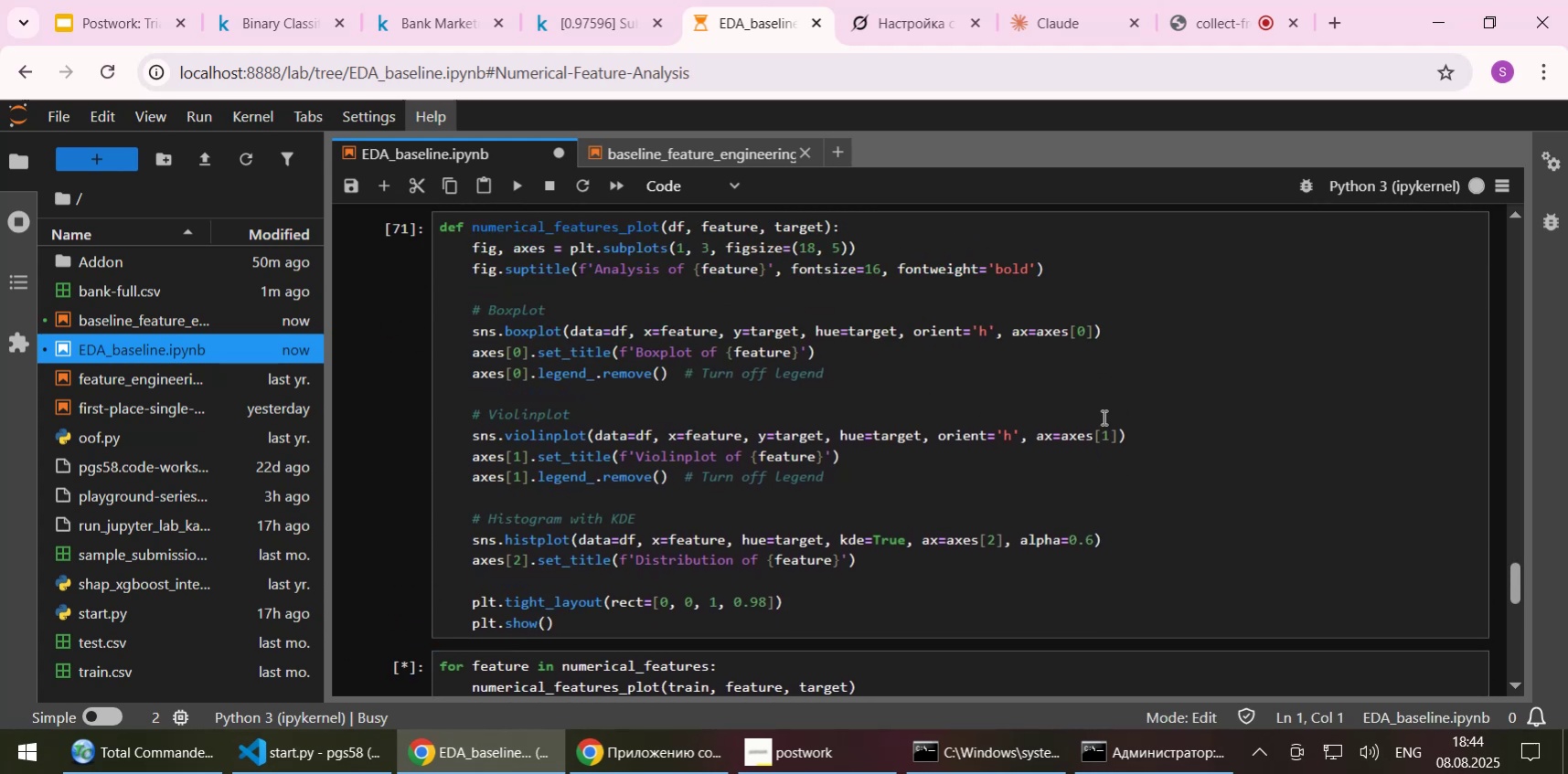 
scroll: coordinate [1102, 417], scroll_direction: down, amount: 3.0
 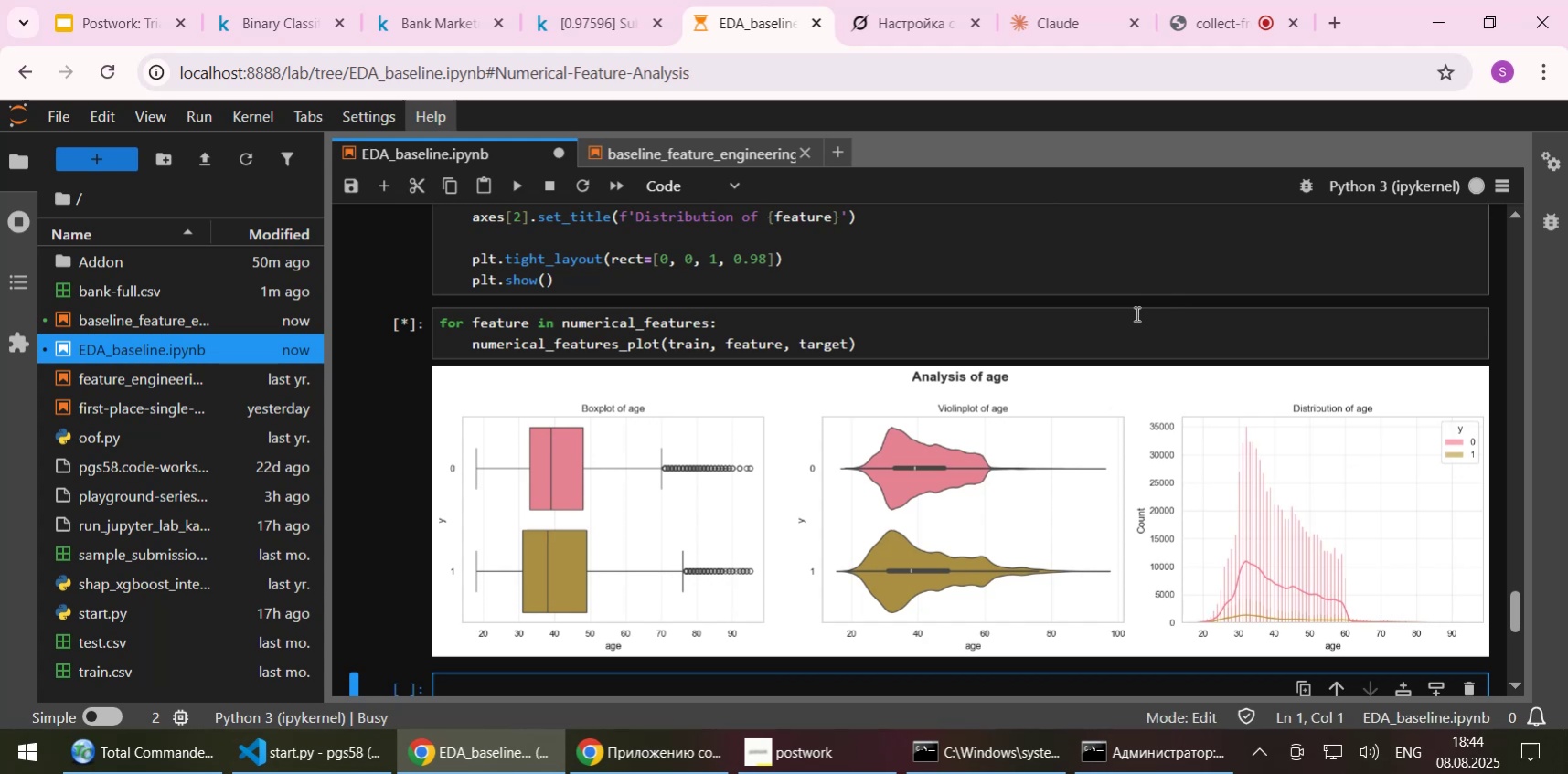 
wait(9.87)
 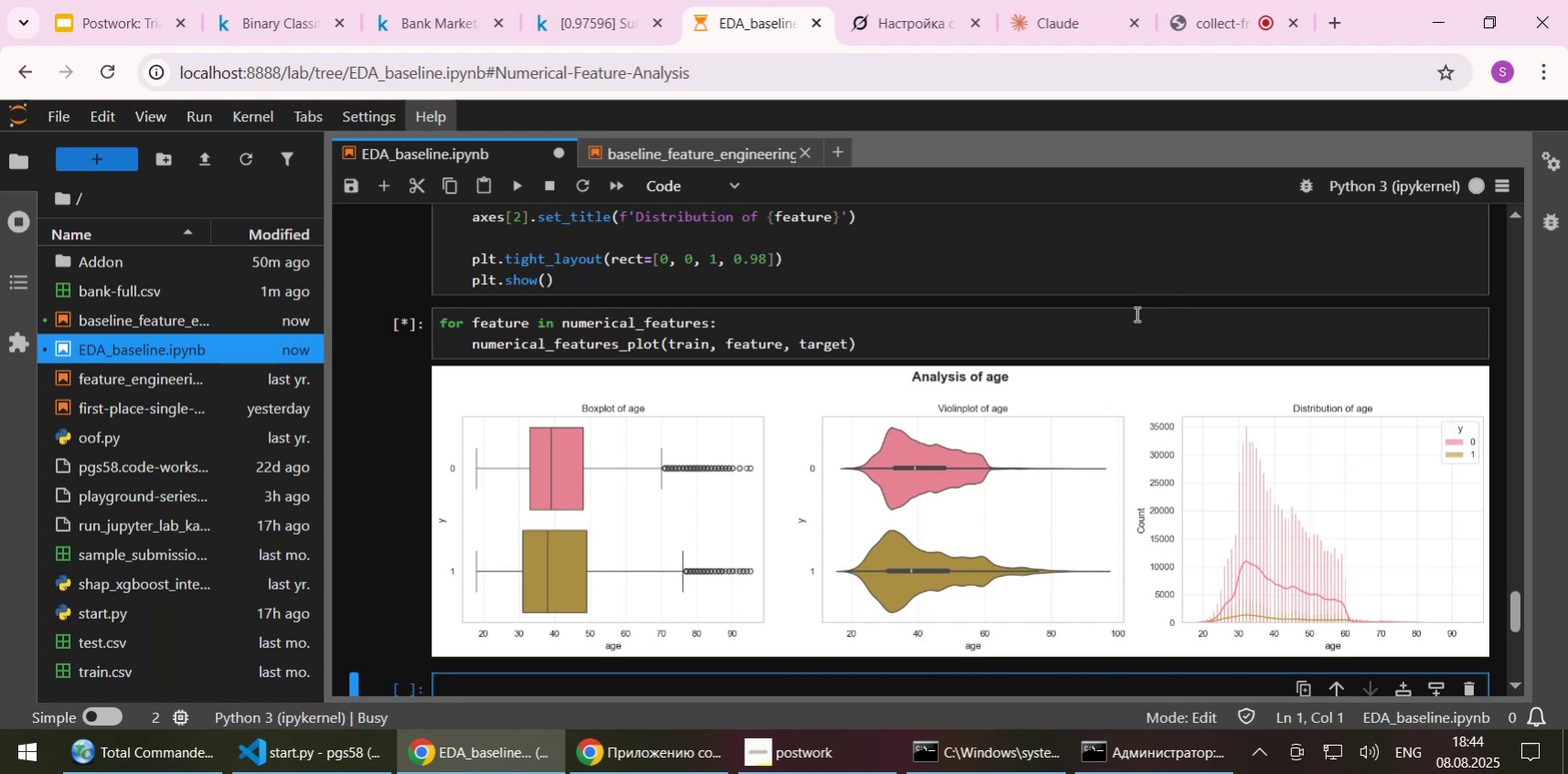 
scroll: coordinate [1135, 313], scroll_direction: up, amount: 2.0
 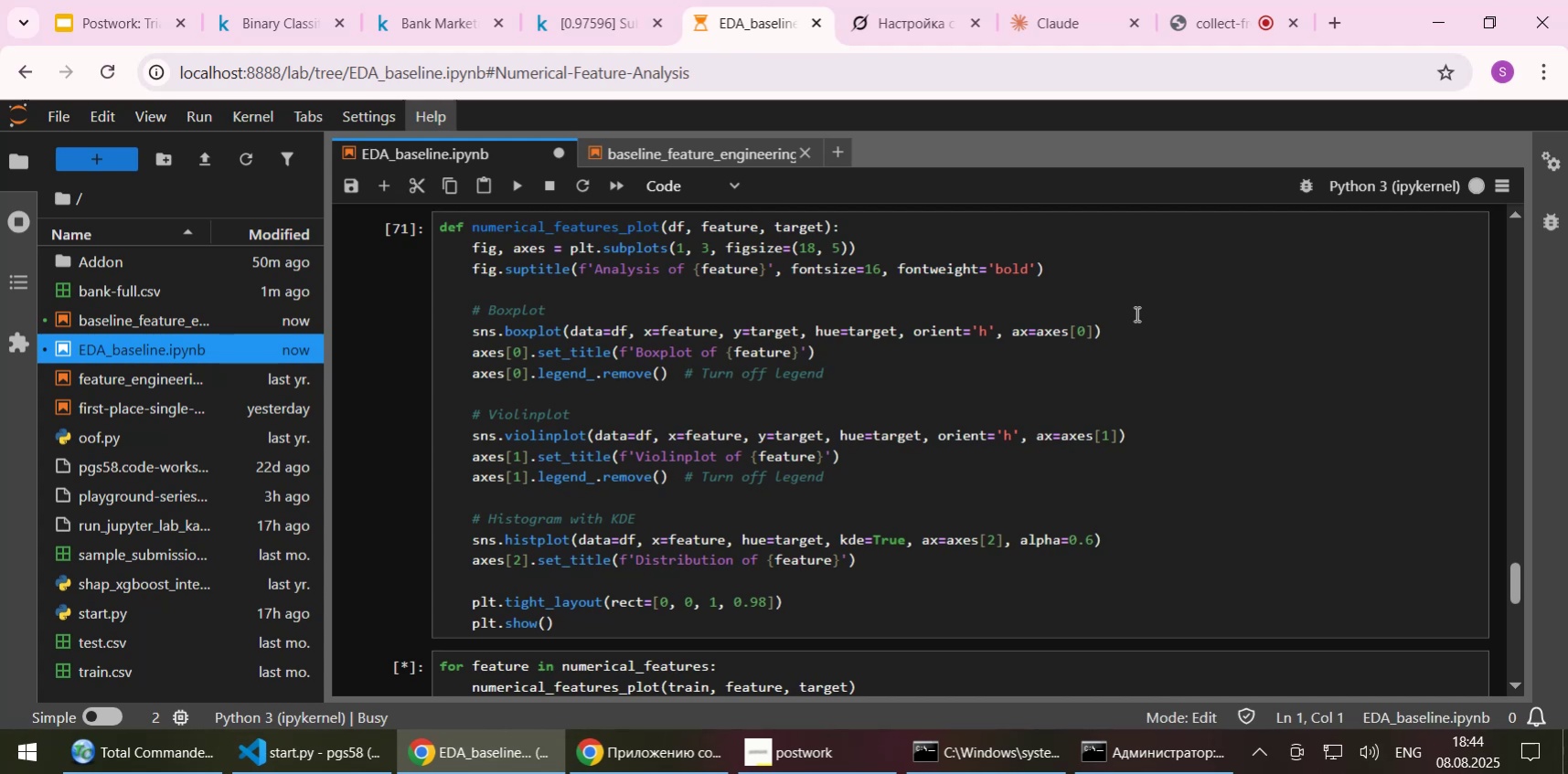 
scroll: coordinate [1135, 313], scroll_direction: down, amount: 3.0
 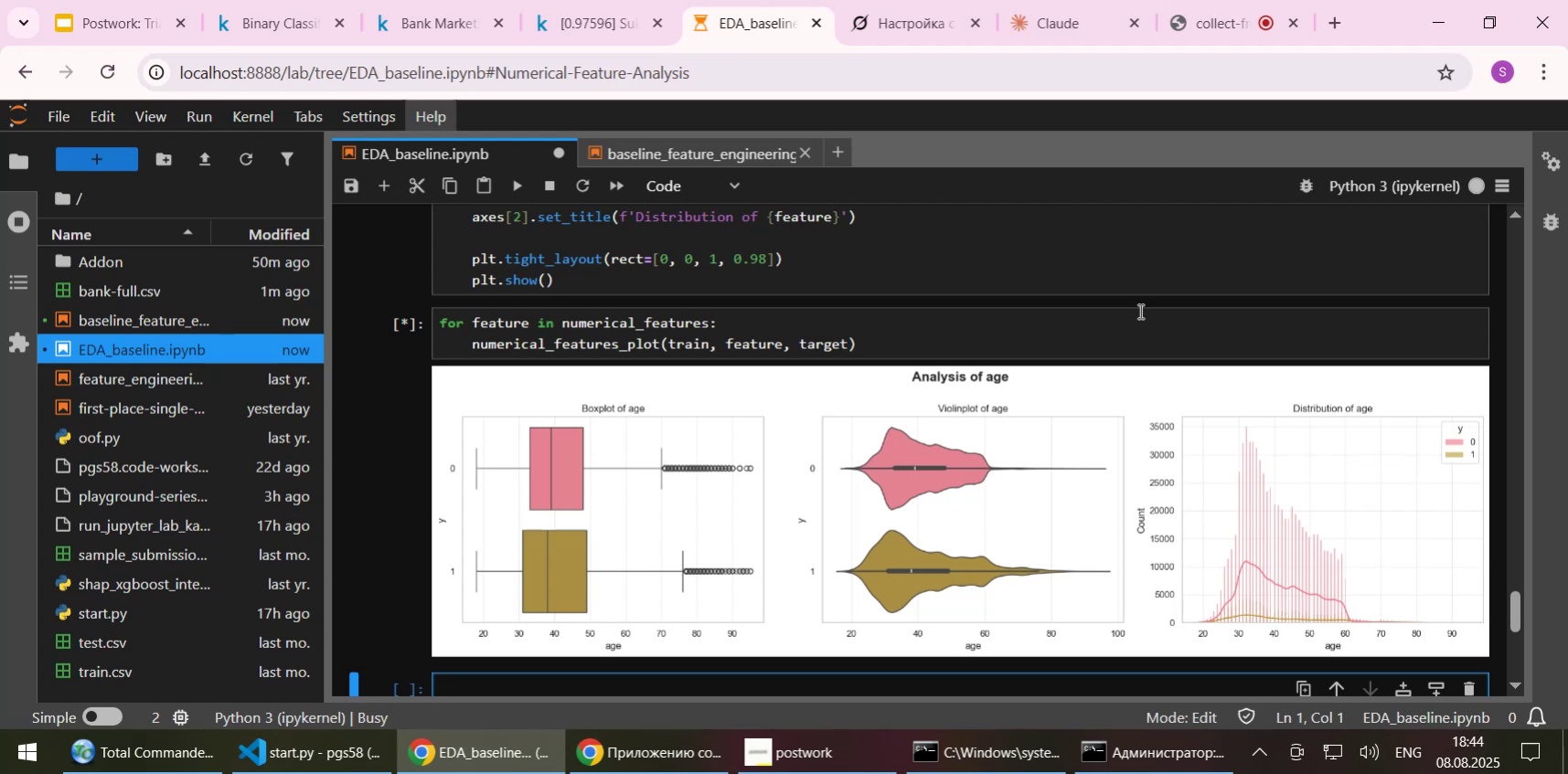 
wait(30.52)
 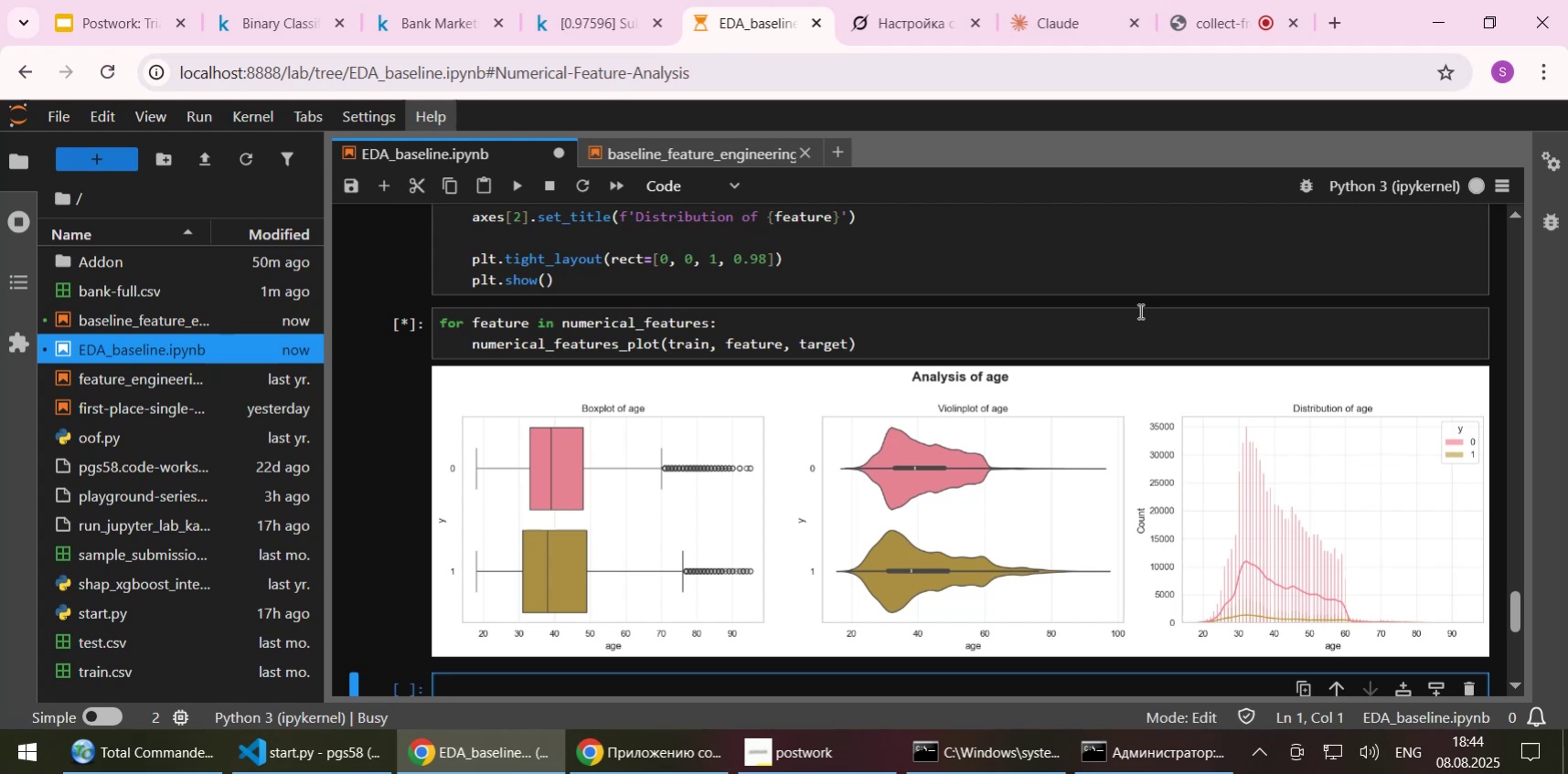 
scroll: coordinate [1138, 311], scroll_direction: down, amount: 1.0
 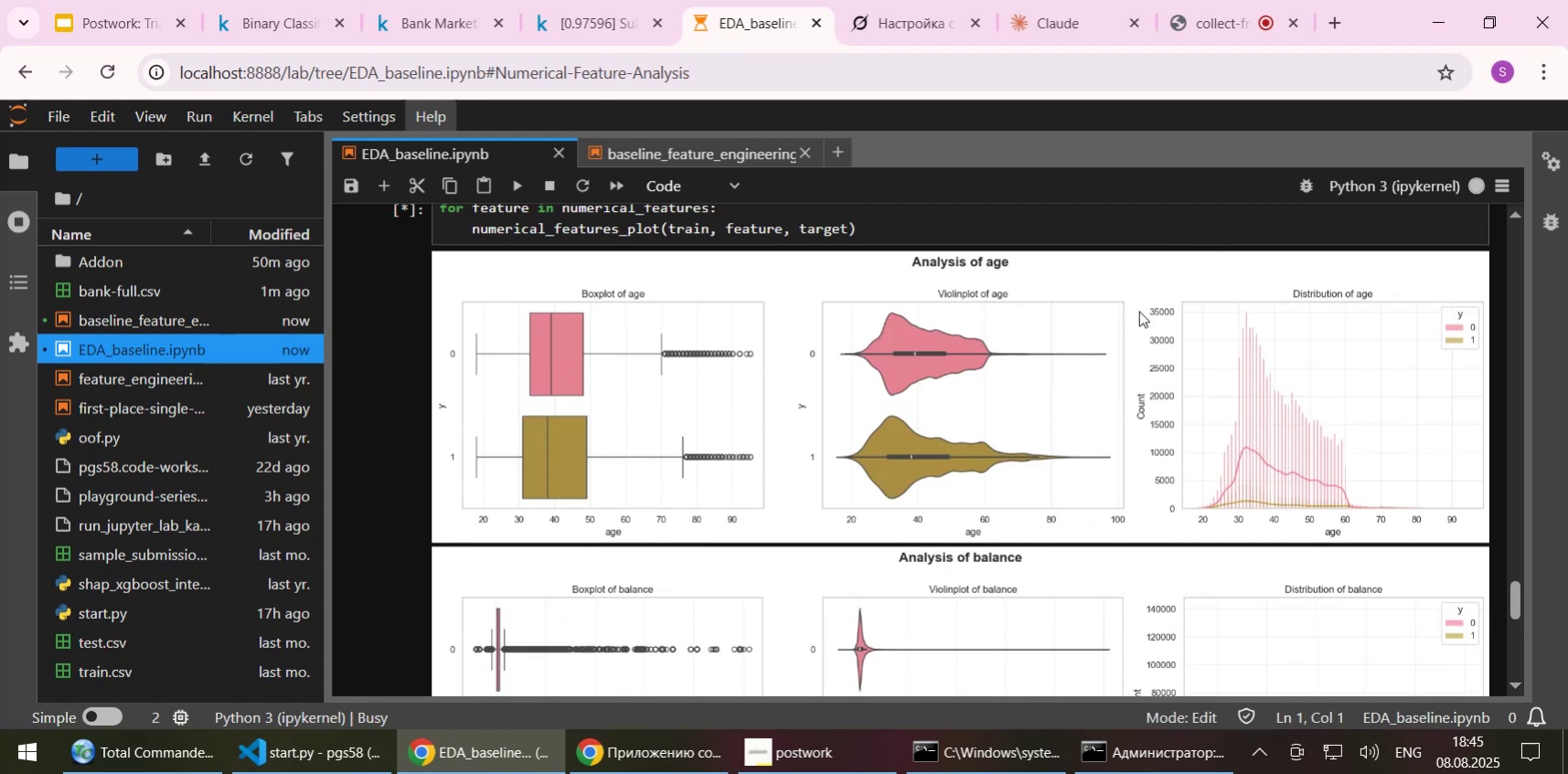 
scroll: coordinate [1138, 311], scroll_direction: none, amount: 0.0
 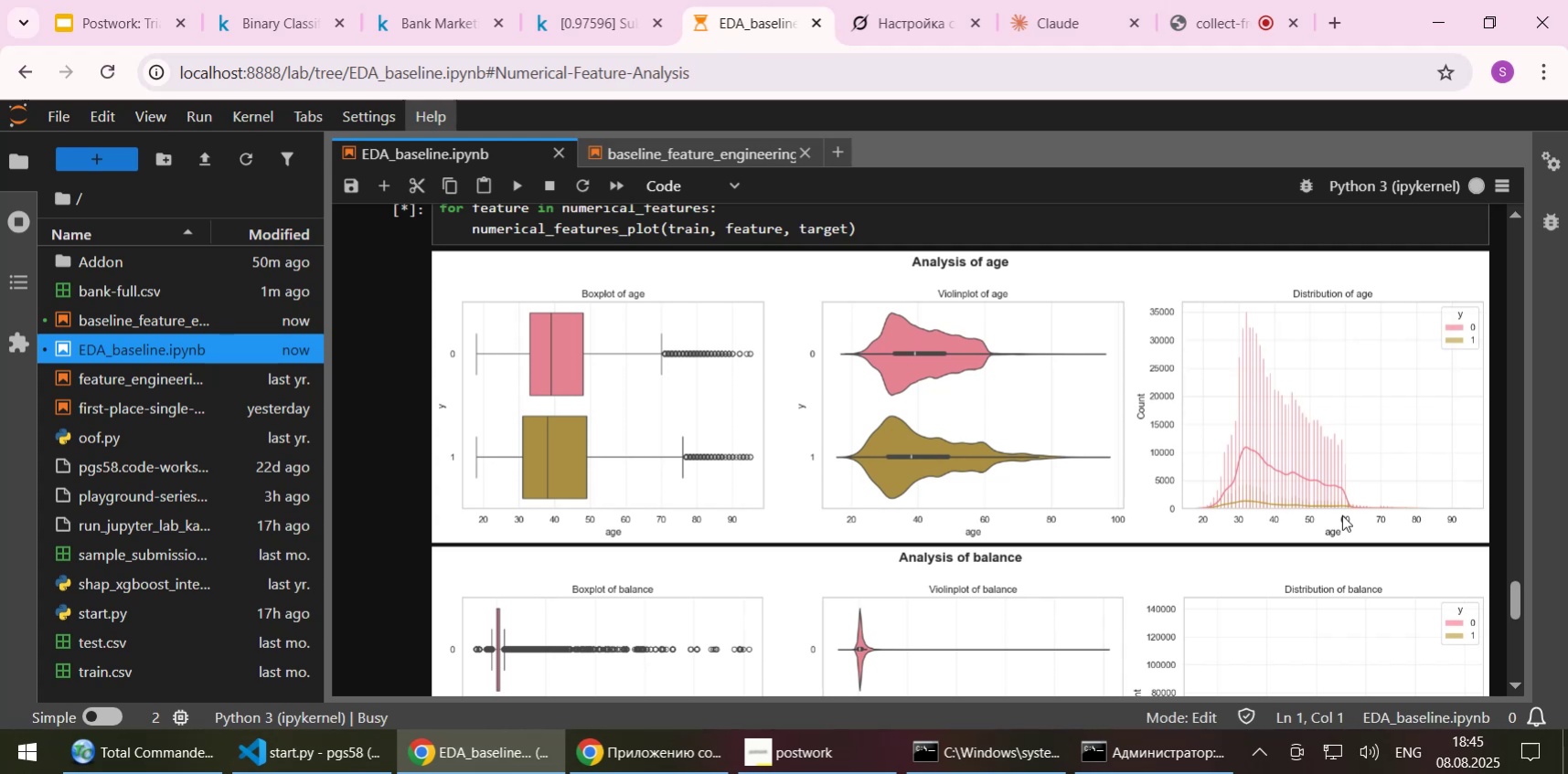 
wait(27.58)
 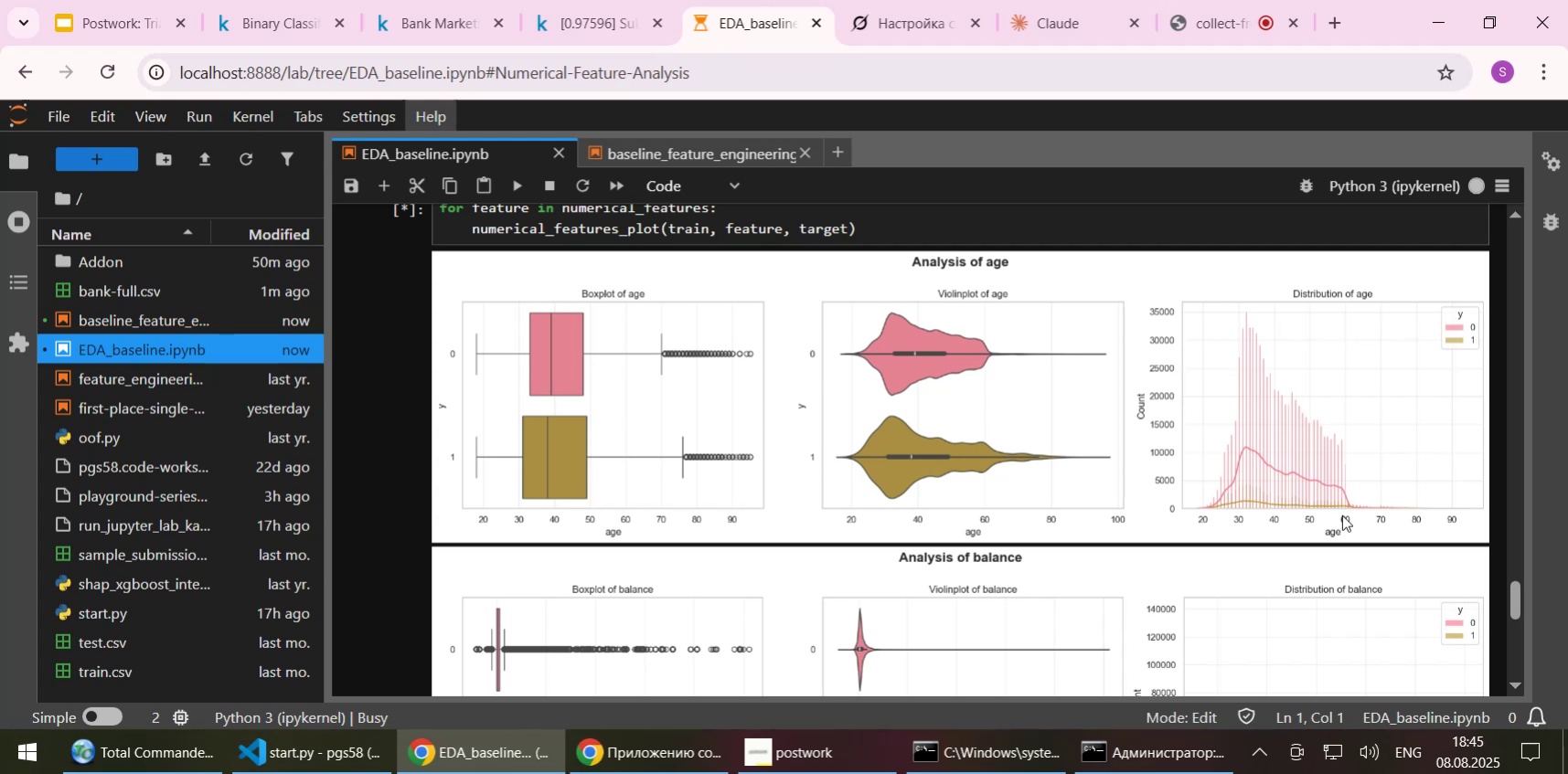 
scroll: coordinate [1322, 501], scroll_direction: down, amount: 2.0
 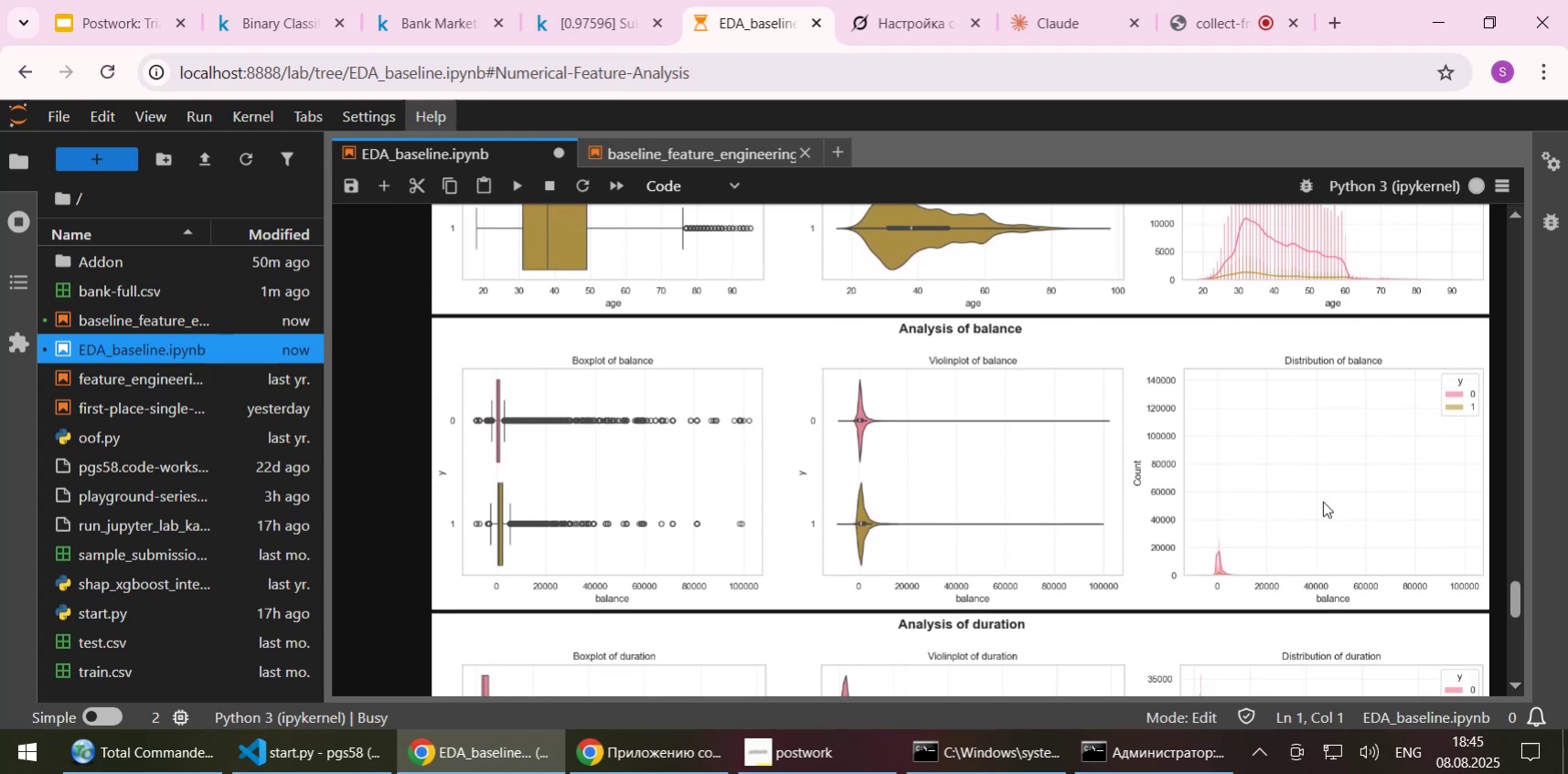 
wait(5.26)
 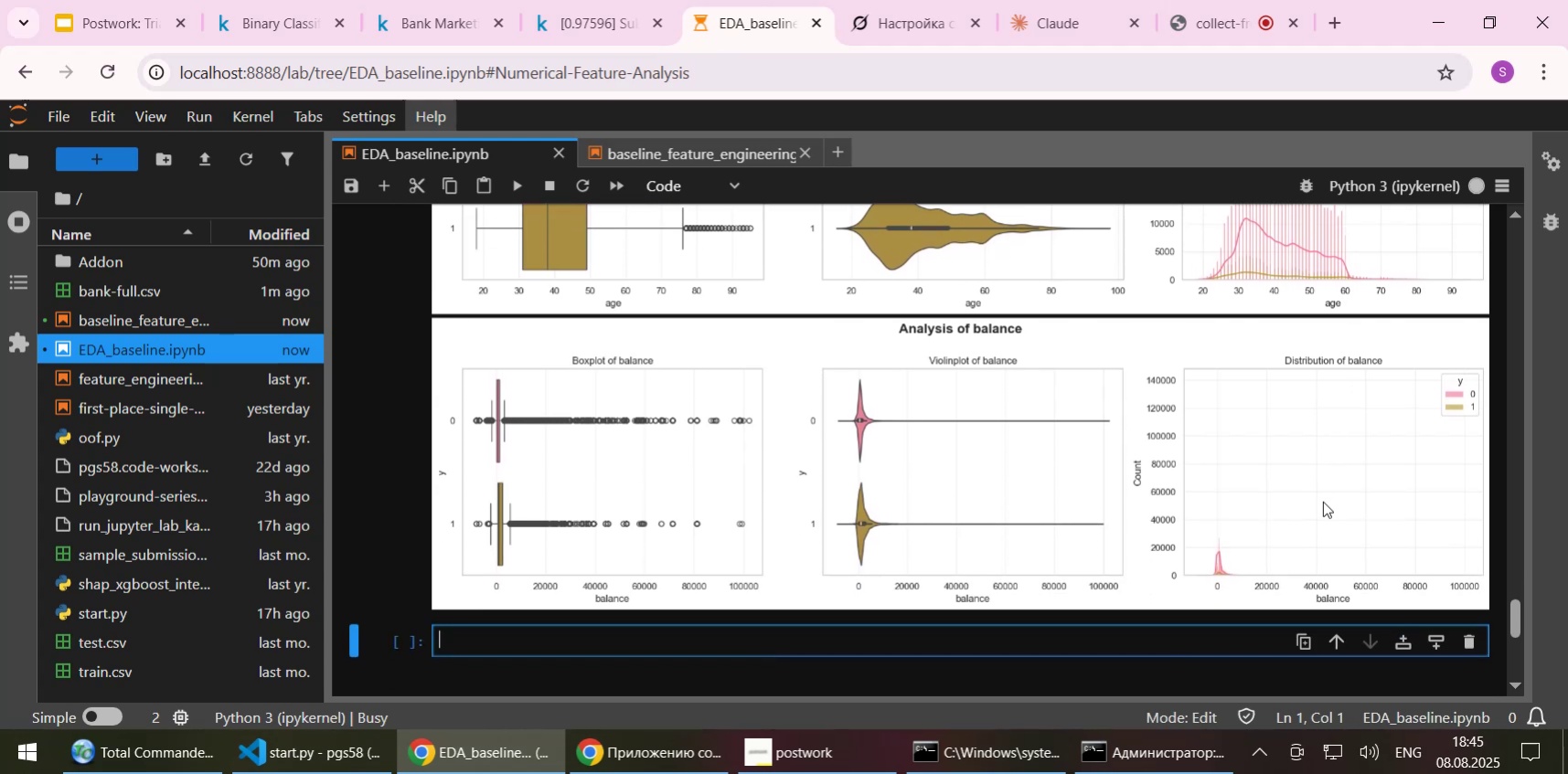 
scroll: coordinate [1322, 501], scroll_direction: up, amount: 3.0
 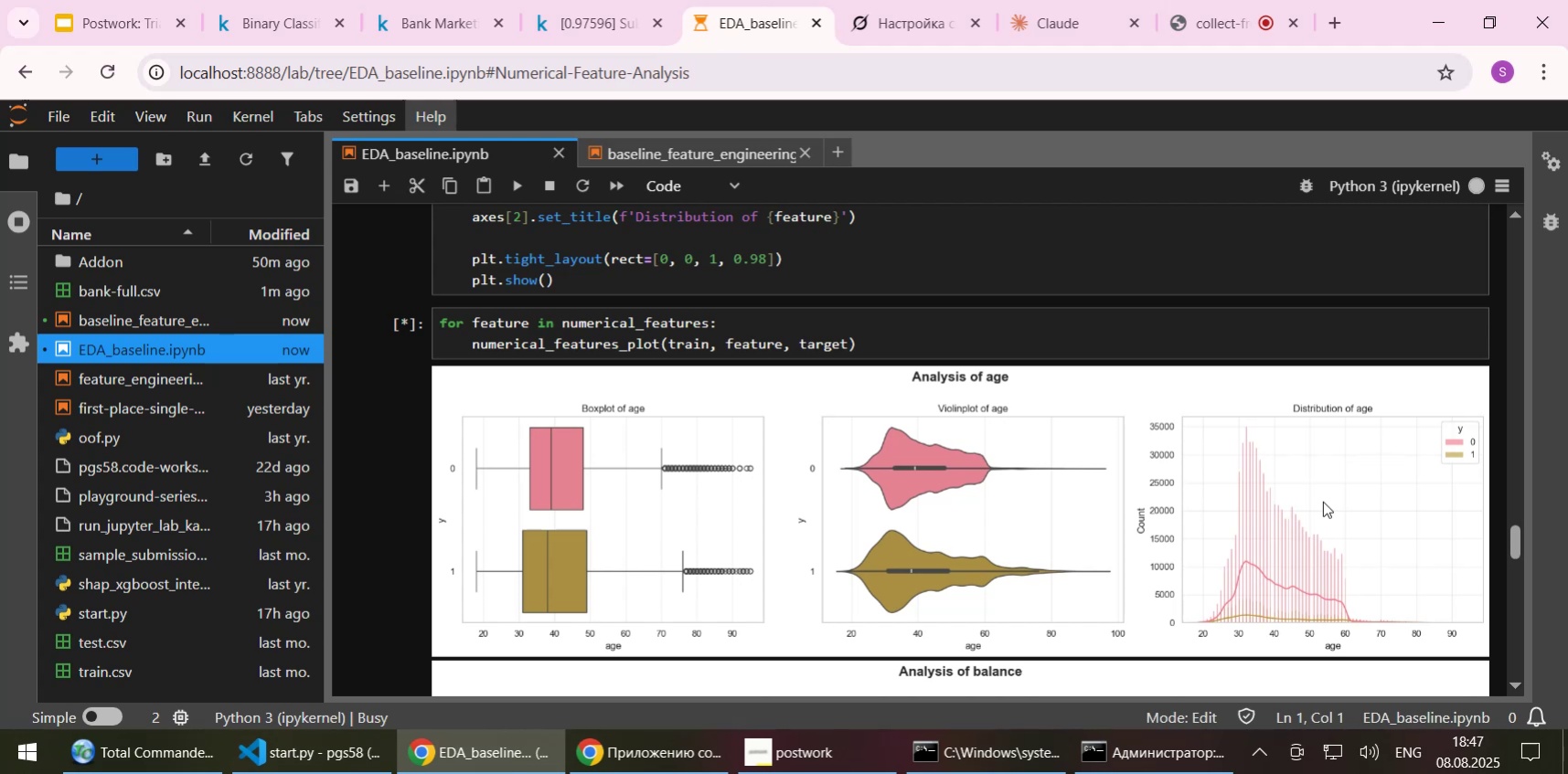 
wait(94.06)
 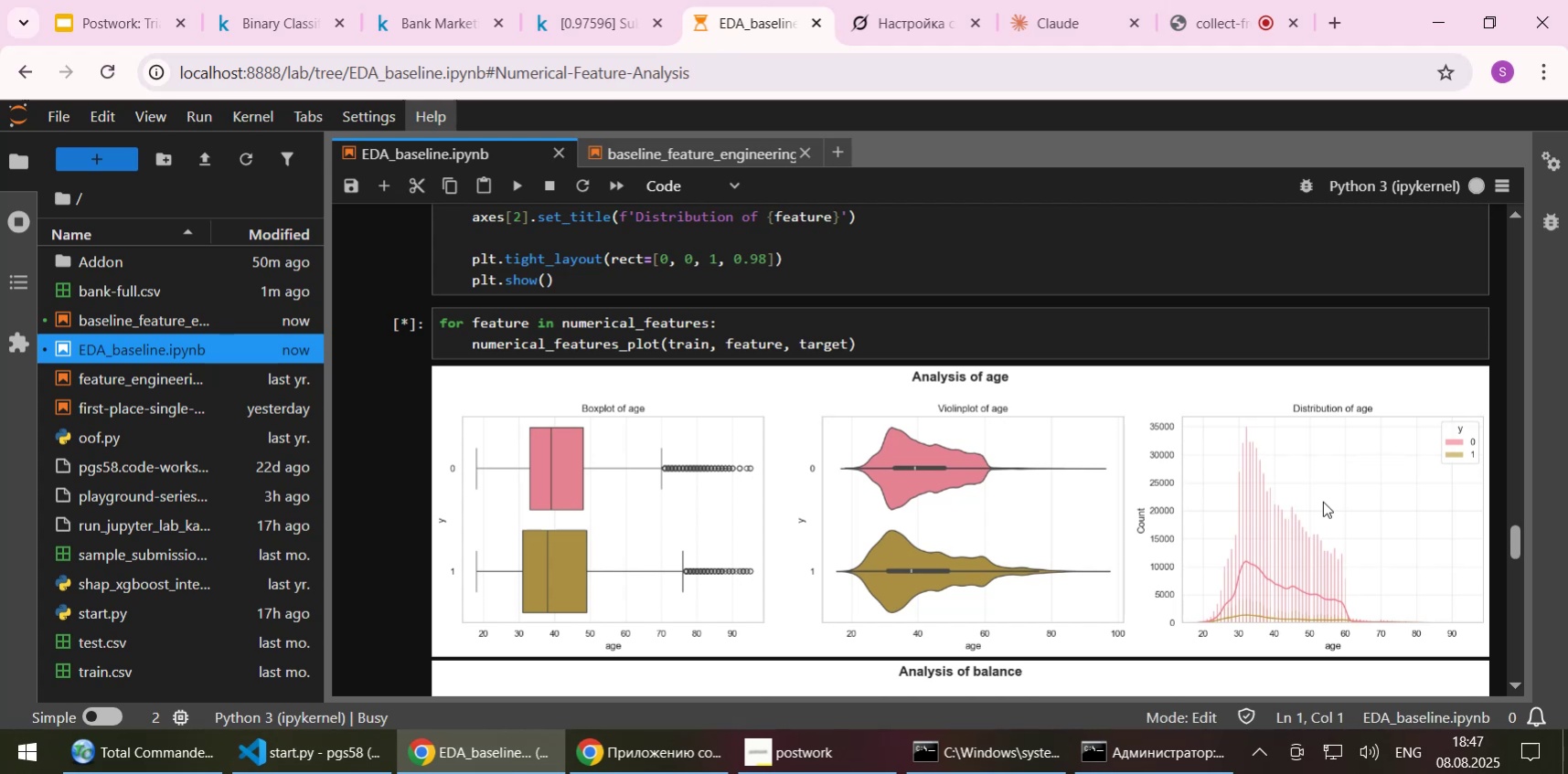 
scroll: coordinate [947, 380], scroll_direction: down, amount: 3.0
 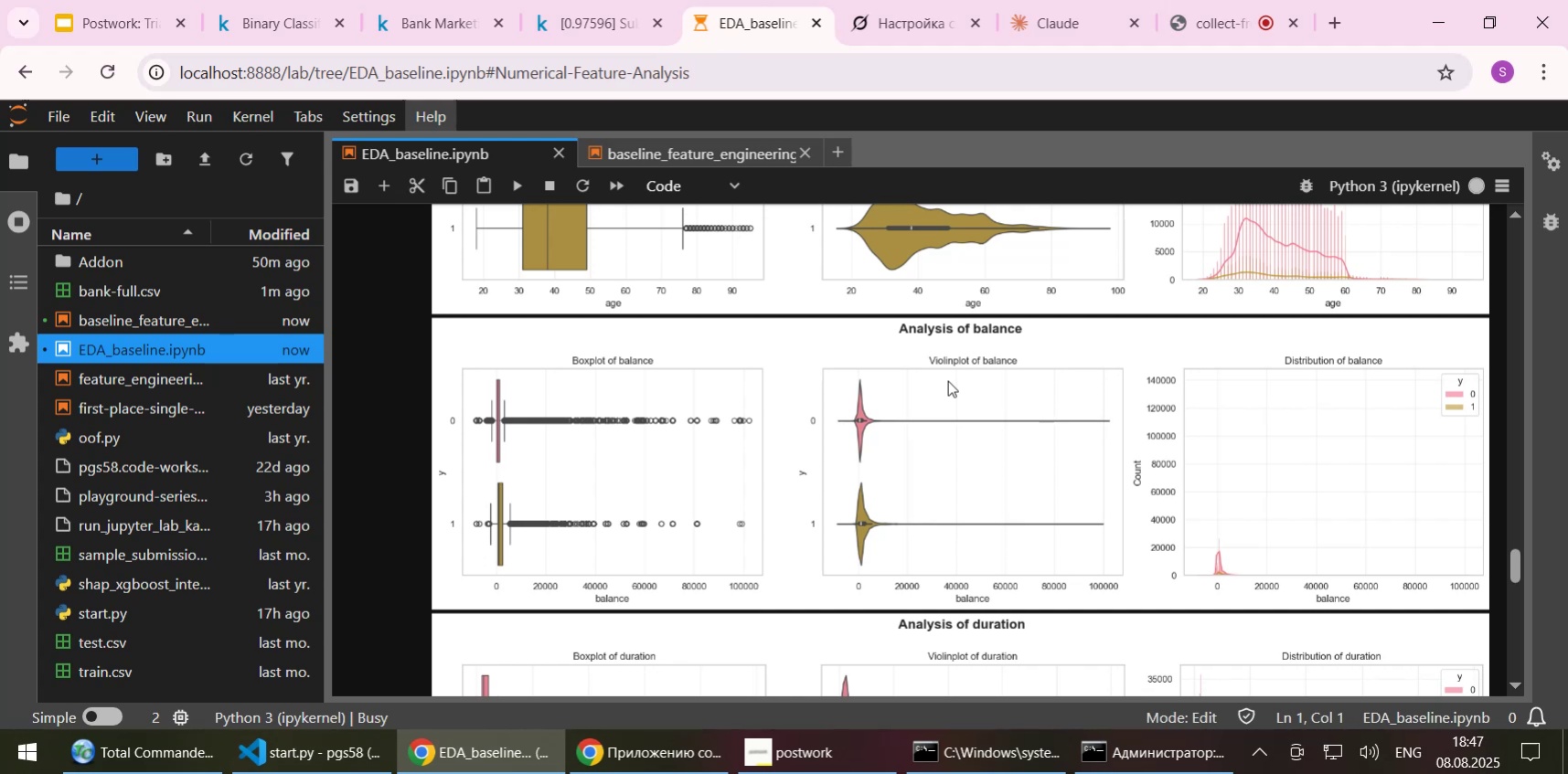 
wait(5.9)
 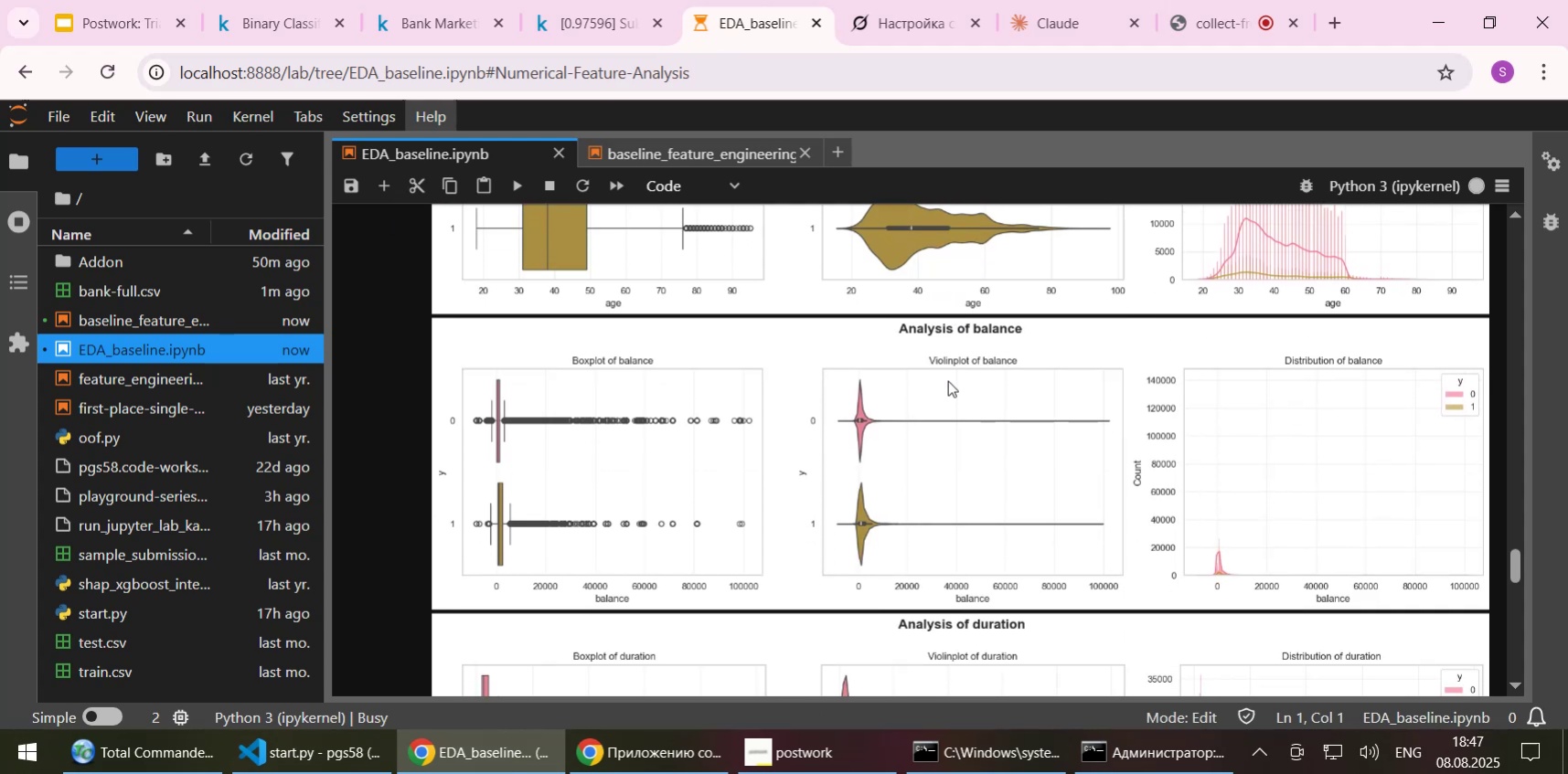 
left_click([1231, 26])
 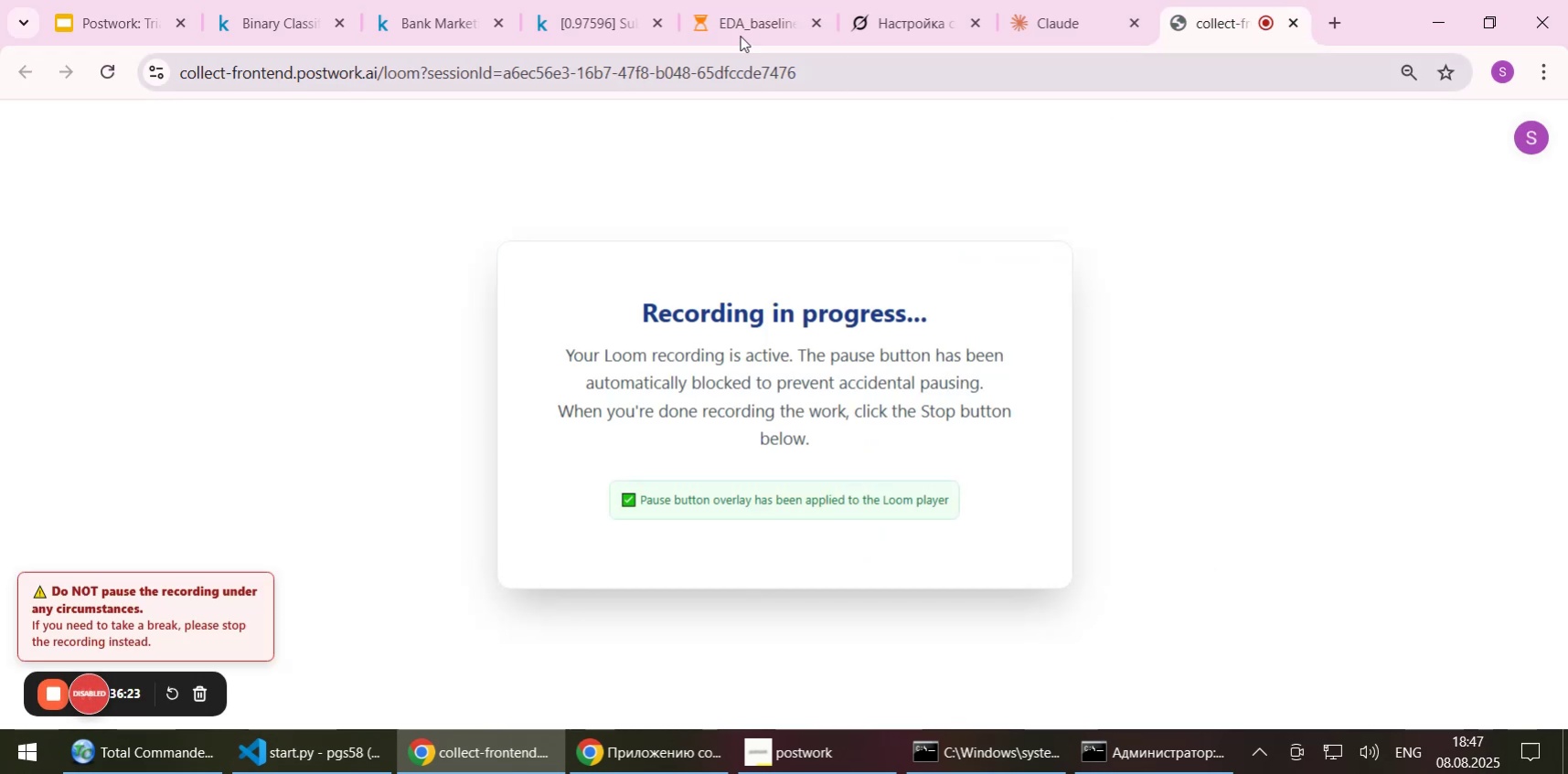 
left_click([733, 22])
 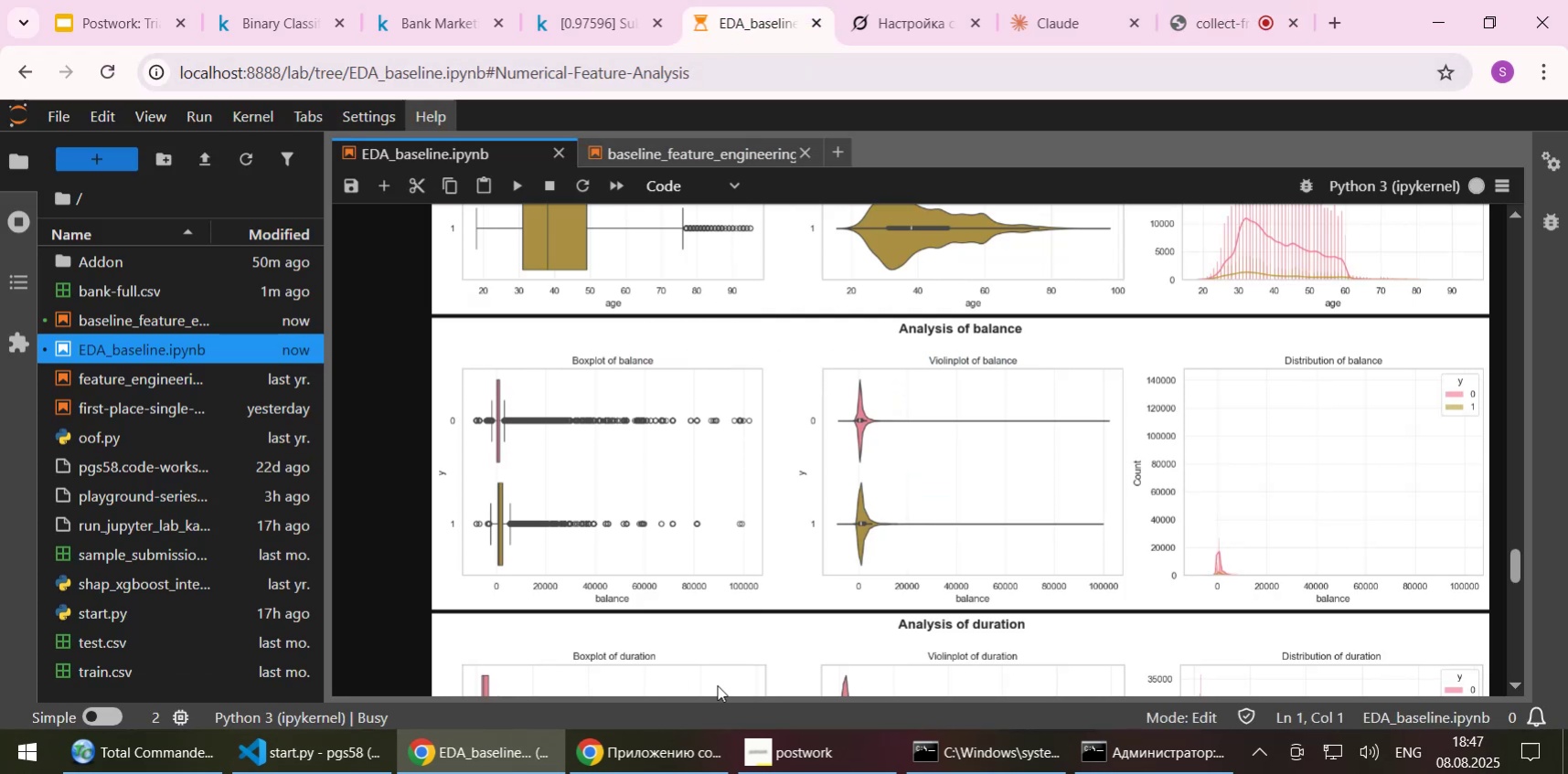 
left_click([807, 755])
 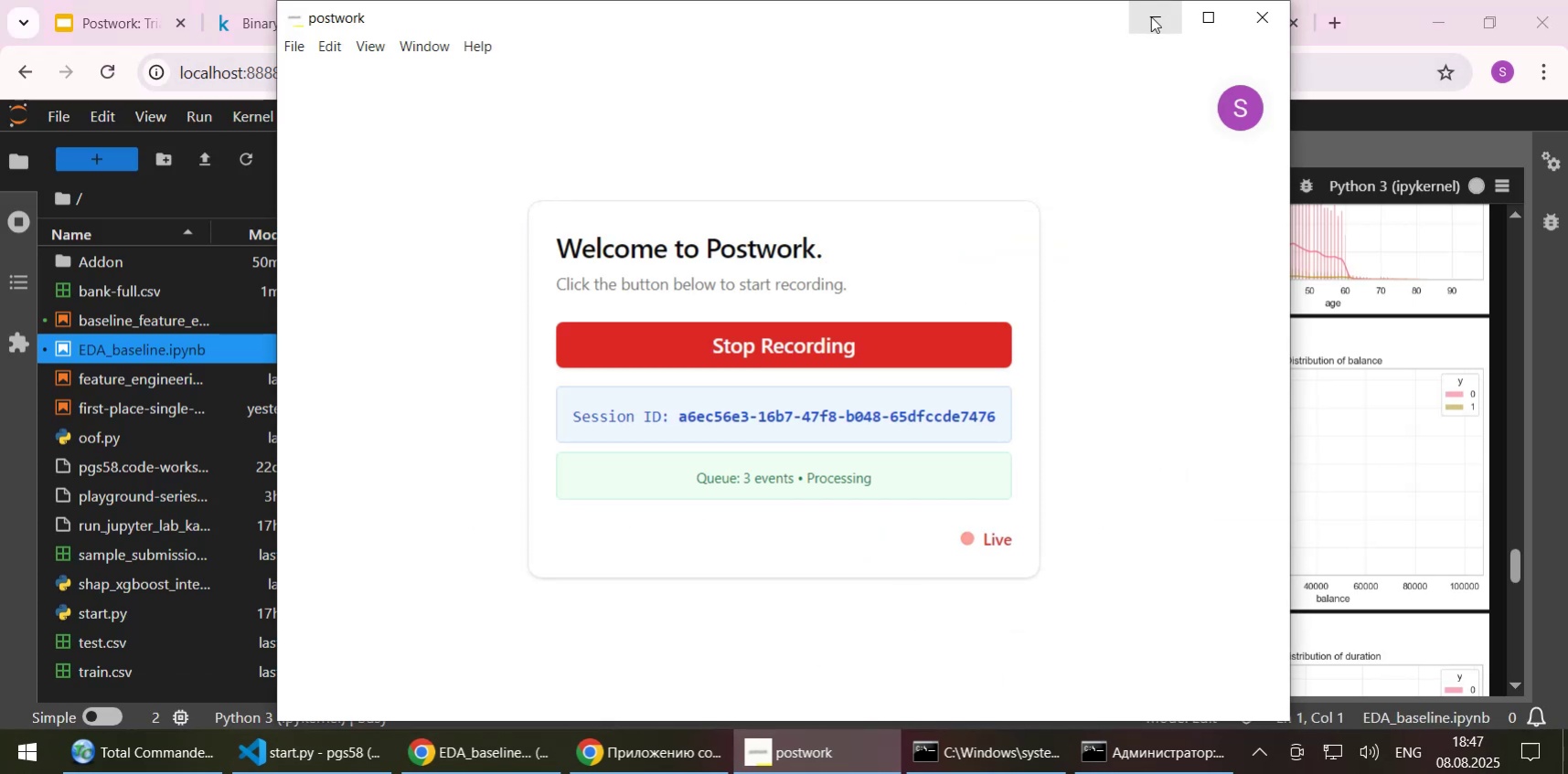 
left_click([1150, 16])
 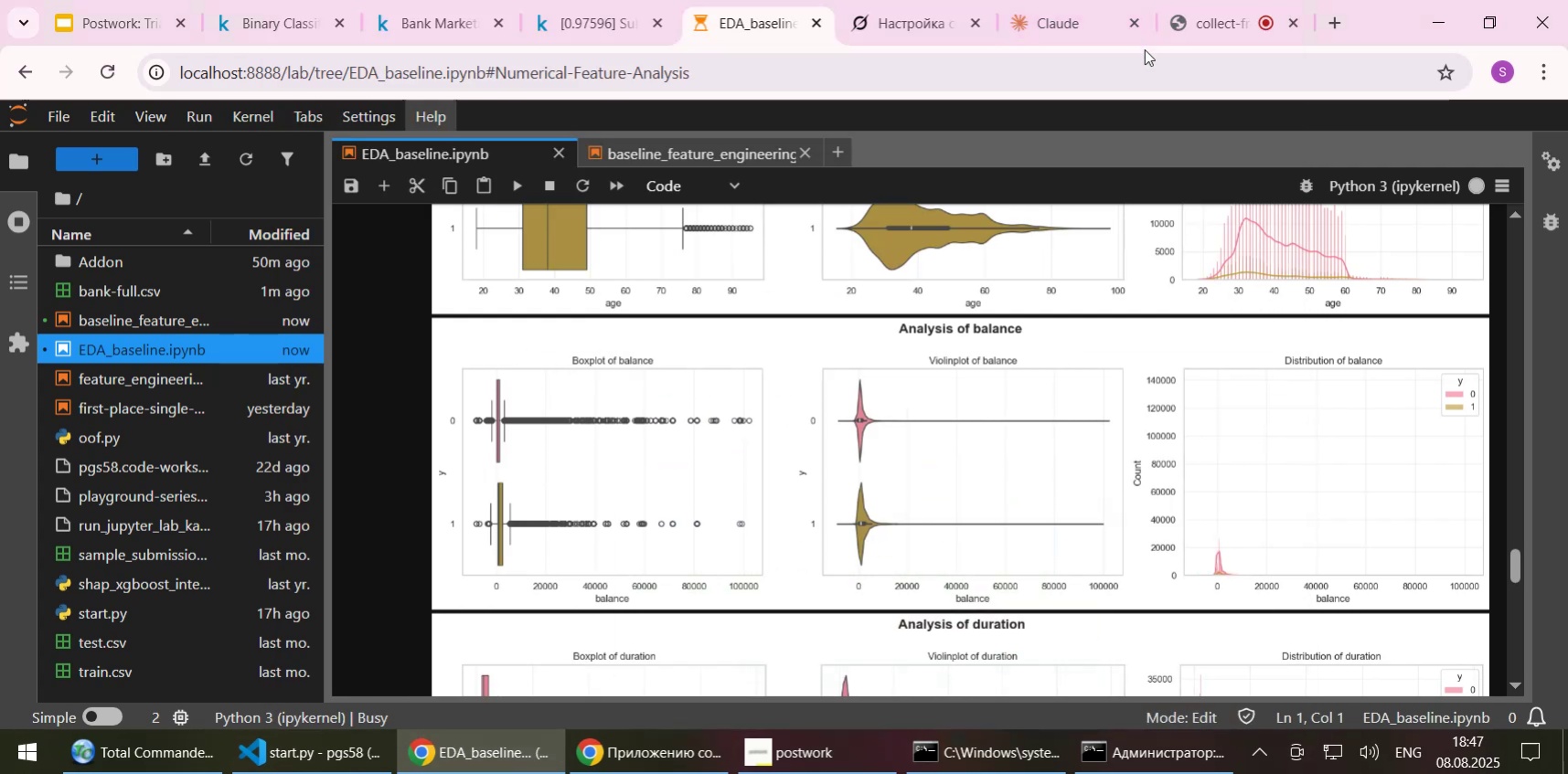 
wait(7.28)
 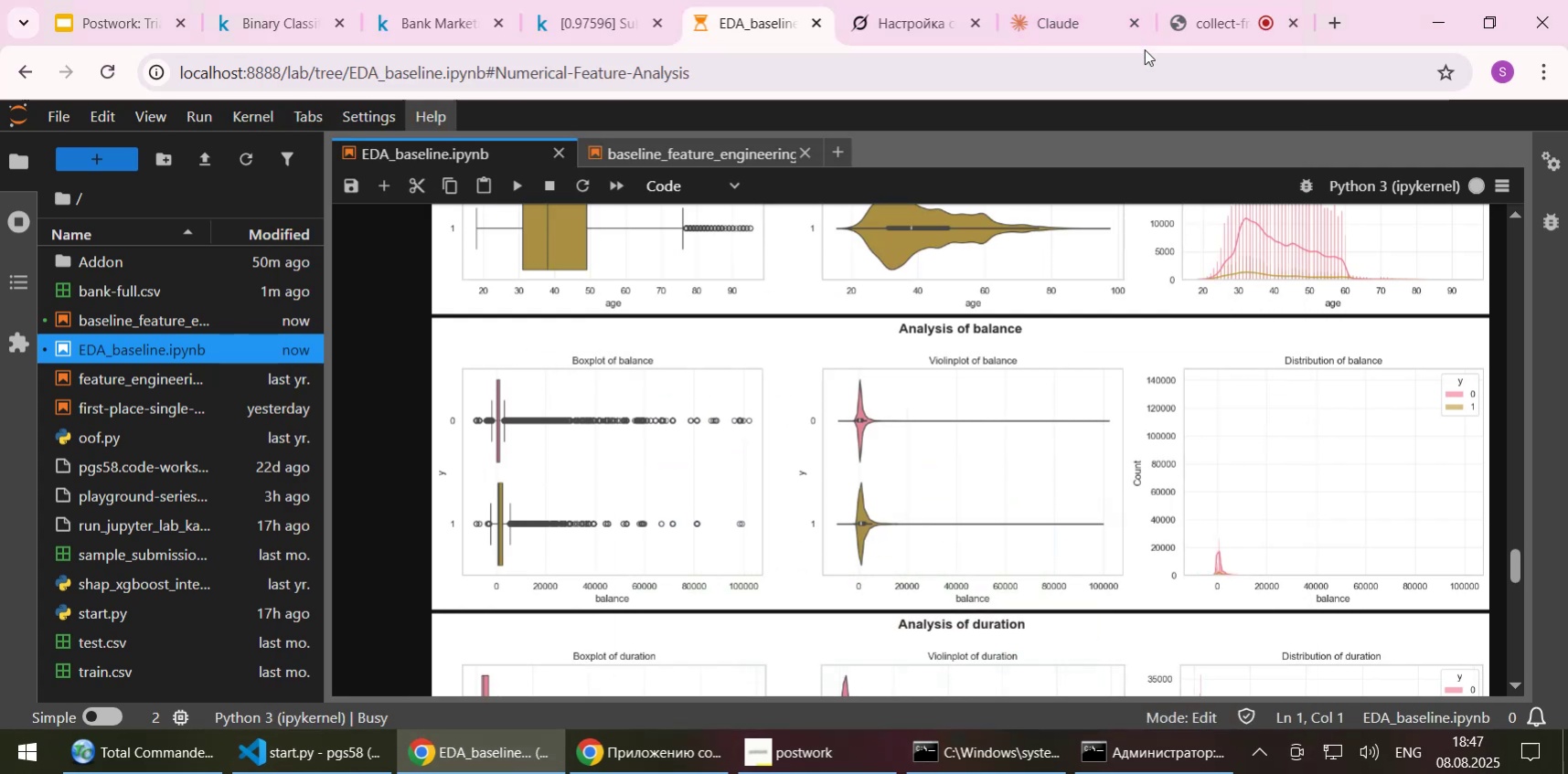 
scroll: coordinate [1236, 465], scroll_direction: up, amount: 2.0
 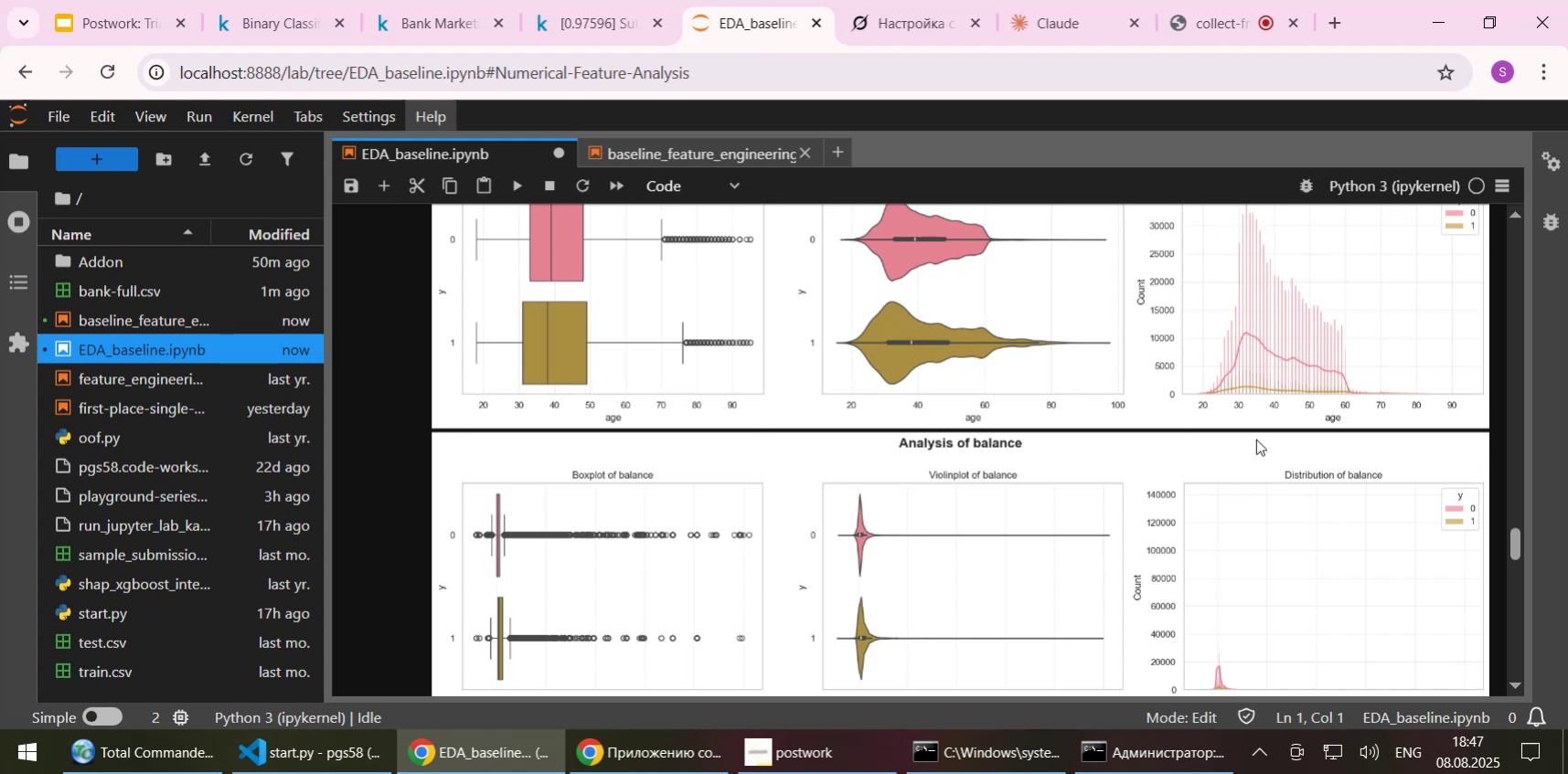 
wait(5.91)
 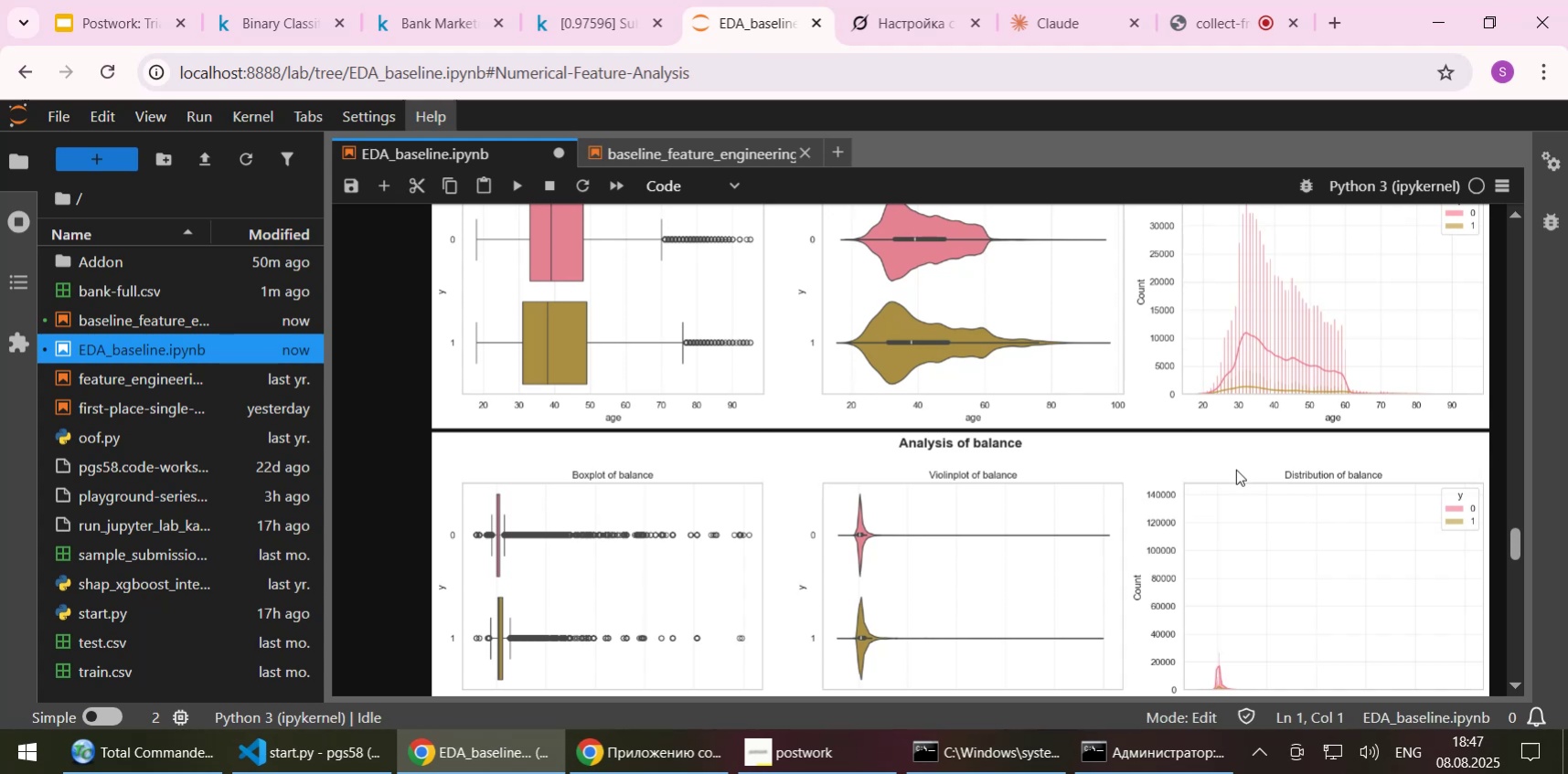 
scroll: coordinate [1237, 453], scroll_direction: down, amount: 1.0
 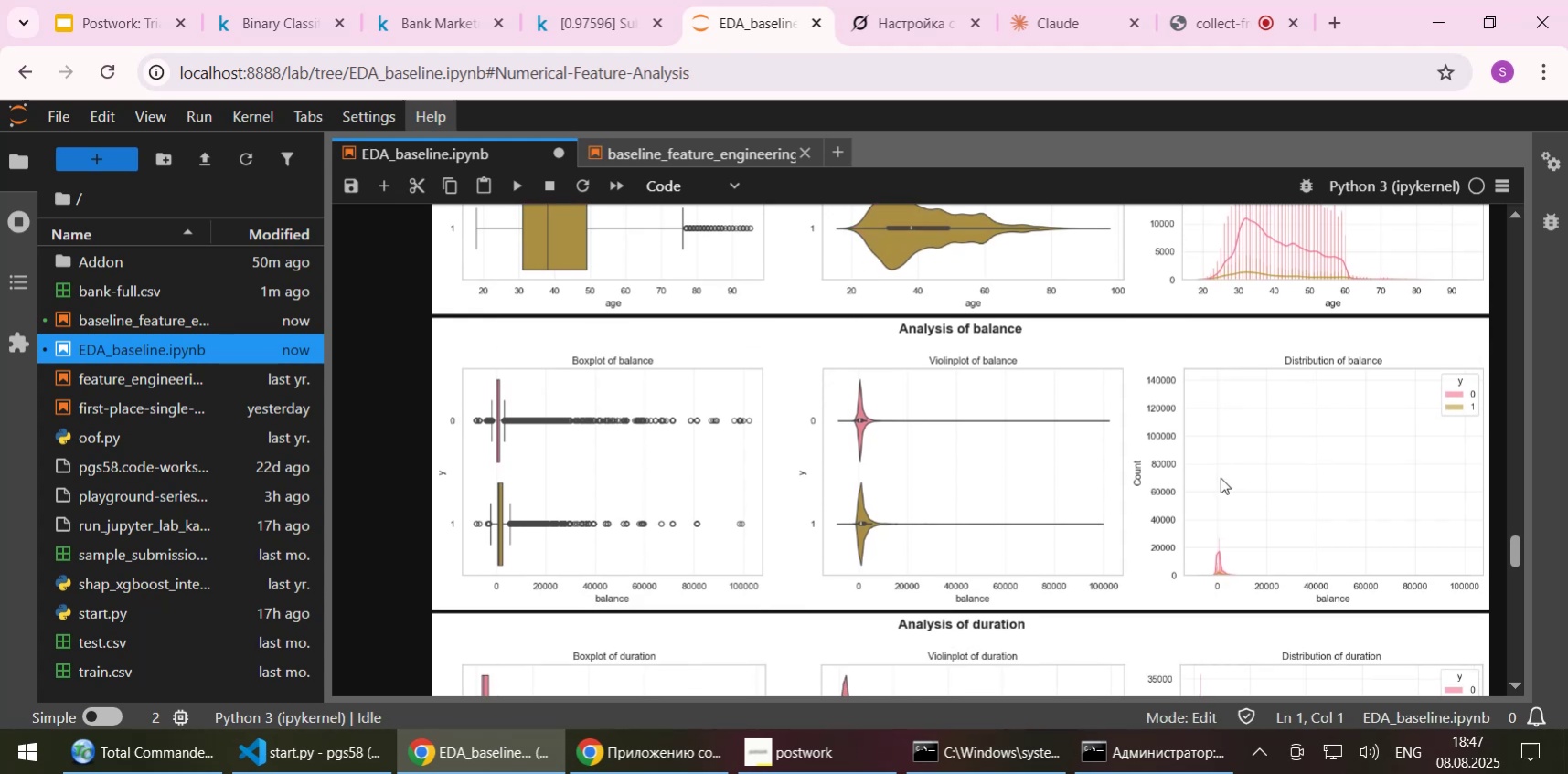 
wait(5.9)
 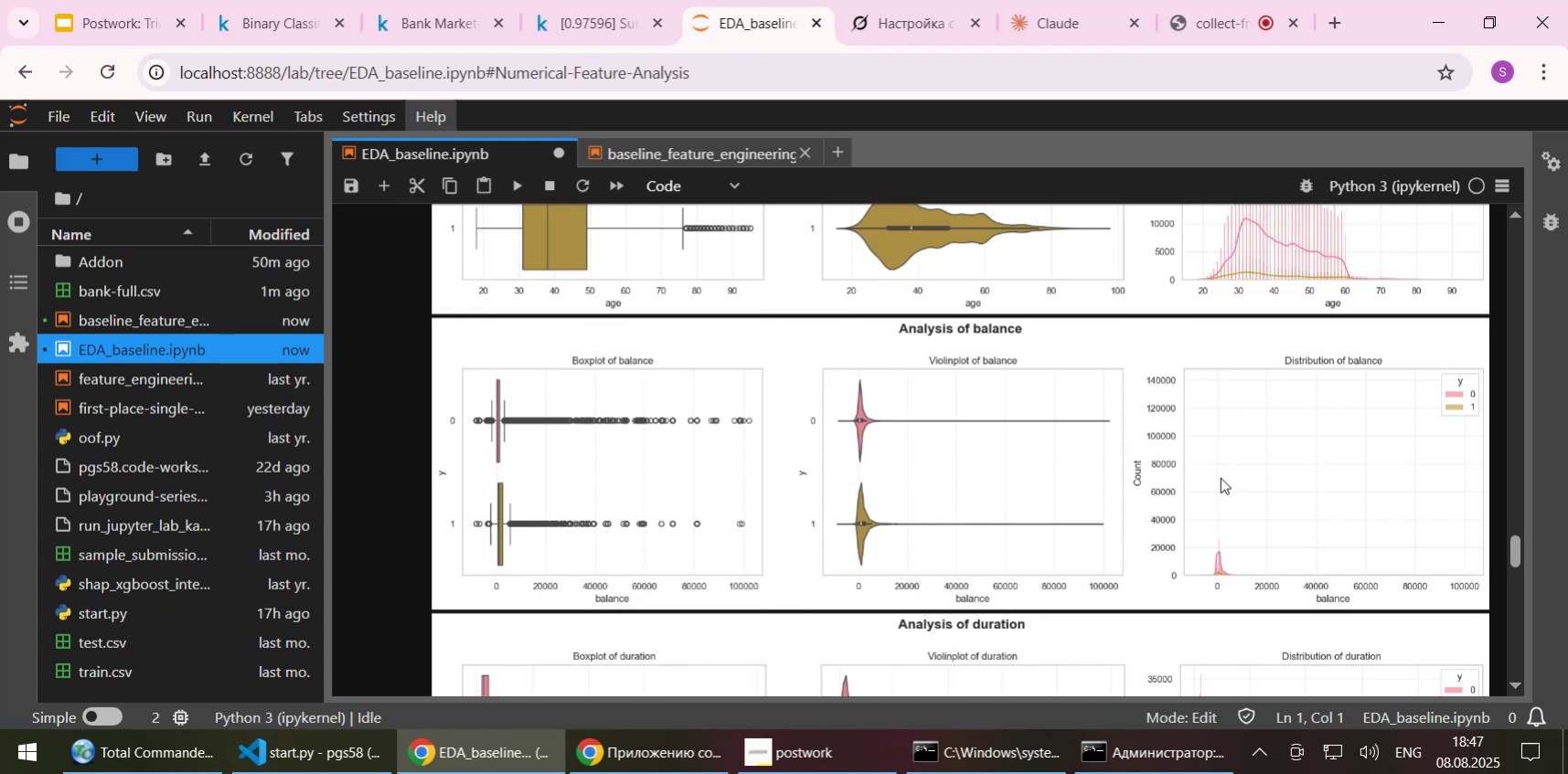 
scroll: coordinate [1269, 456], scroll_direction: down, amount: 1.0
 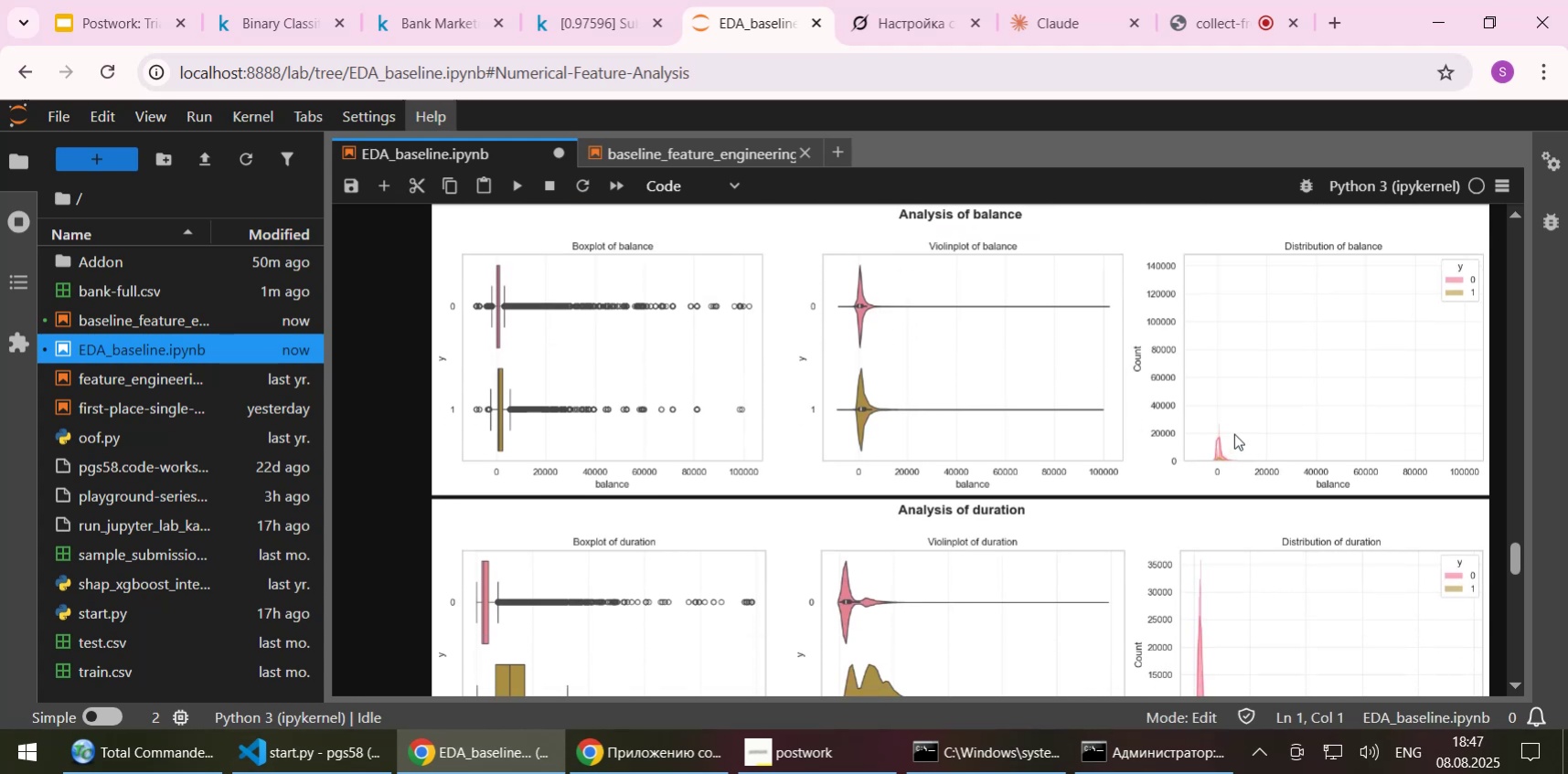 
wait(11.79)
 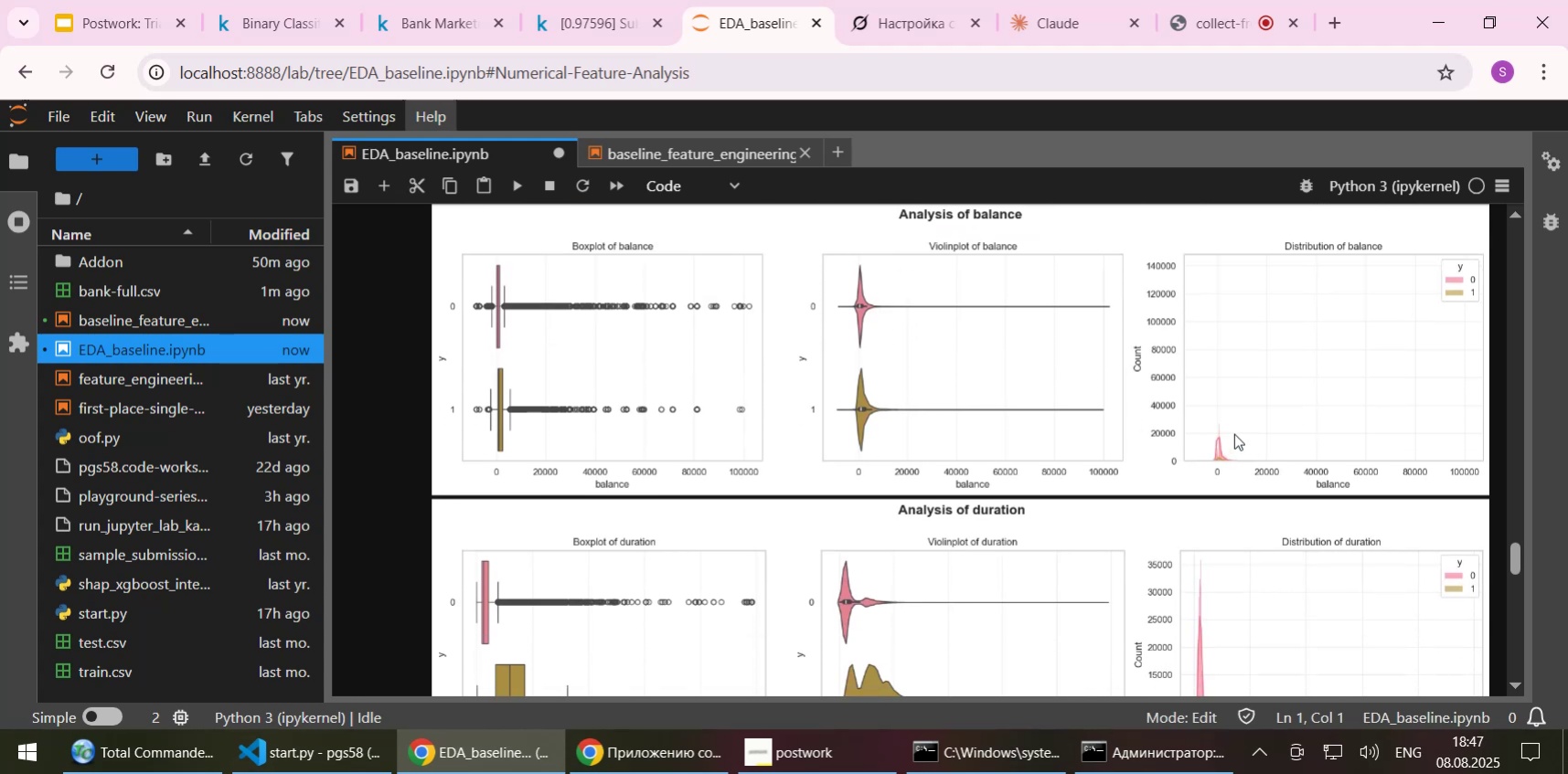 
scroll: coordinate [1263, 396], scroll_direction: down, amount: 1.0
 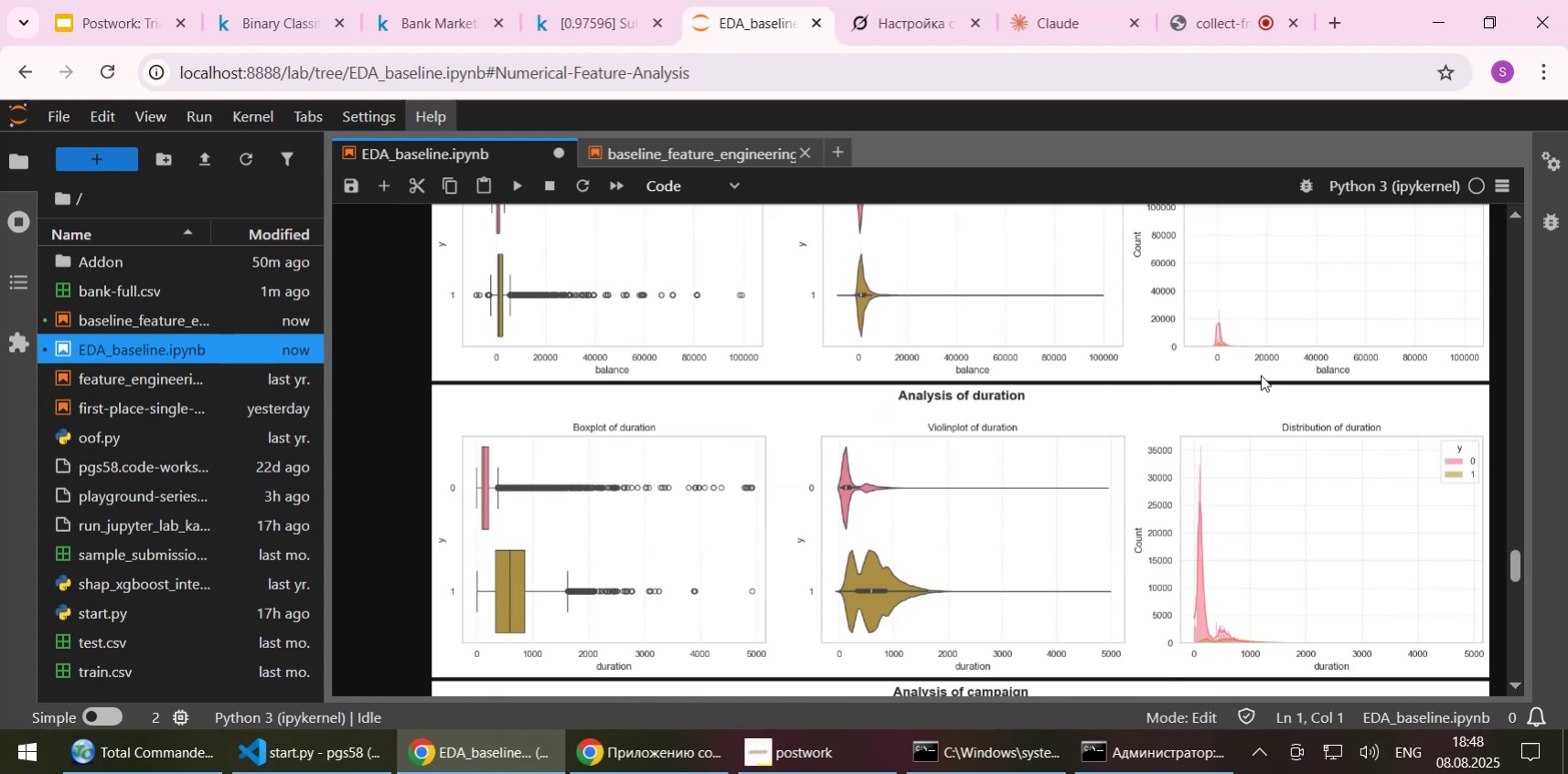 
scroll: coordinate [1260, 374], scroll_direction: up, amount: 1.0
 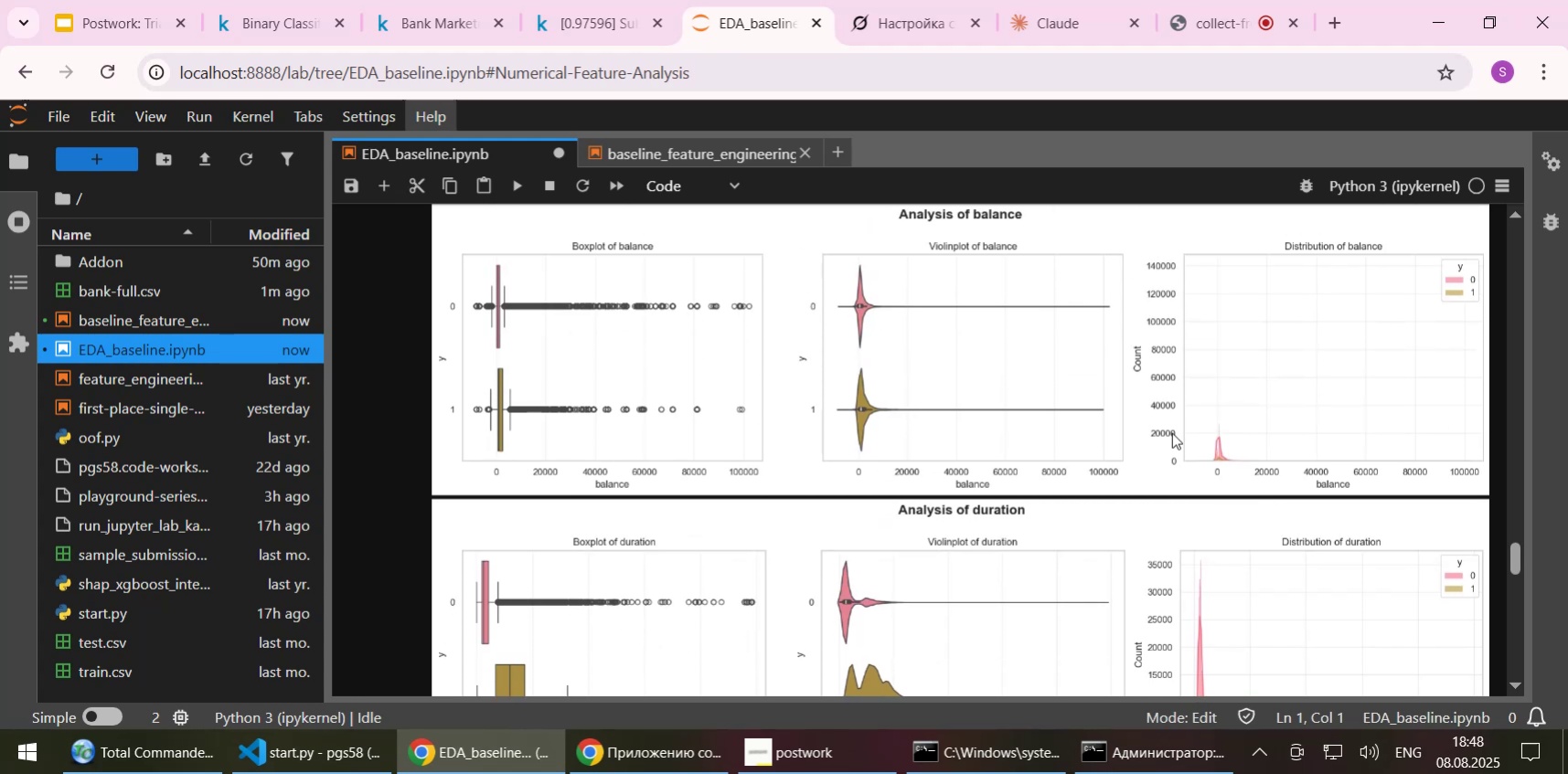 
scroll: coordinate [1181, 426], scroll_direction: down, amount: 2.0
 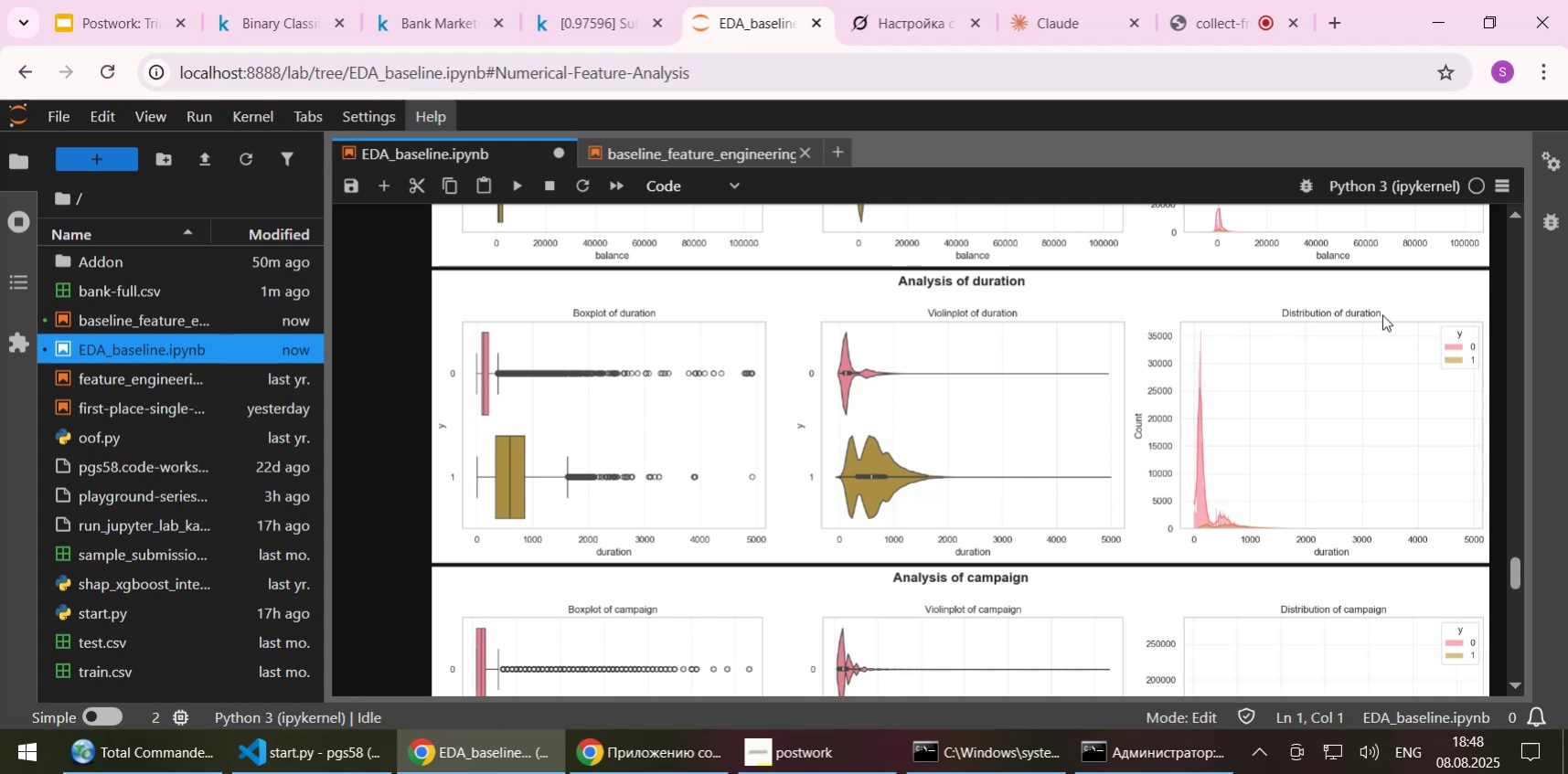 
wait(33.47)
 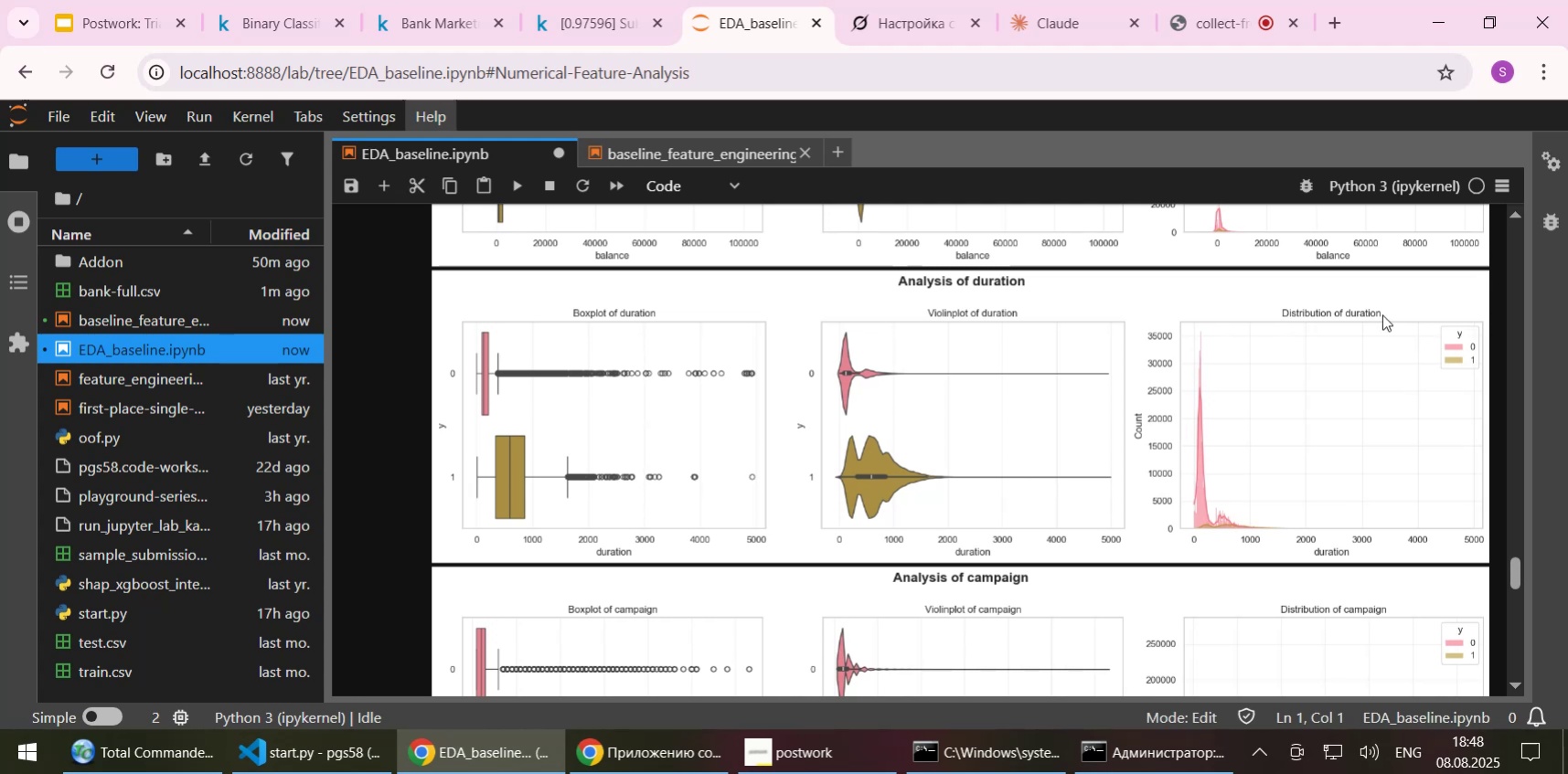 
scroll: coordinate [1320, 347], scroll_direction: up, amount: 1.0
 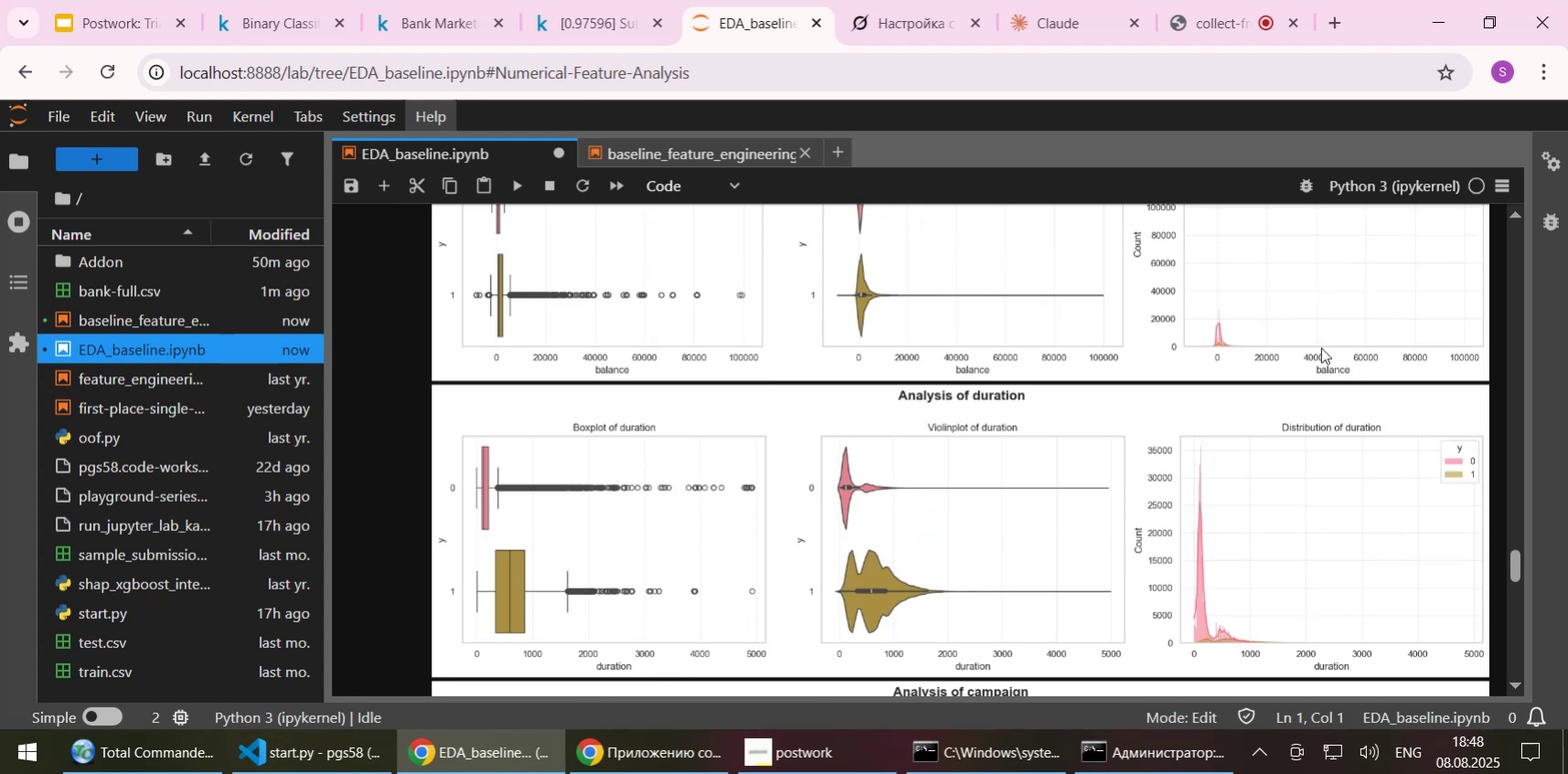 
scroll: coordinate [1320, 347], scroll_direction: down, amount: 1.0
 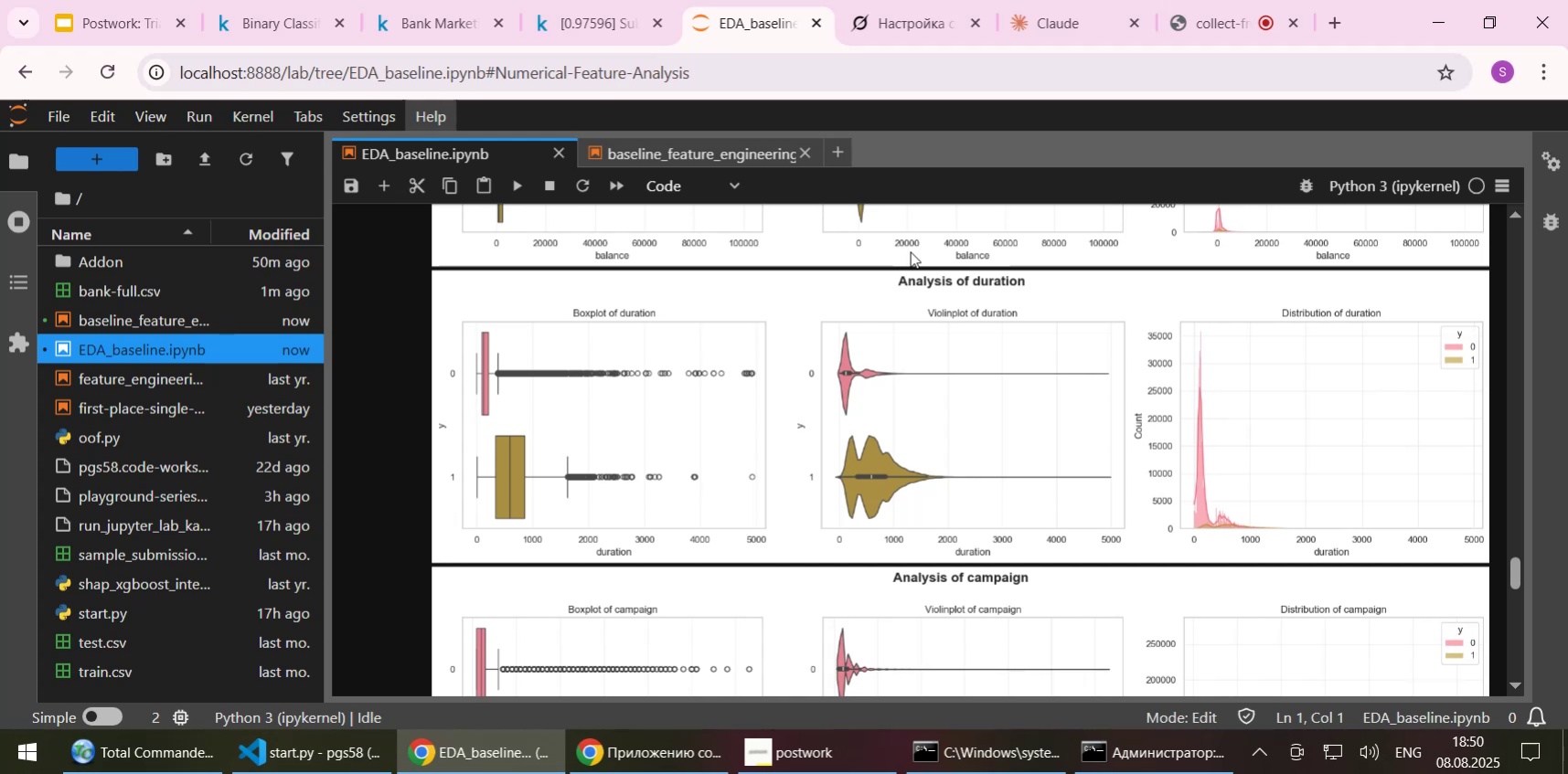 
wait(93.93)
 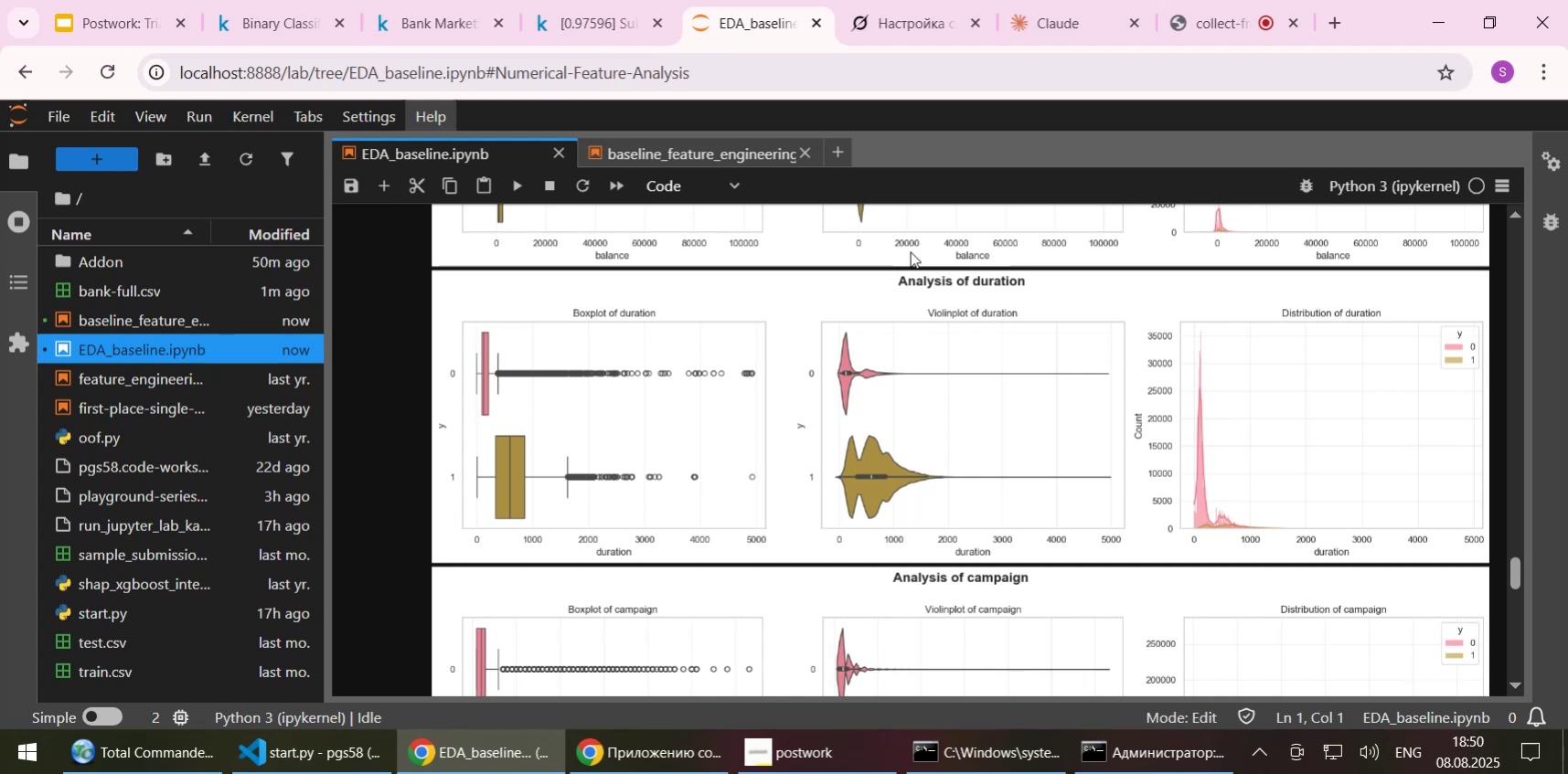 
scroll: coordinate [1061, 398], scroll_direction: down, amount: 1.0
 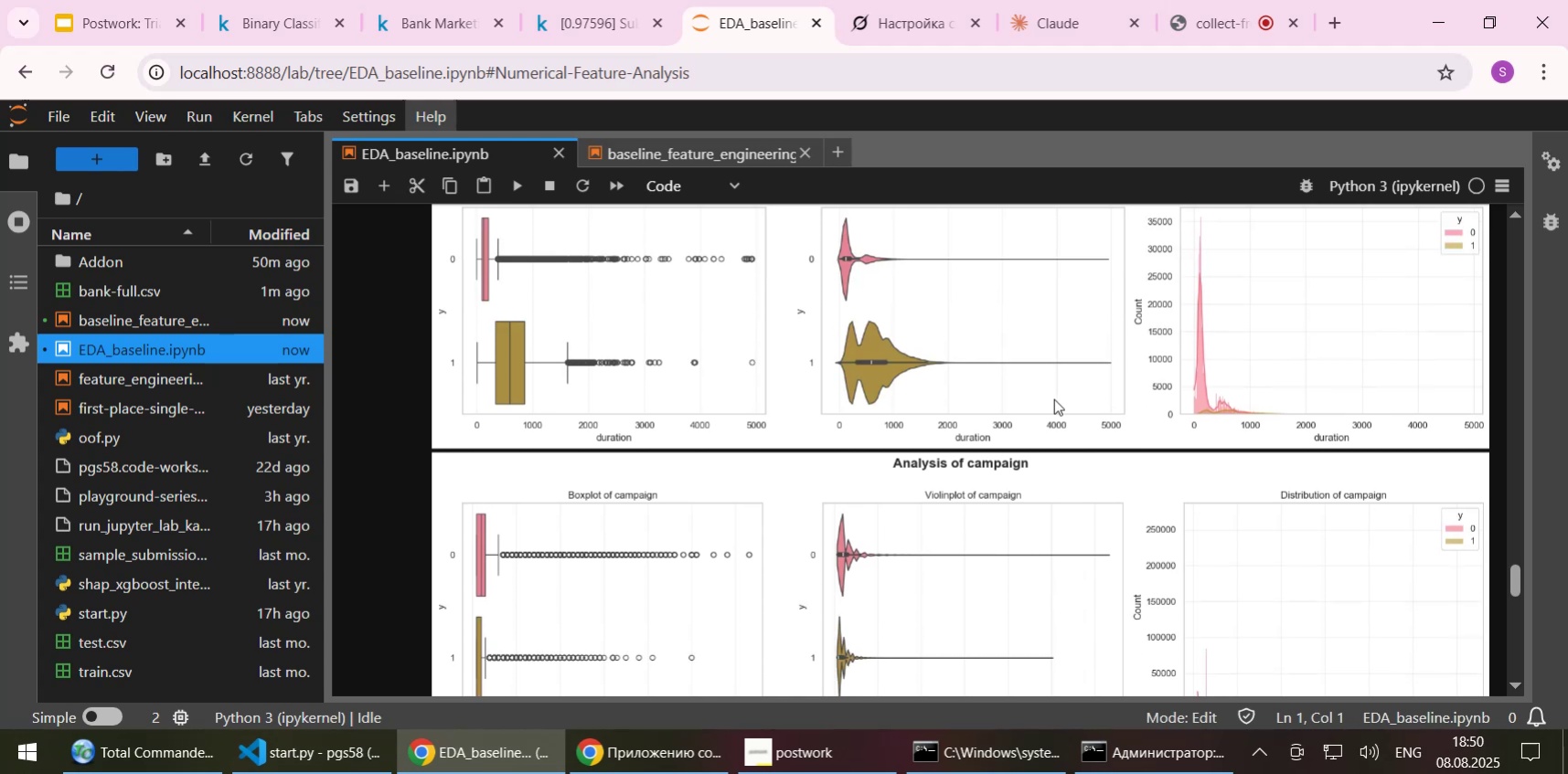 
scroll: coordinate [1038, 398], scroll_direction: up, amount: 1.0
 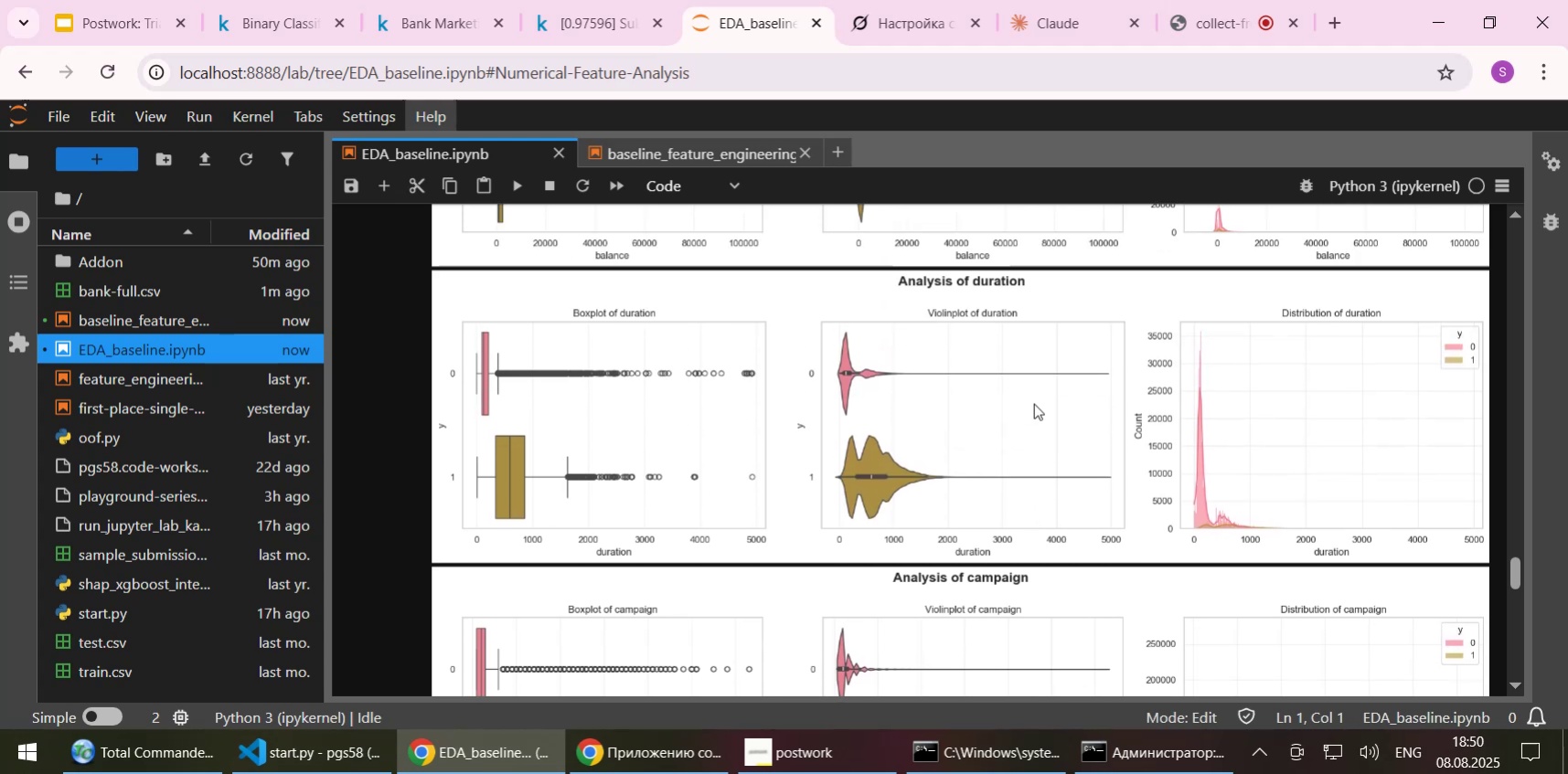 
scroll: coordinate [1008, 416], scroll_direction: down, amount: 2.0
 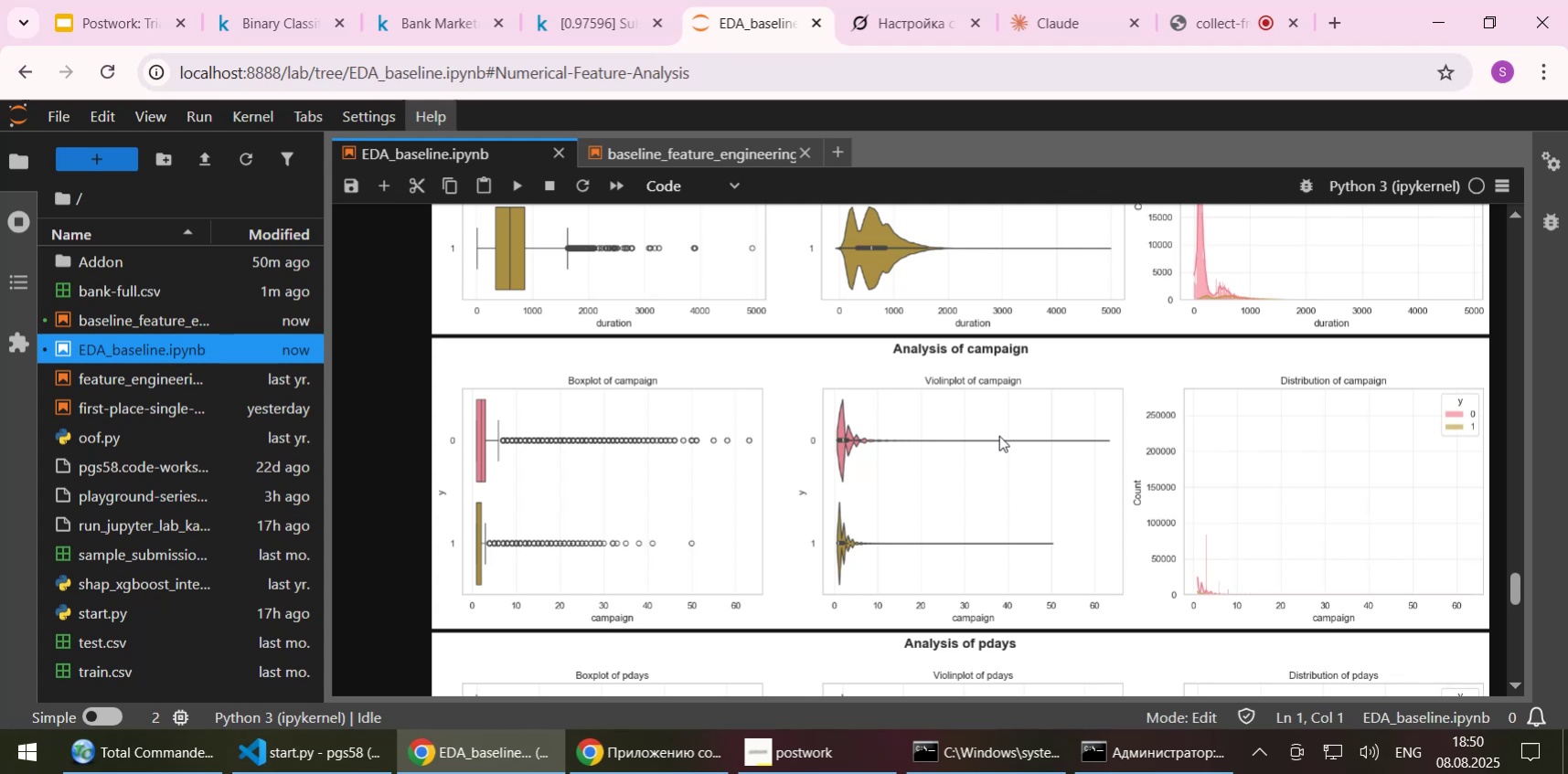 
scroll: coordinate [879, 390], scroll_direction: up, amount: 2.0
 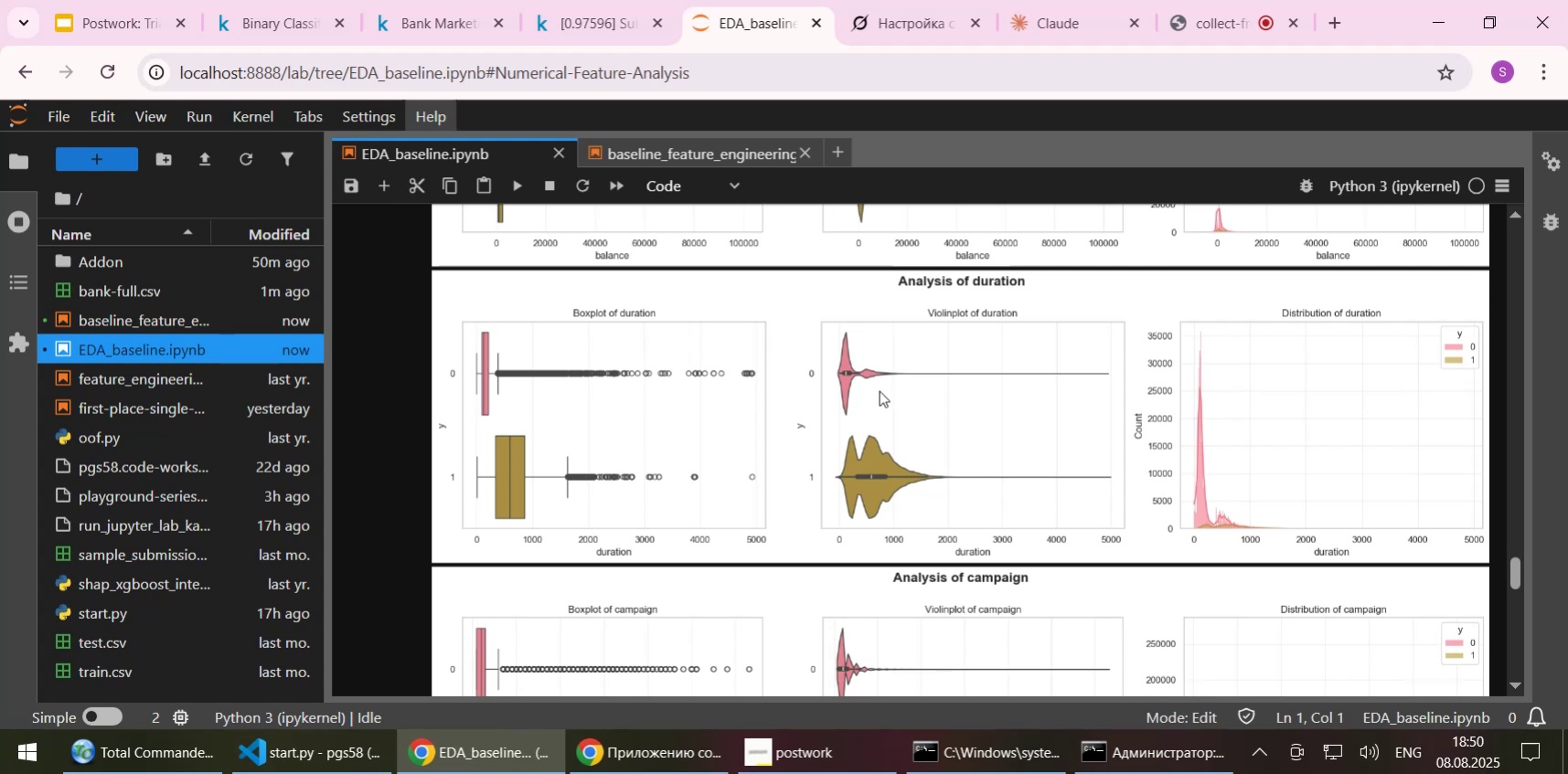 
scroll: coordinate [879, 390], scroll_direction: down, amount: 1.0
 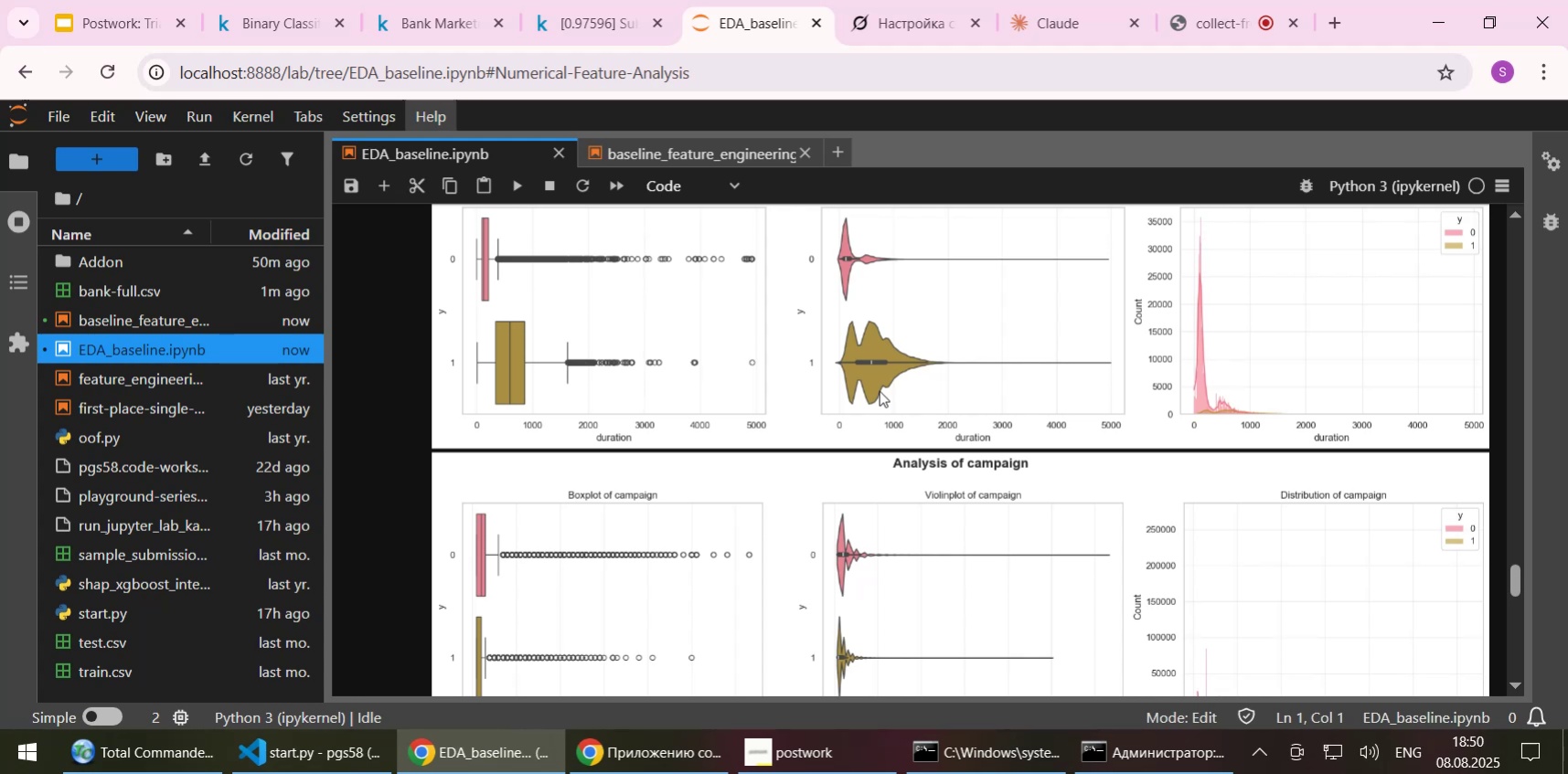 
wait(18.27)
 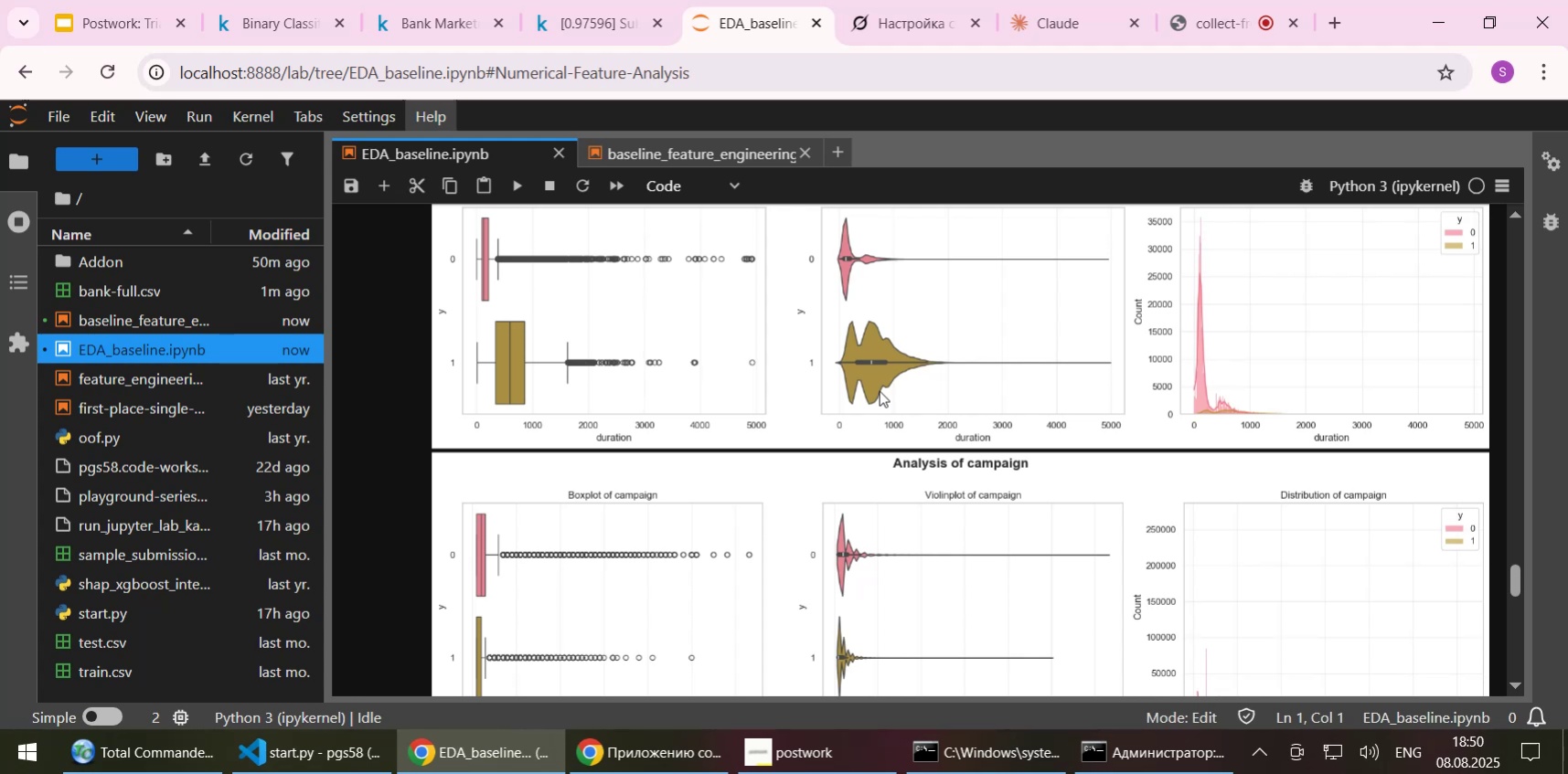 
scroll: coordinate [879, 390], scroll_direction: down, amount: 4.0
 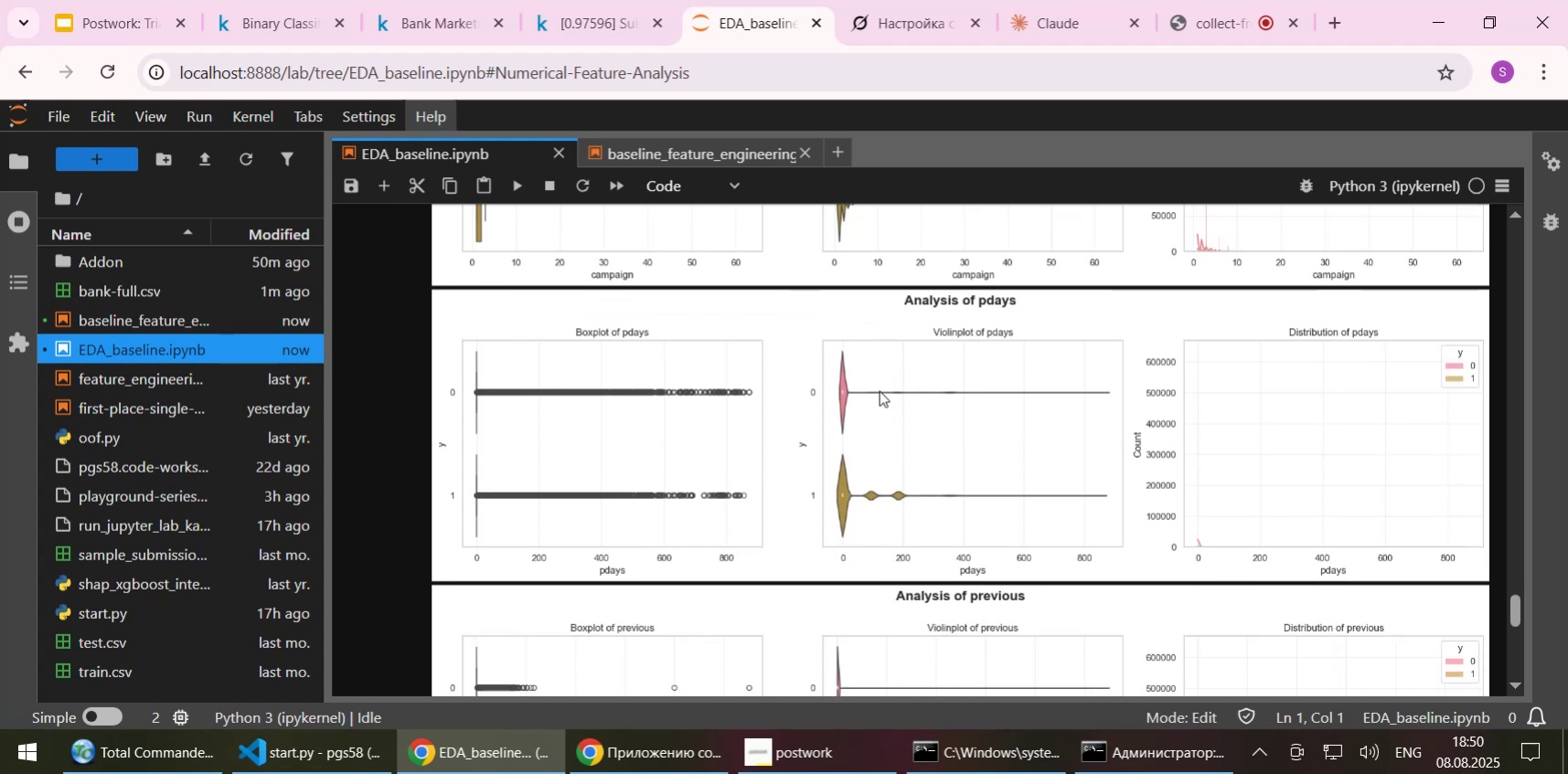 
wait(8.99)
 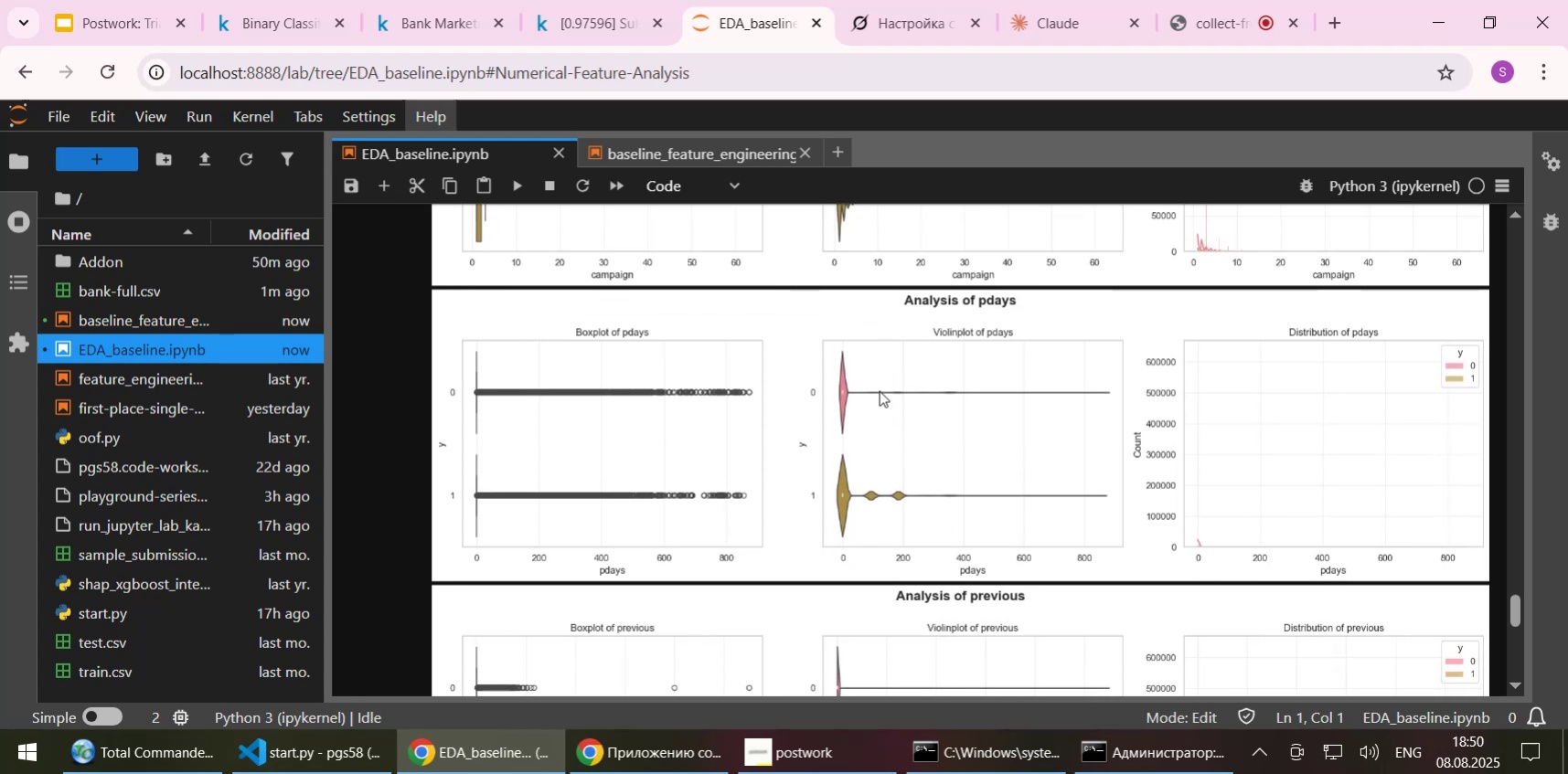 
scroll: coordinate [900, 447], scroll_direction: down, amount: 3.0
 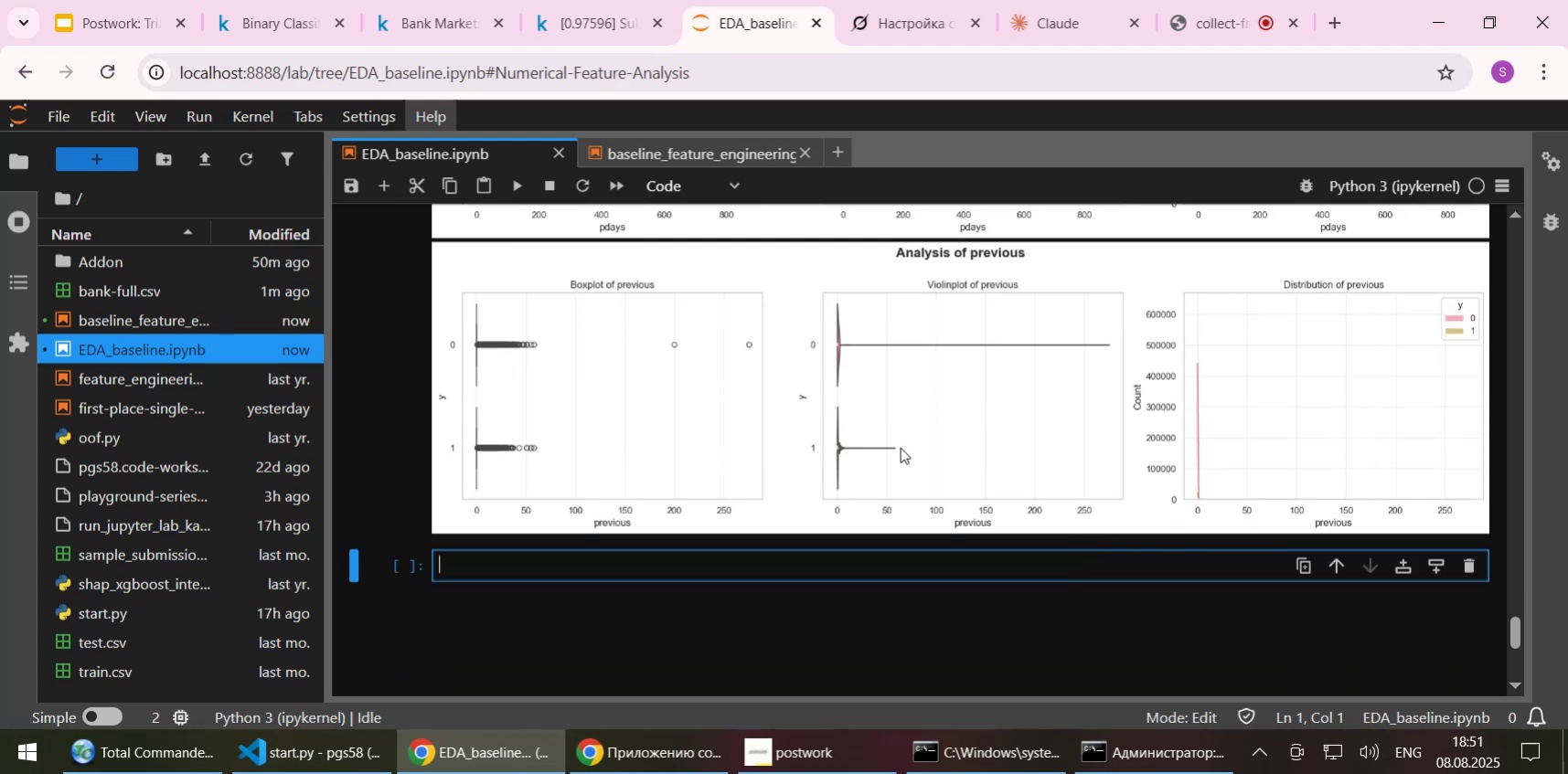 
scroll: coordinate [900, 447], scroll_direction: up, amount: 15.0
 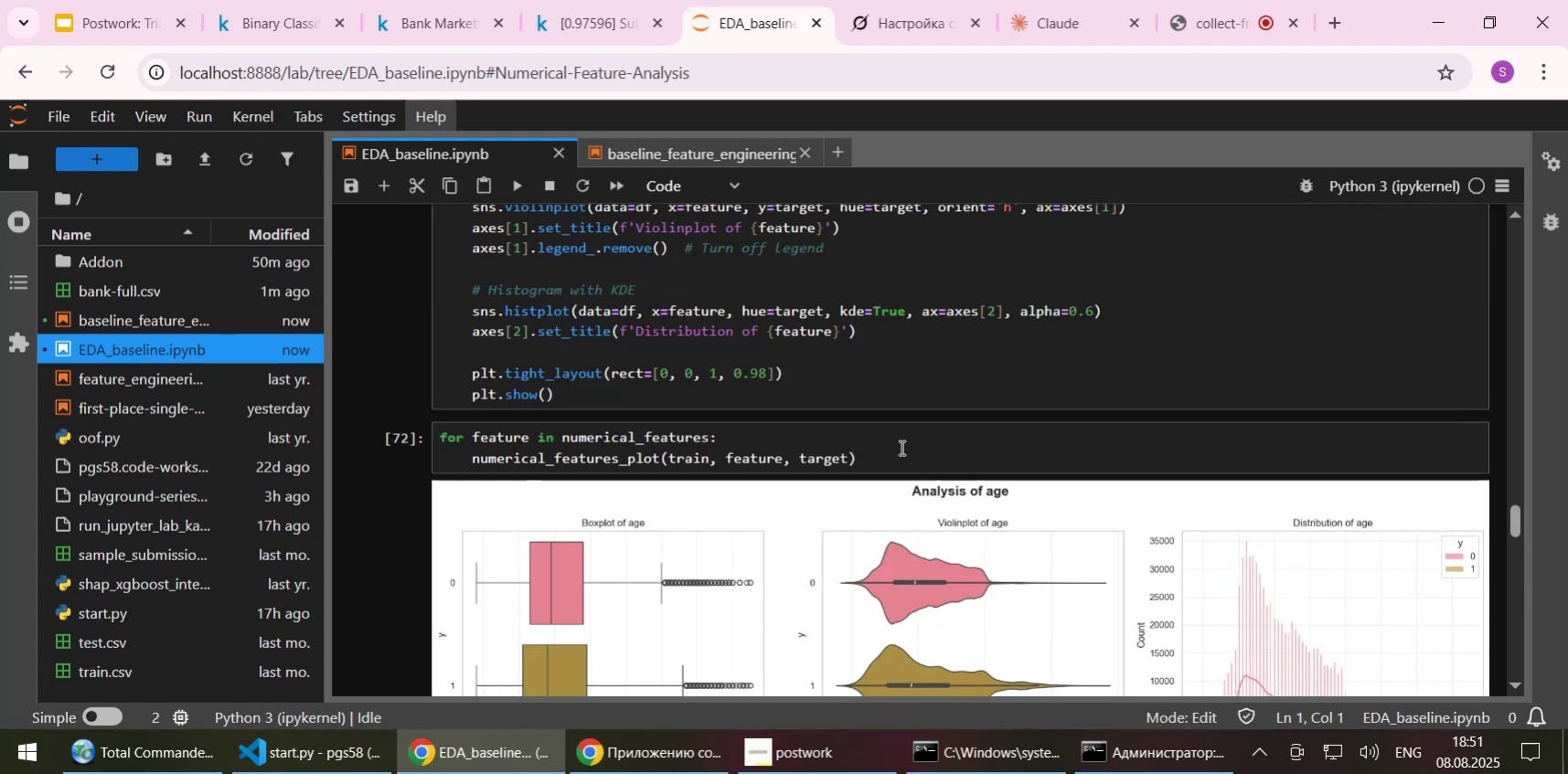 
scroll: coordinate [900, 447], scroll_direction: down, amount: 16.0
 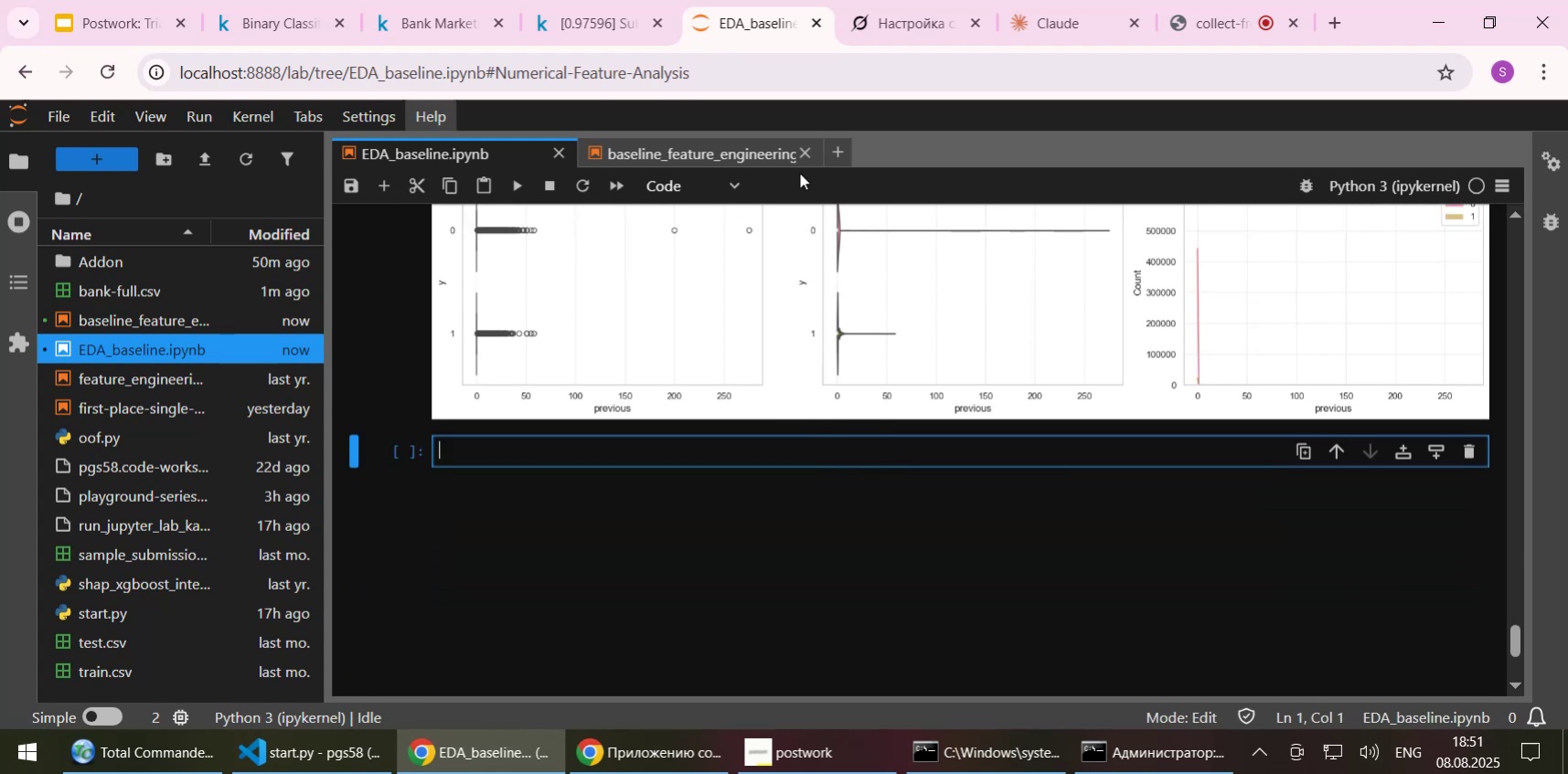 
wait(8.5)
 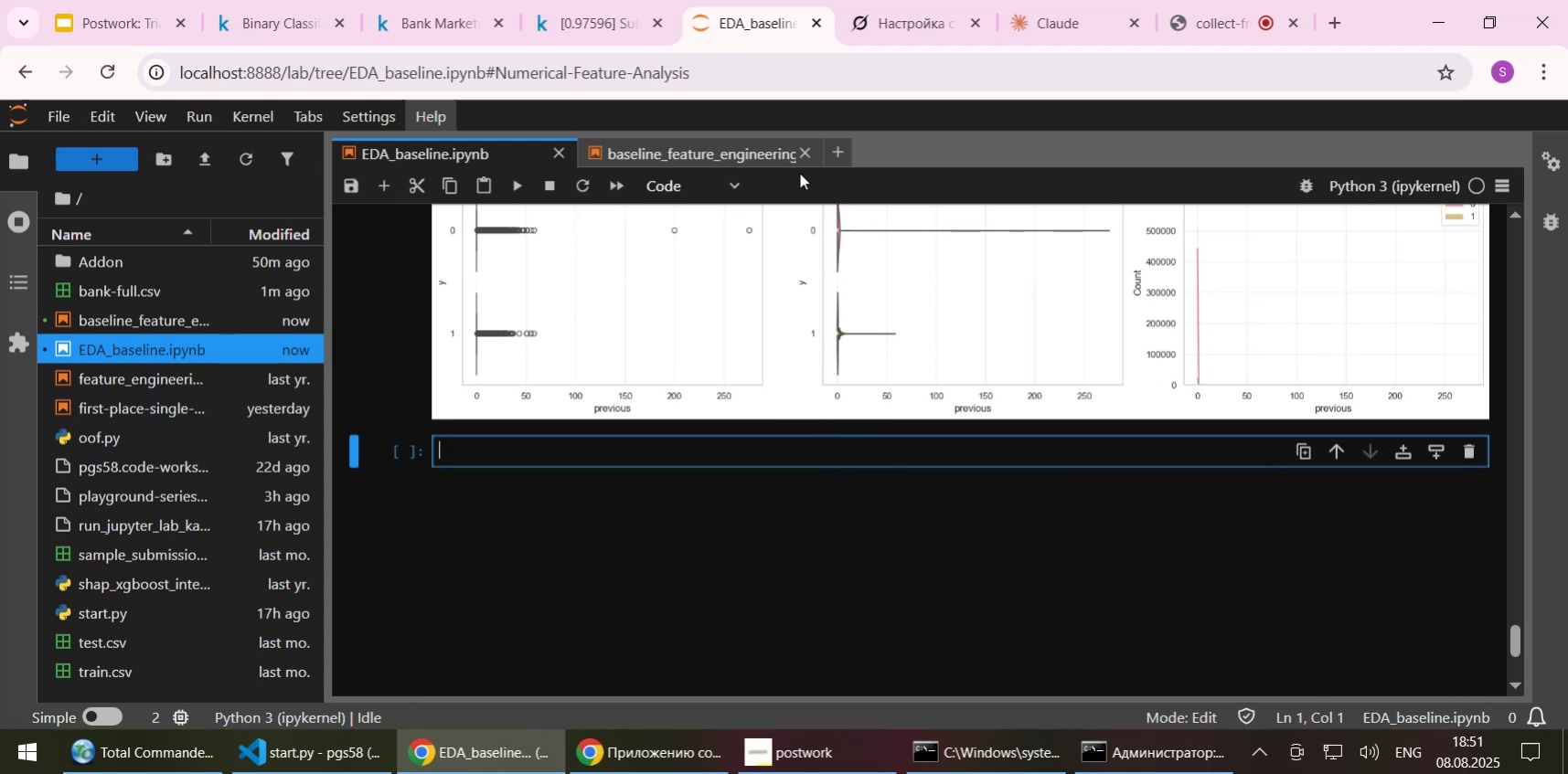 
right_click([453, 157])
 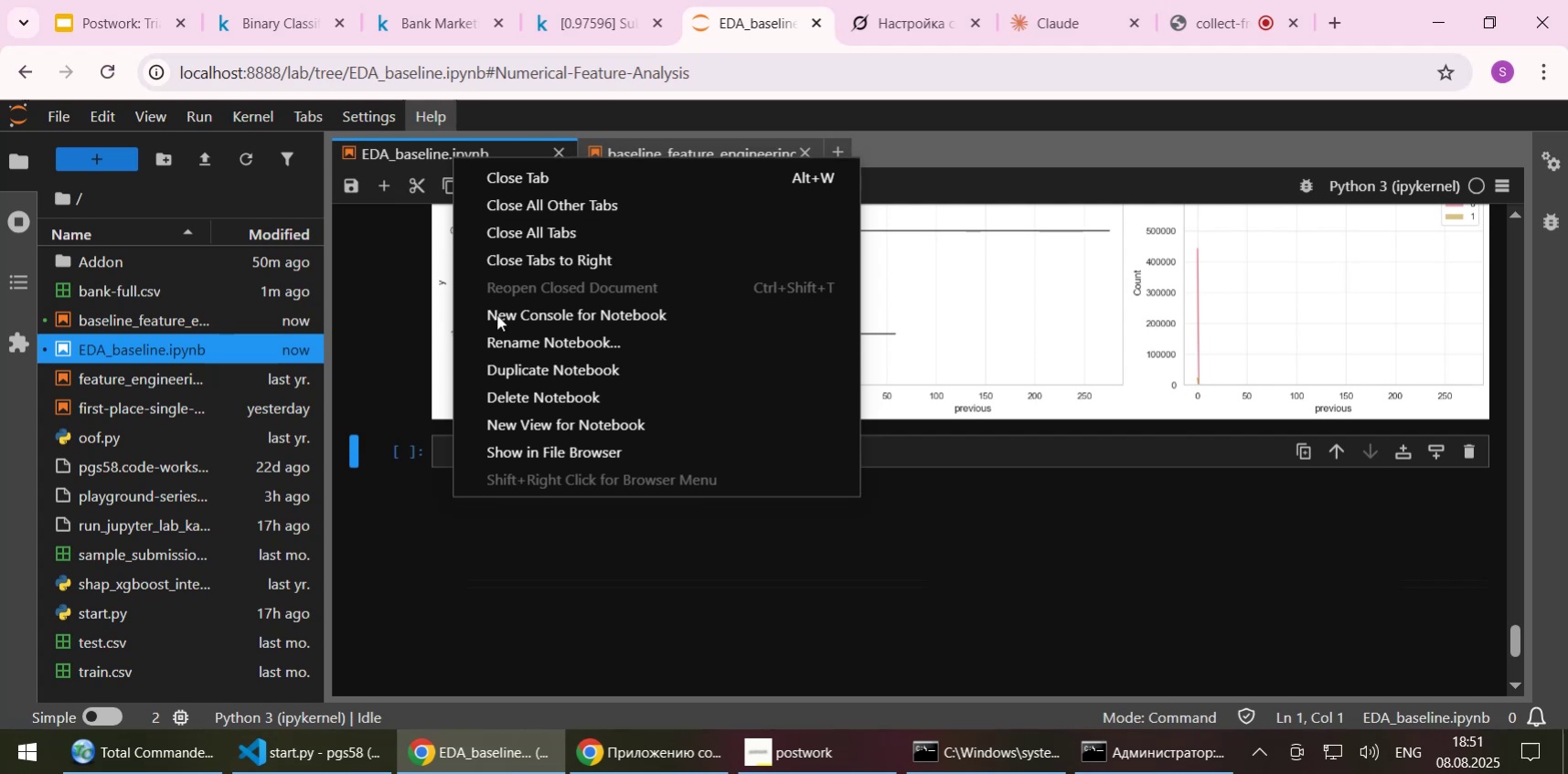 
left_click([509, 352])
 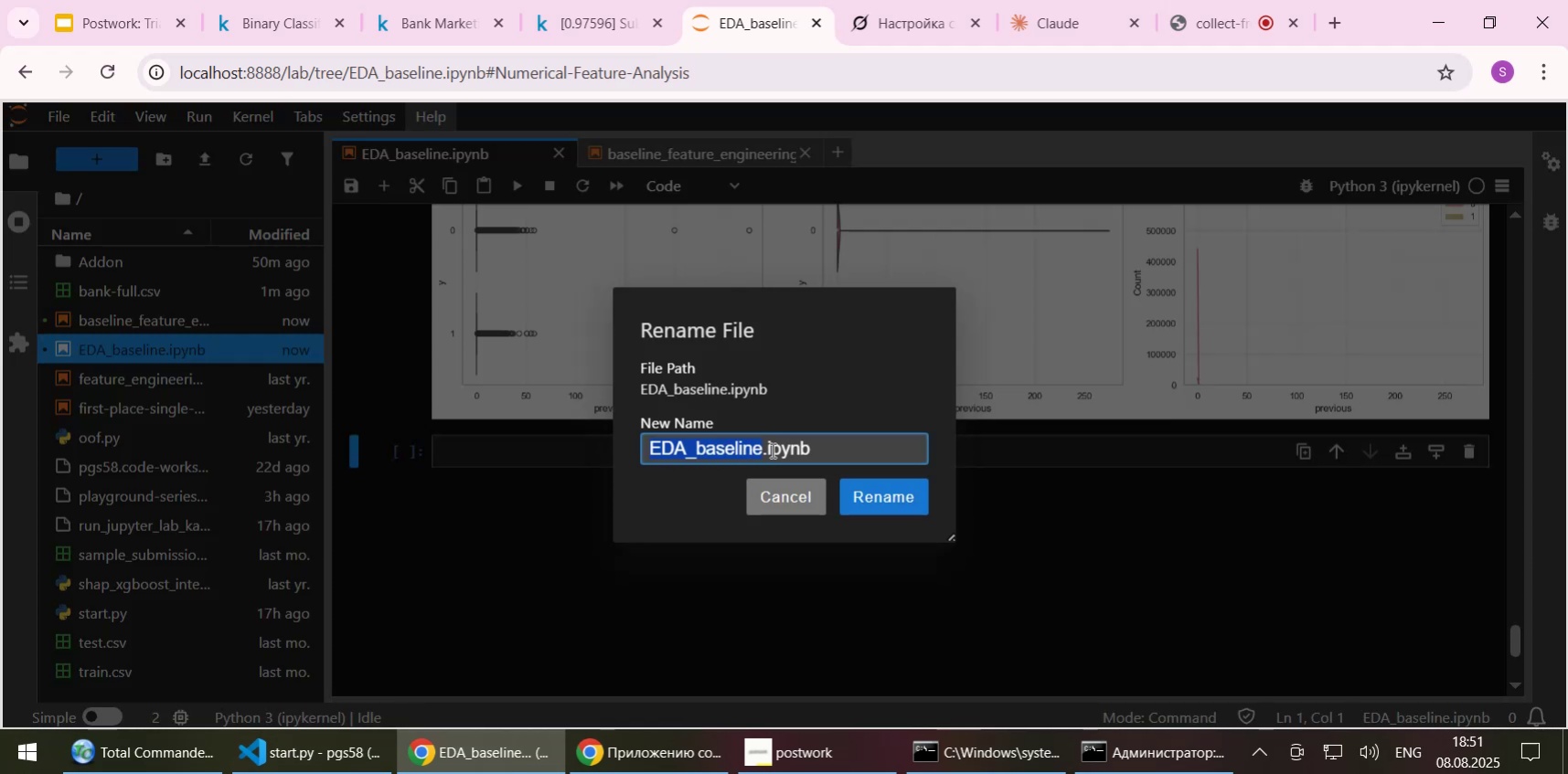 
left_click([760, 445])
 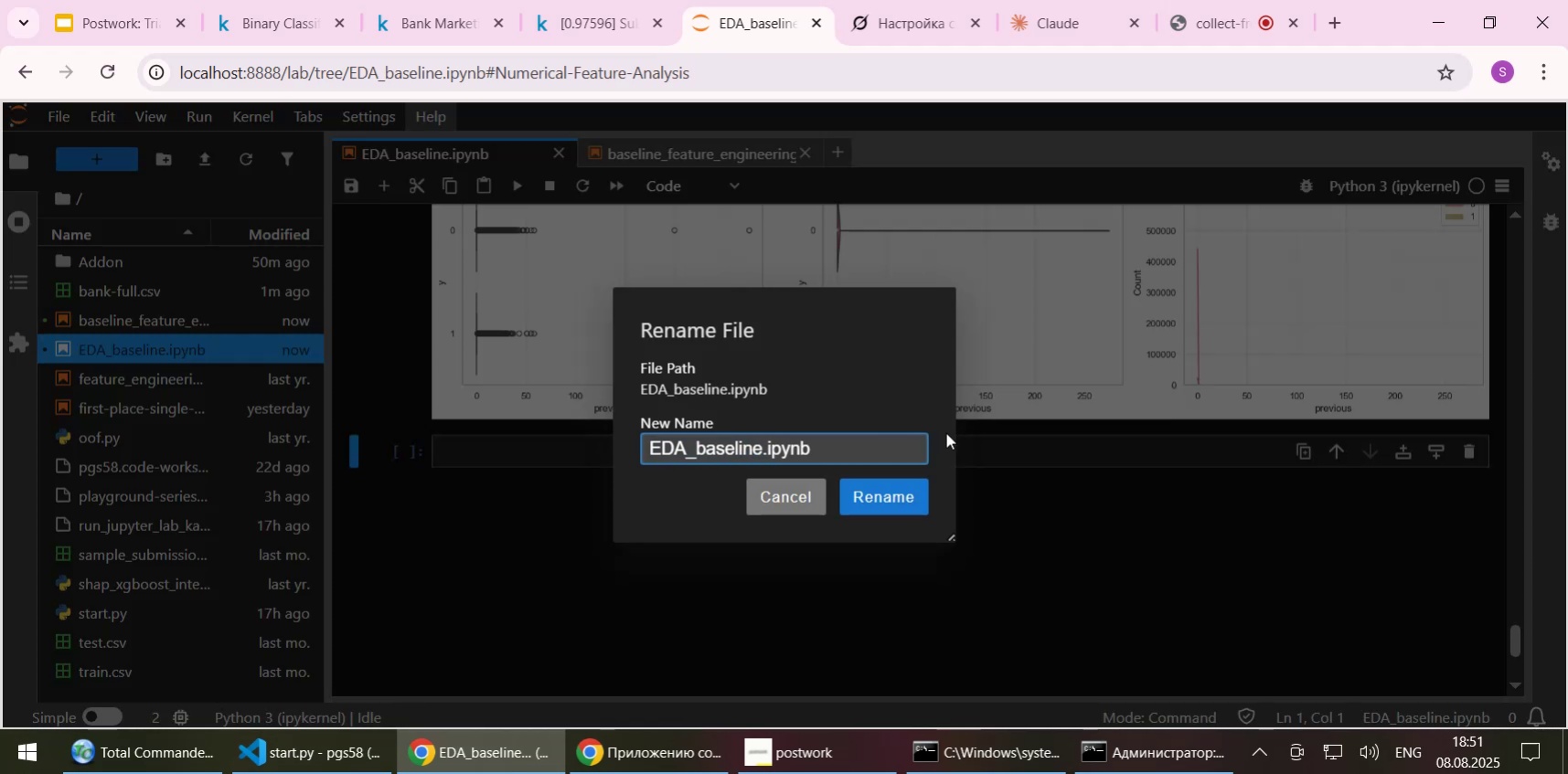 
type(_binary)
 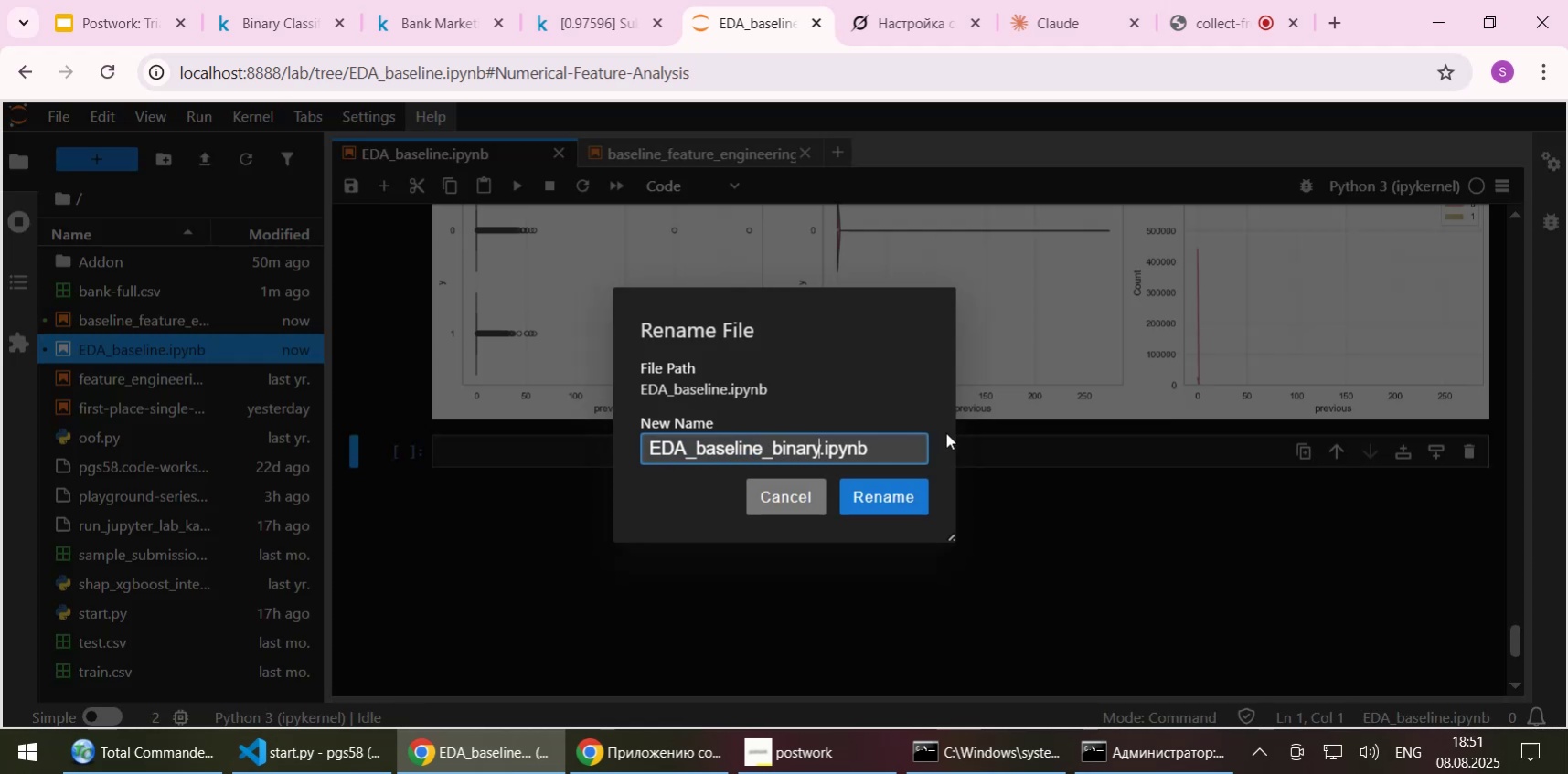 
key(Enter)
 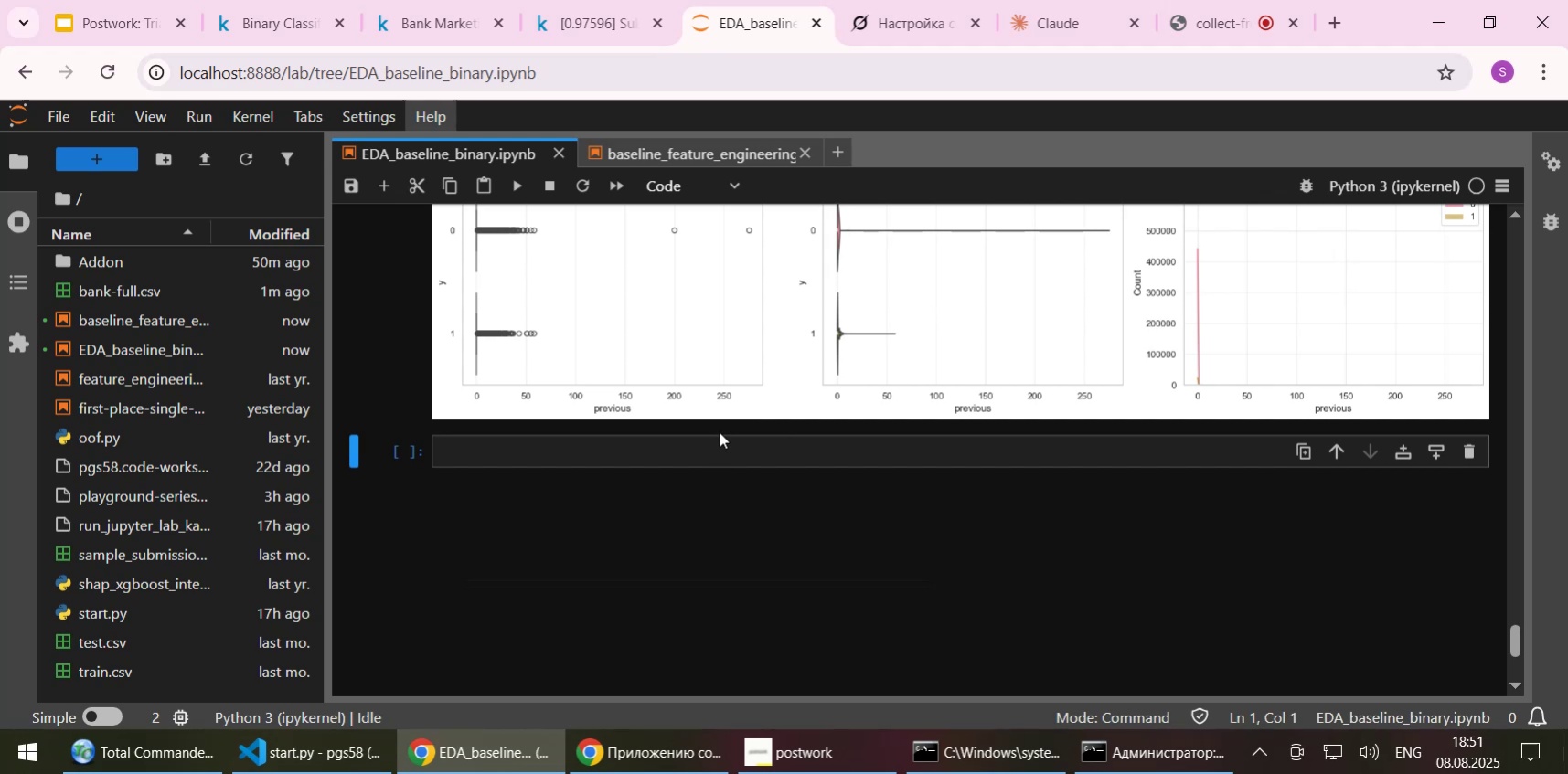 
left_click([614, 465])
 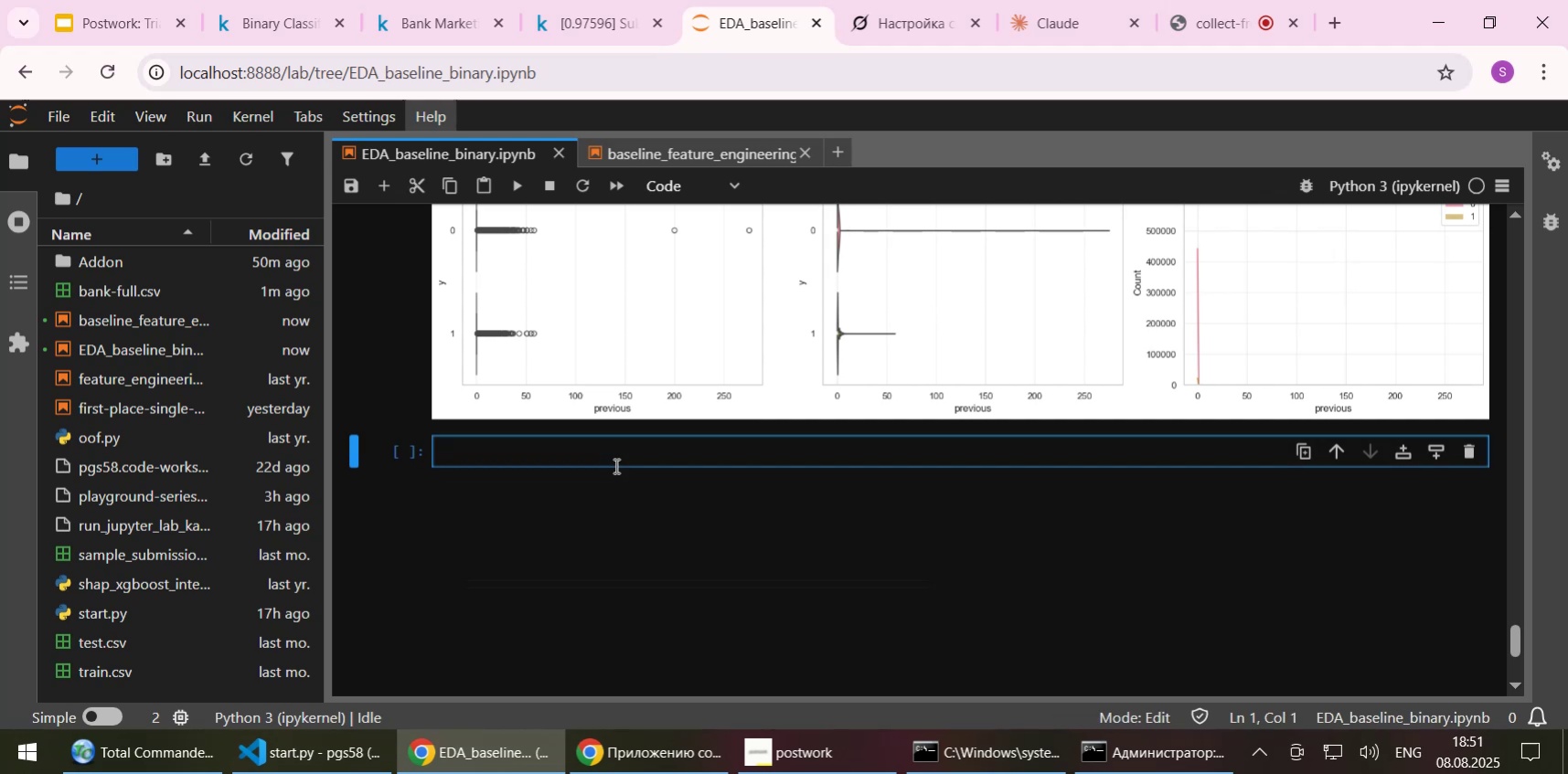 
scroll: coordinate [614, 465], scroll_direction: up, amount: 1.0
 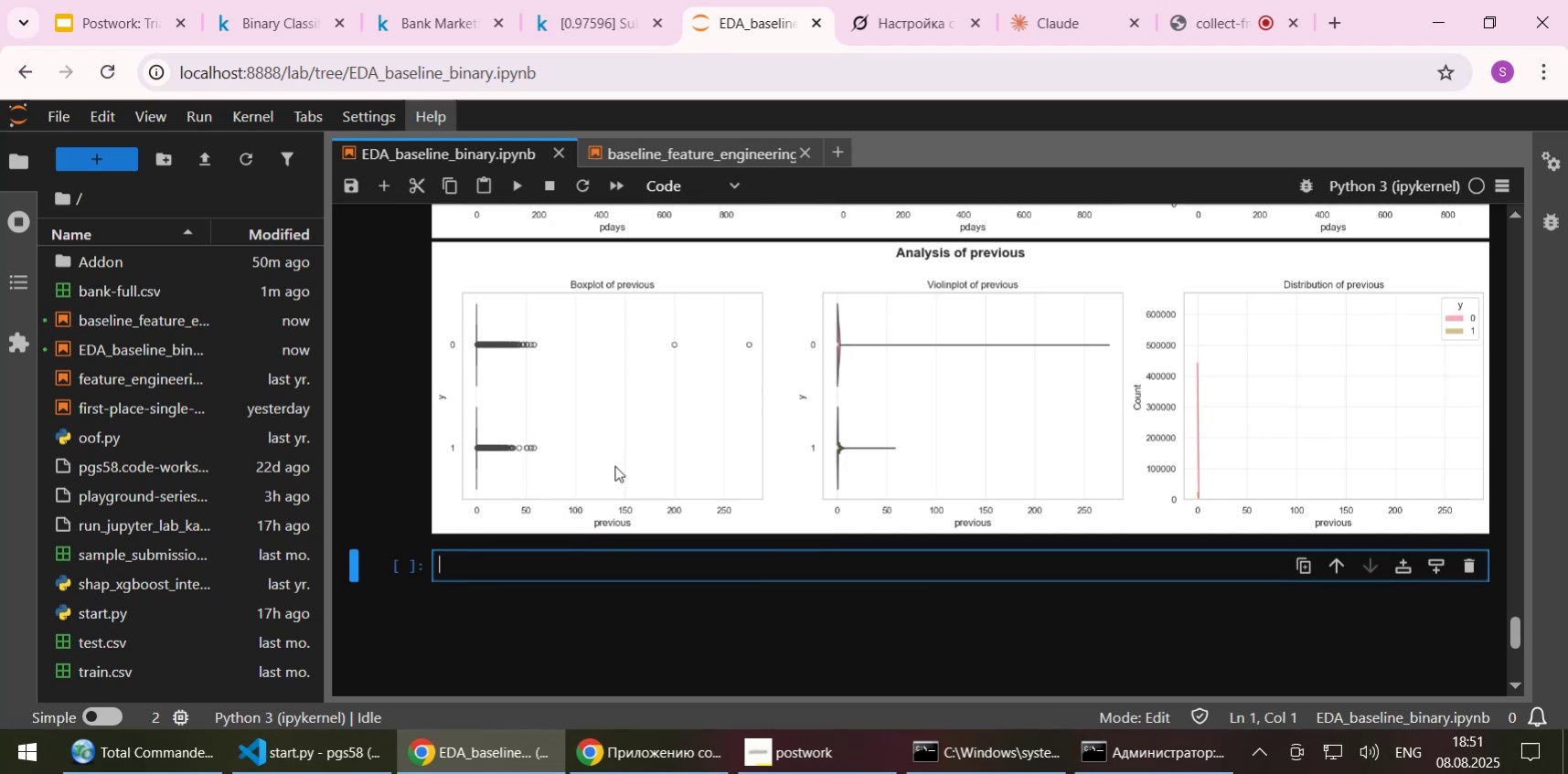 
scroll: coordinate [614, 465], scroll_direction: down, amount: 1.0
 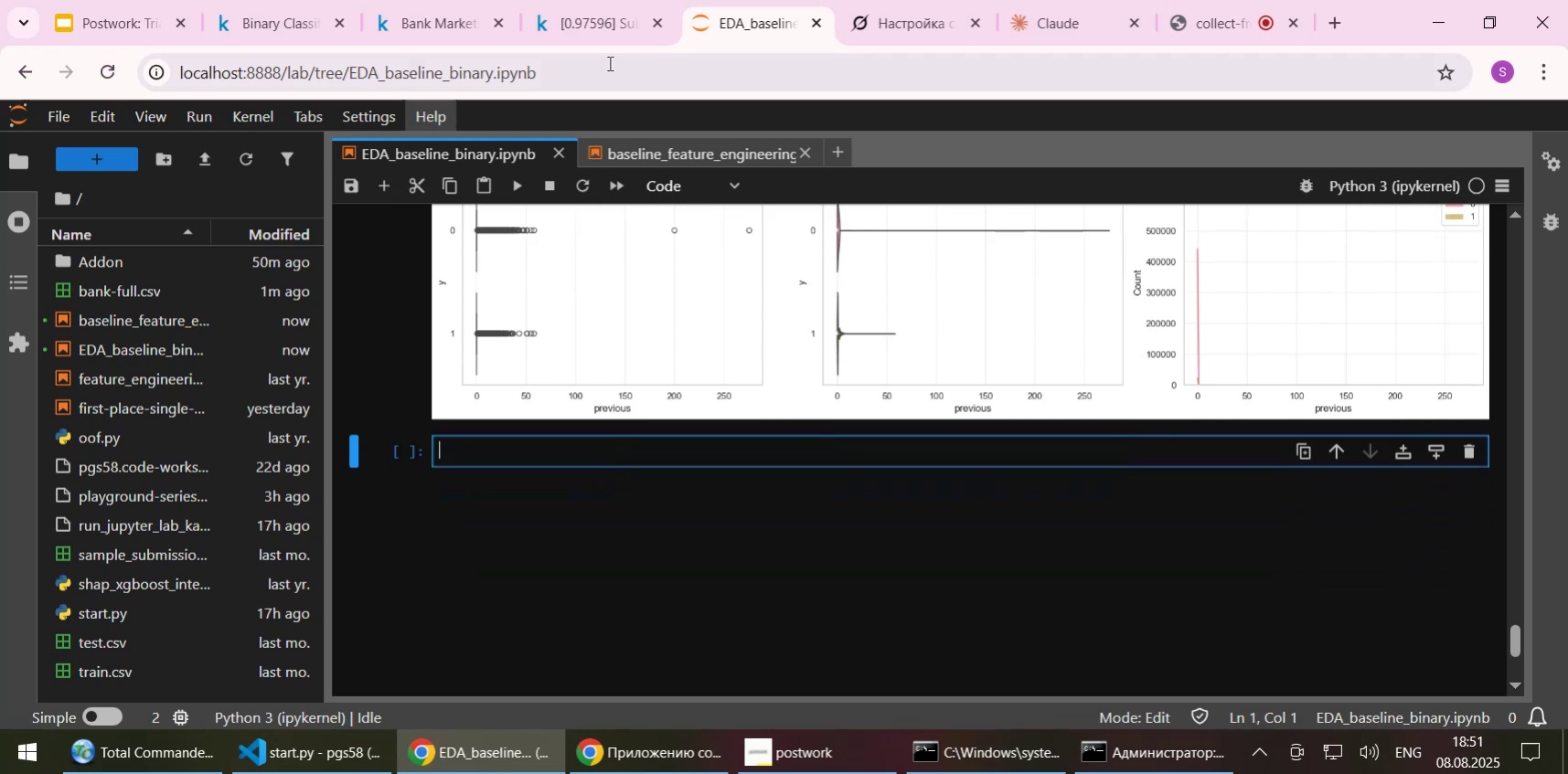 
left_click([608, 16])
 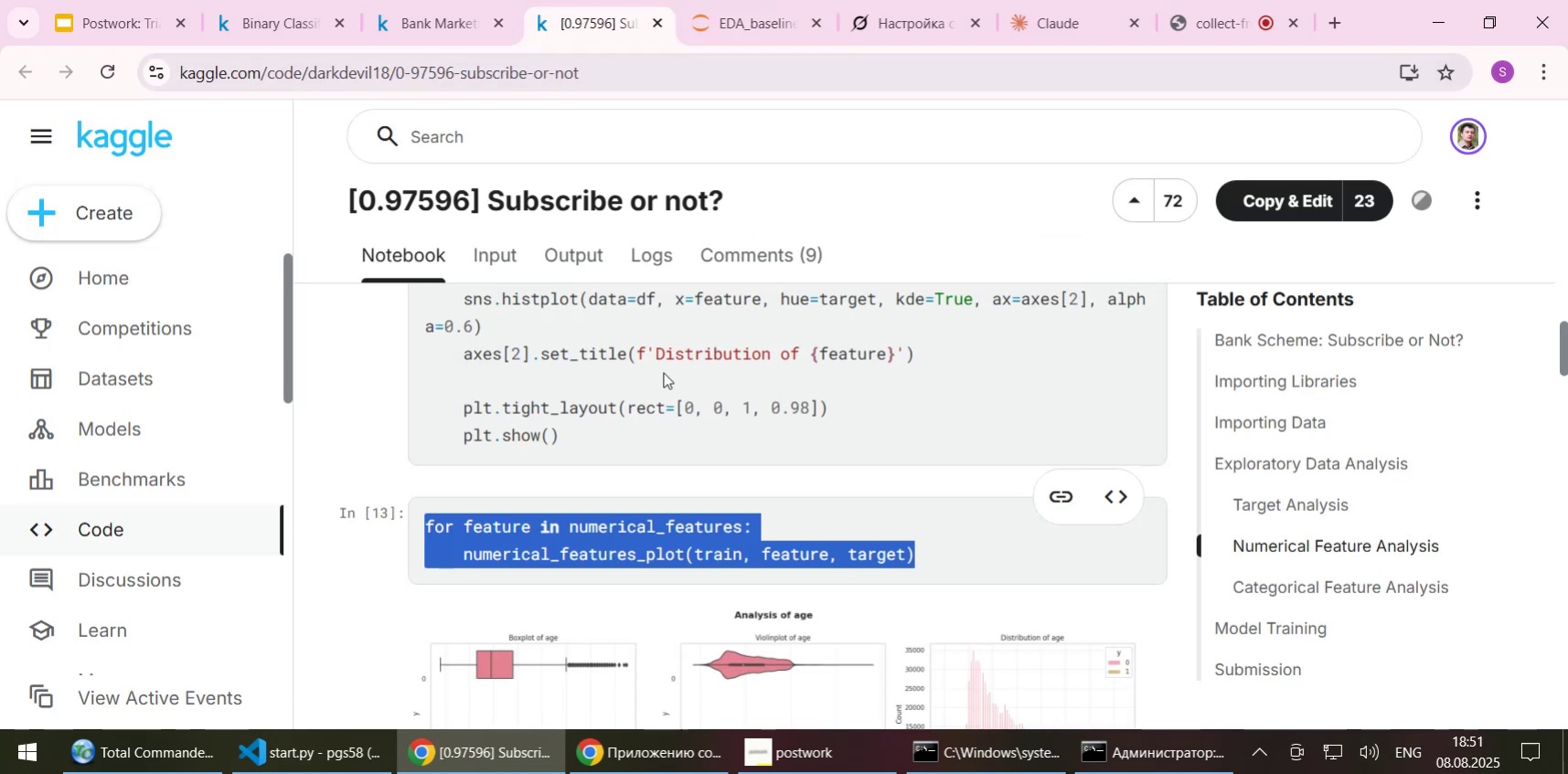 
scroll: coordinate [676, 411], scroll_direction: down, amount: 8.0
 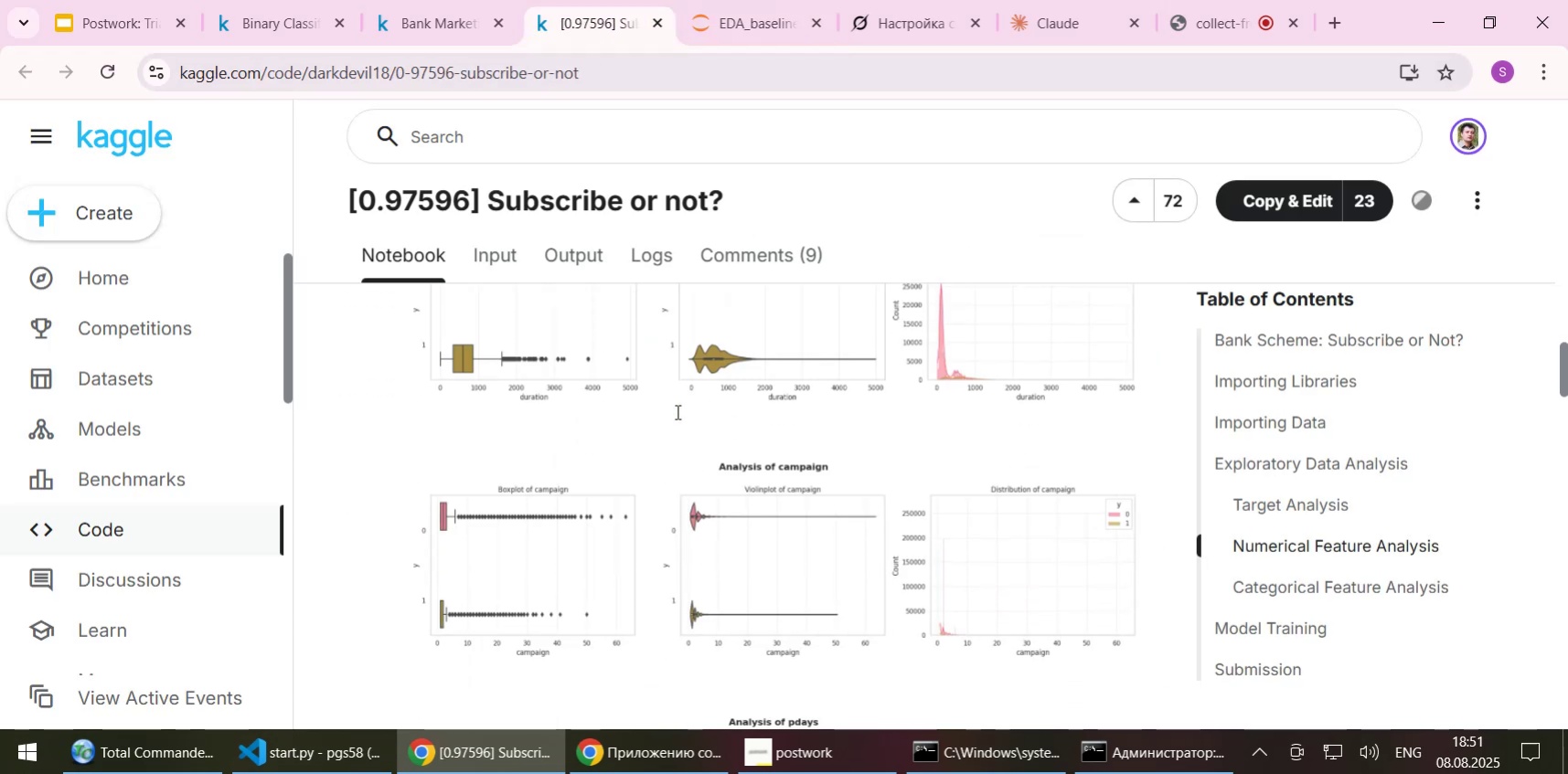 
scroll: coordinate [676, 411], scroll_direction: up, amount: 1.0
 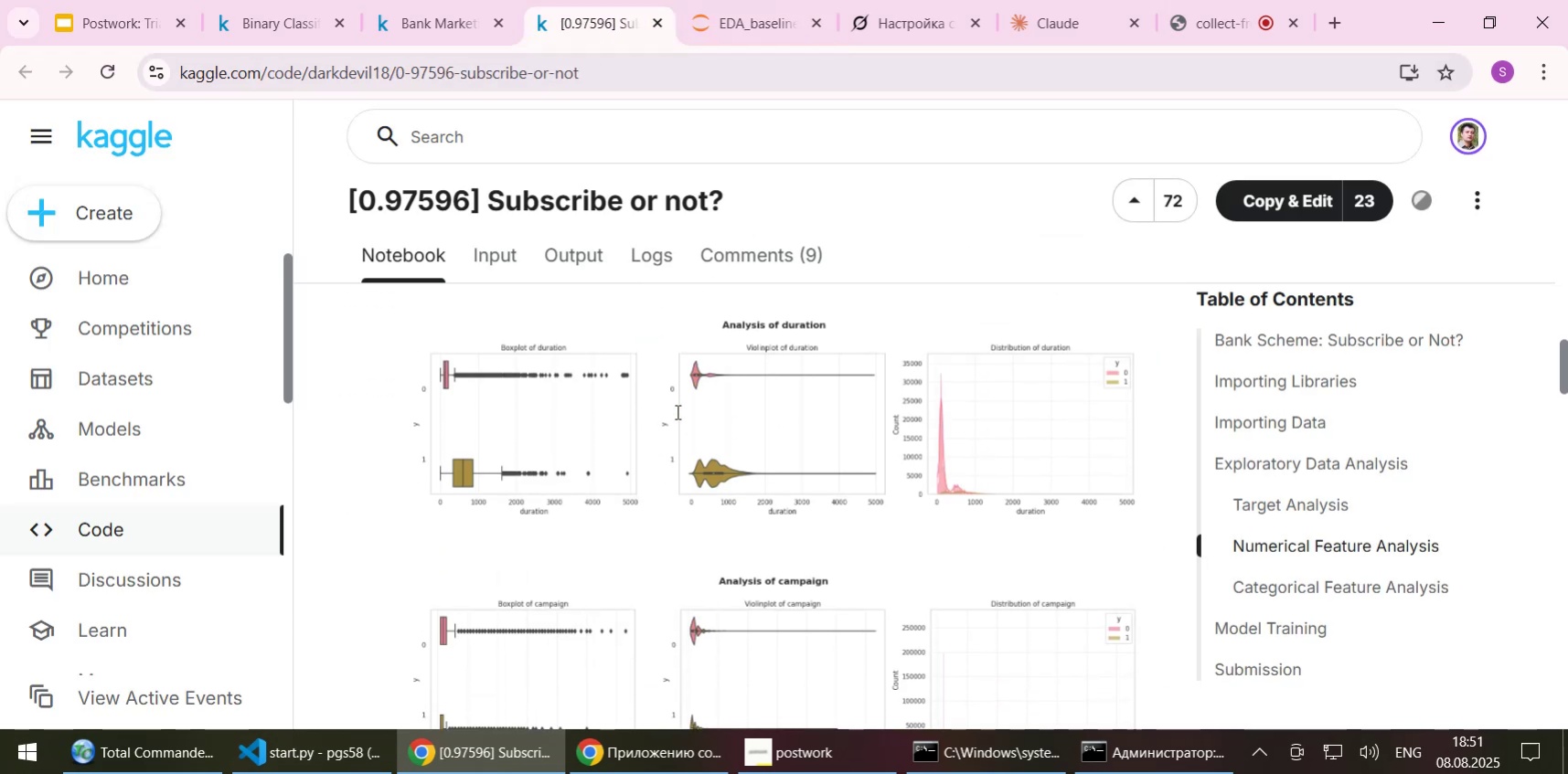 
scroll: coordinate [676, 417], scroll_direction: down, amount: 3.0
 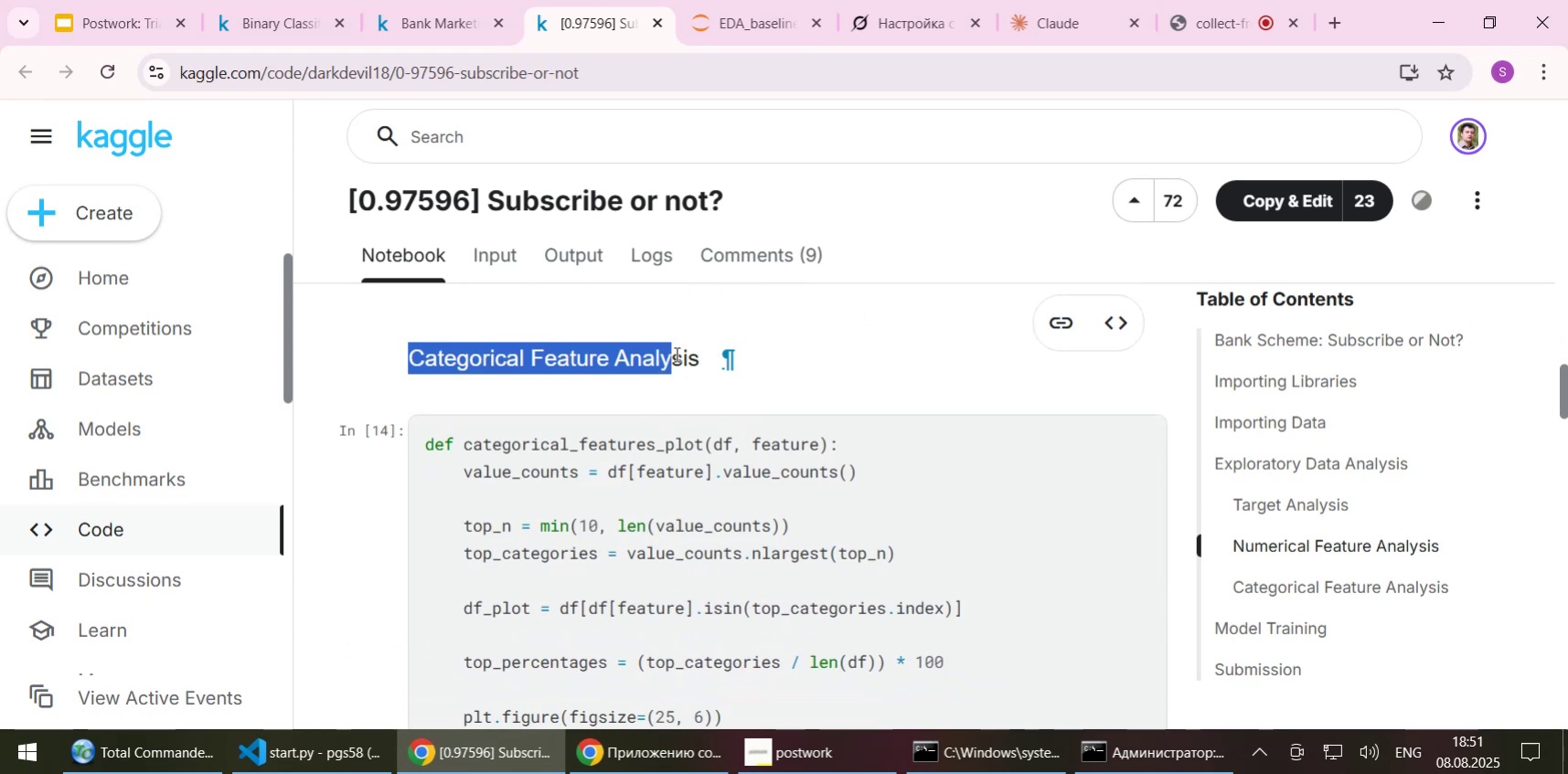 
key(Control+C)
 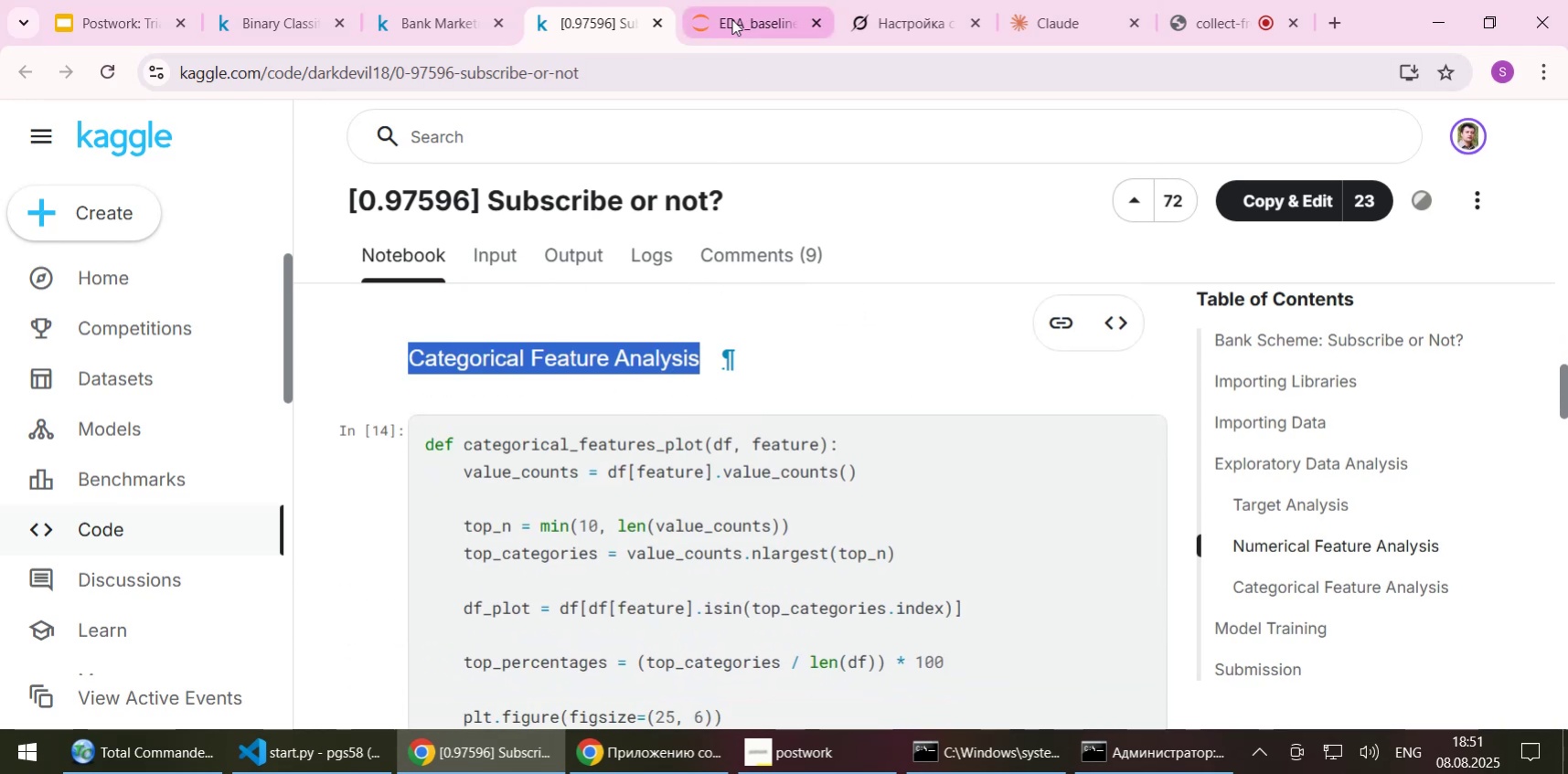 
left_click([731, 24])
 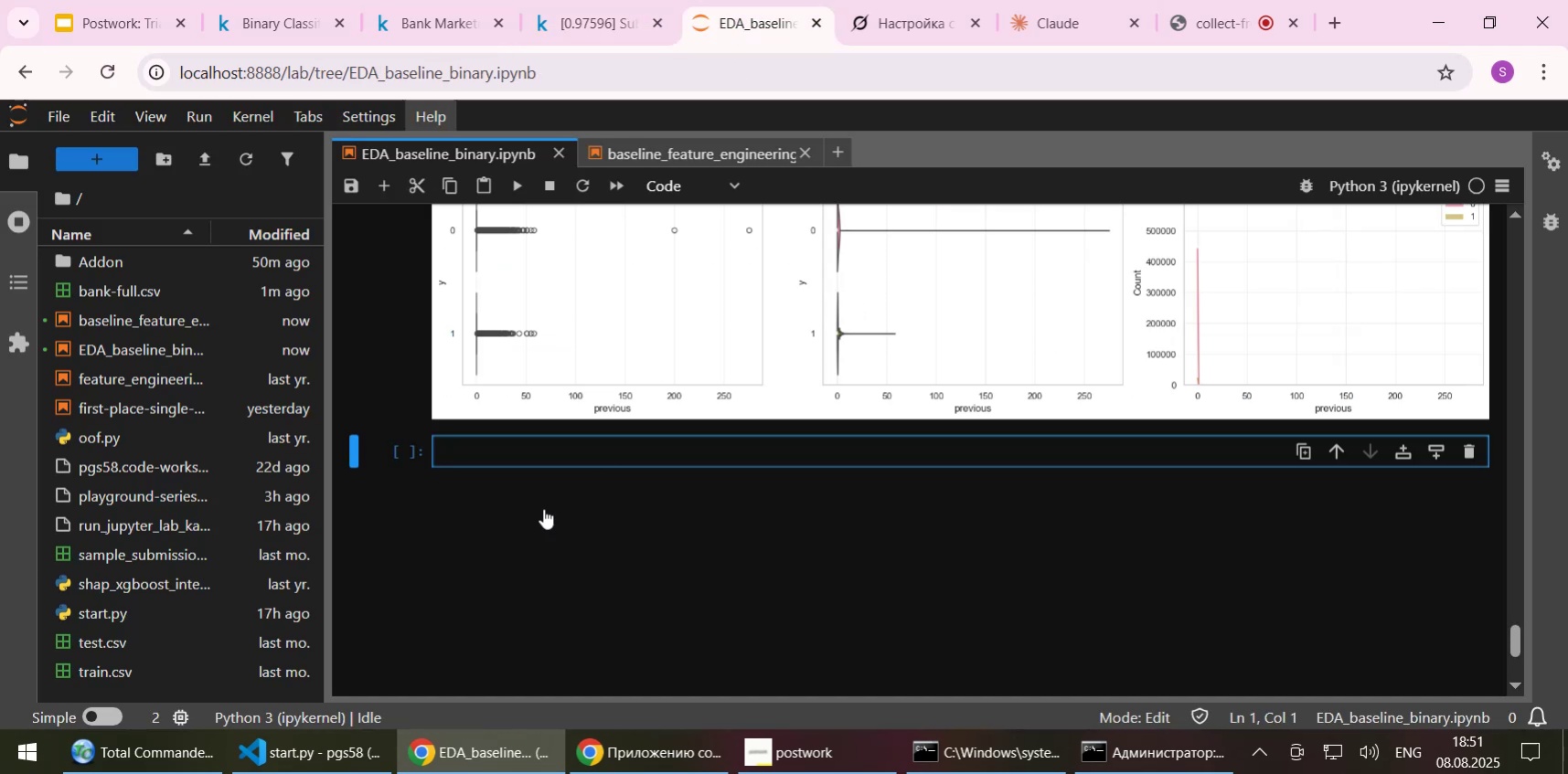 
key(Control+ControlLeft)
 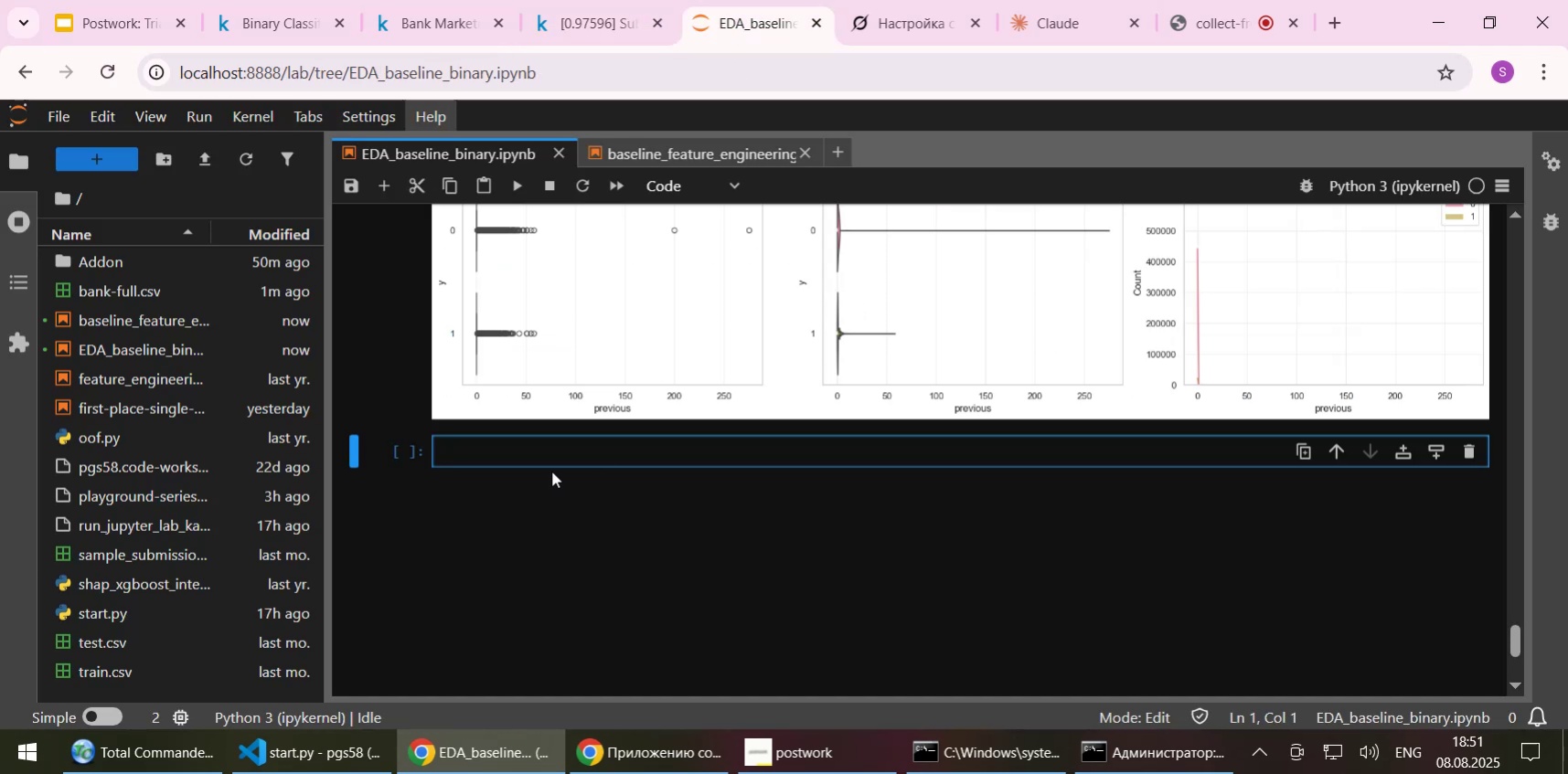 
key(Control+V)
 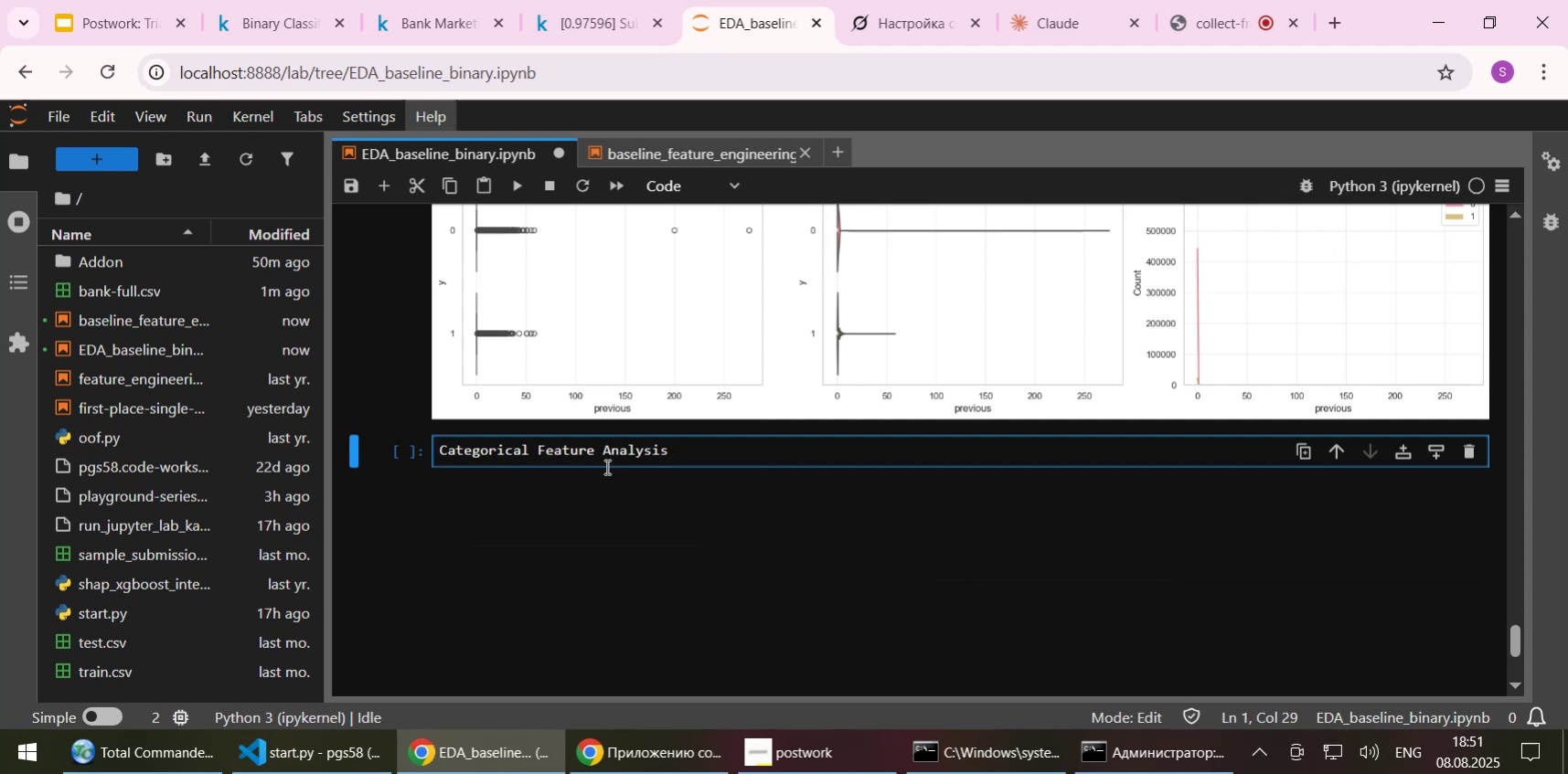 
type([Home]## )
 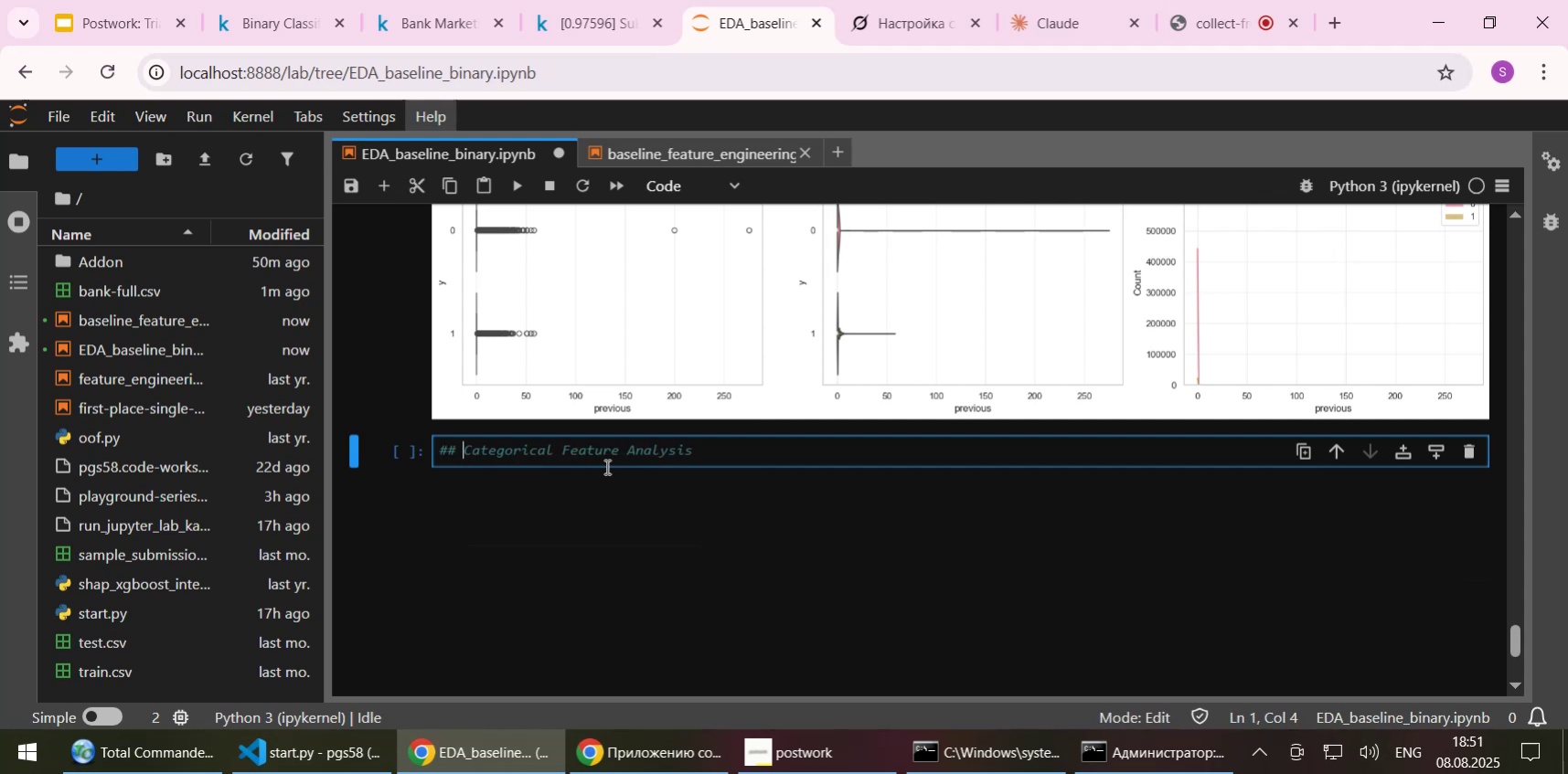 
left_click([677, 179])
 